 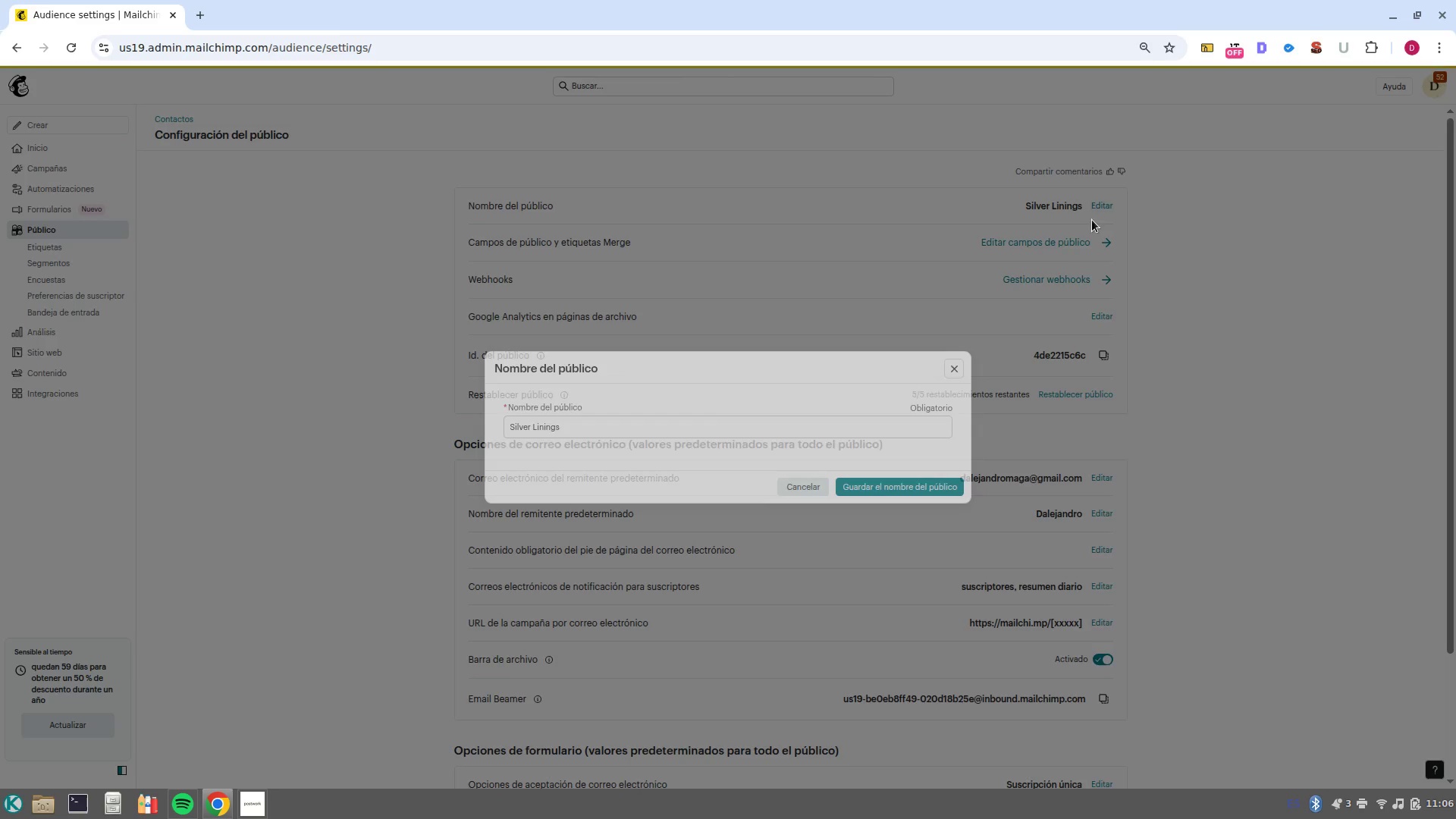 
double_click([868, 433])
 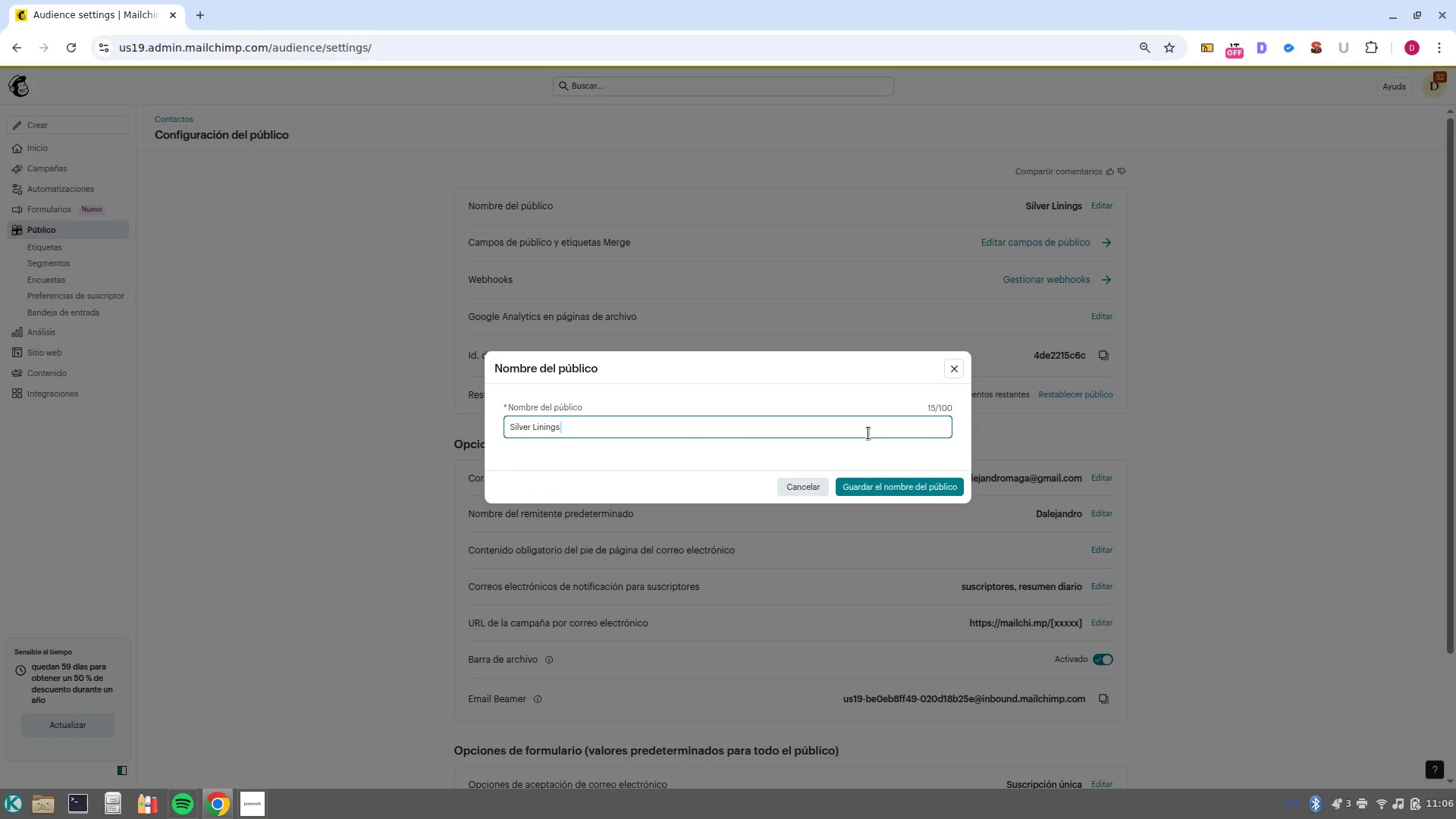 
left_click([868, 433])
 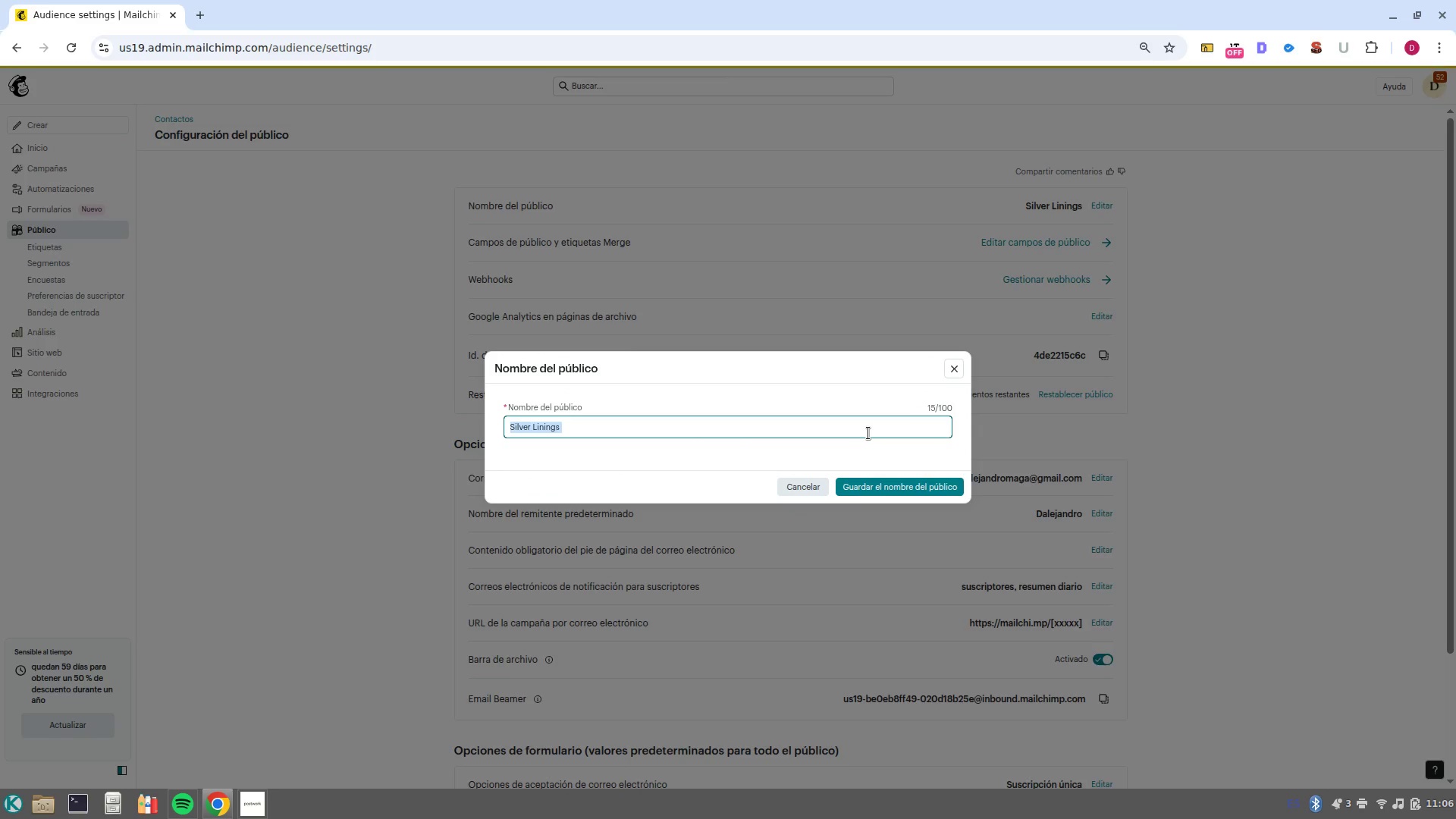 
key(Backspace)
 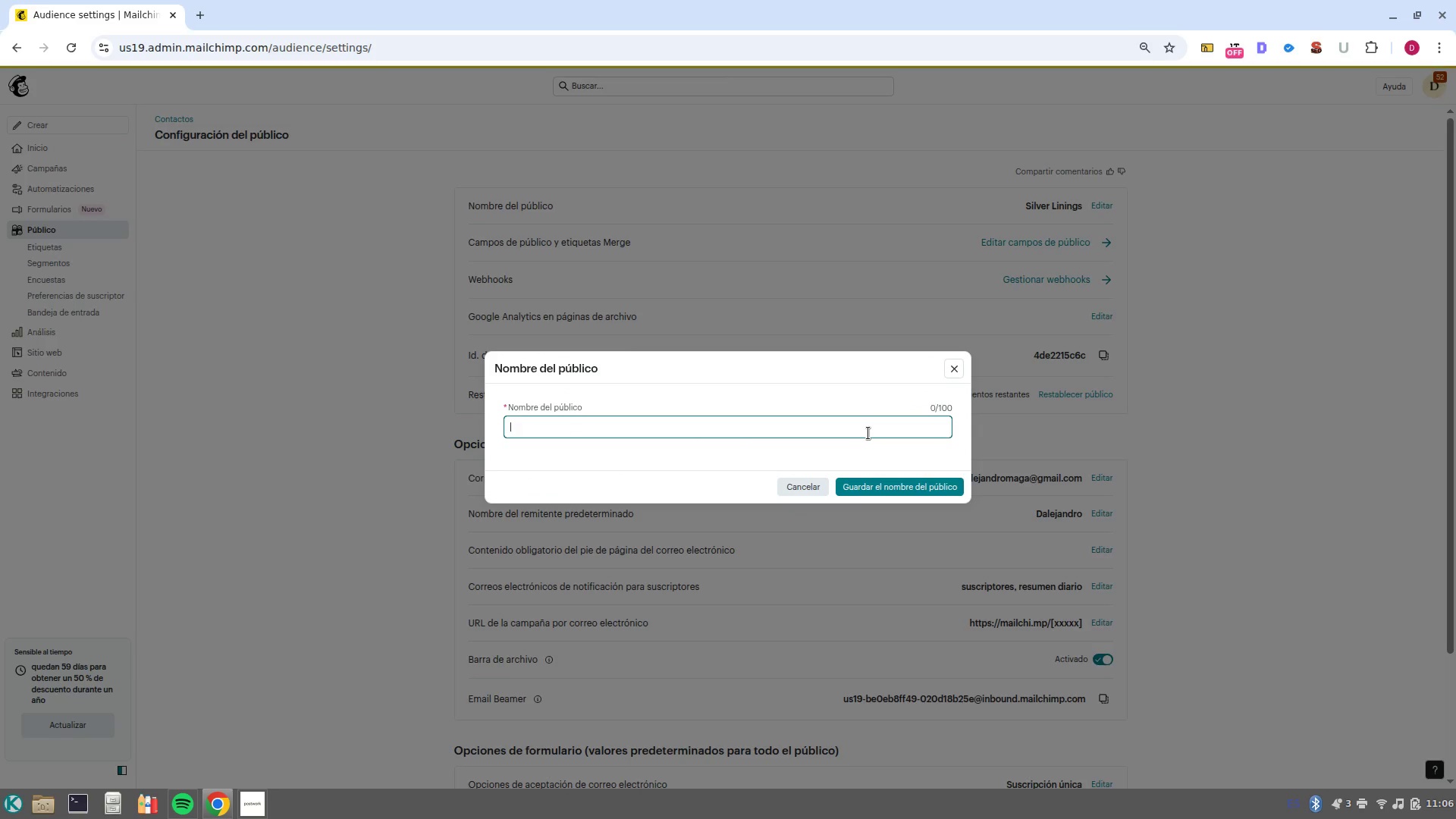 
key(Control+ControlLeft)
 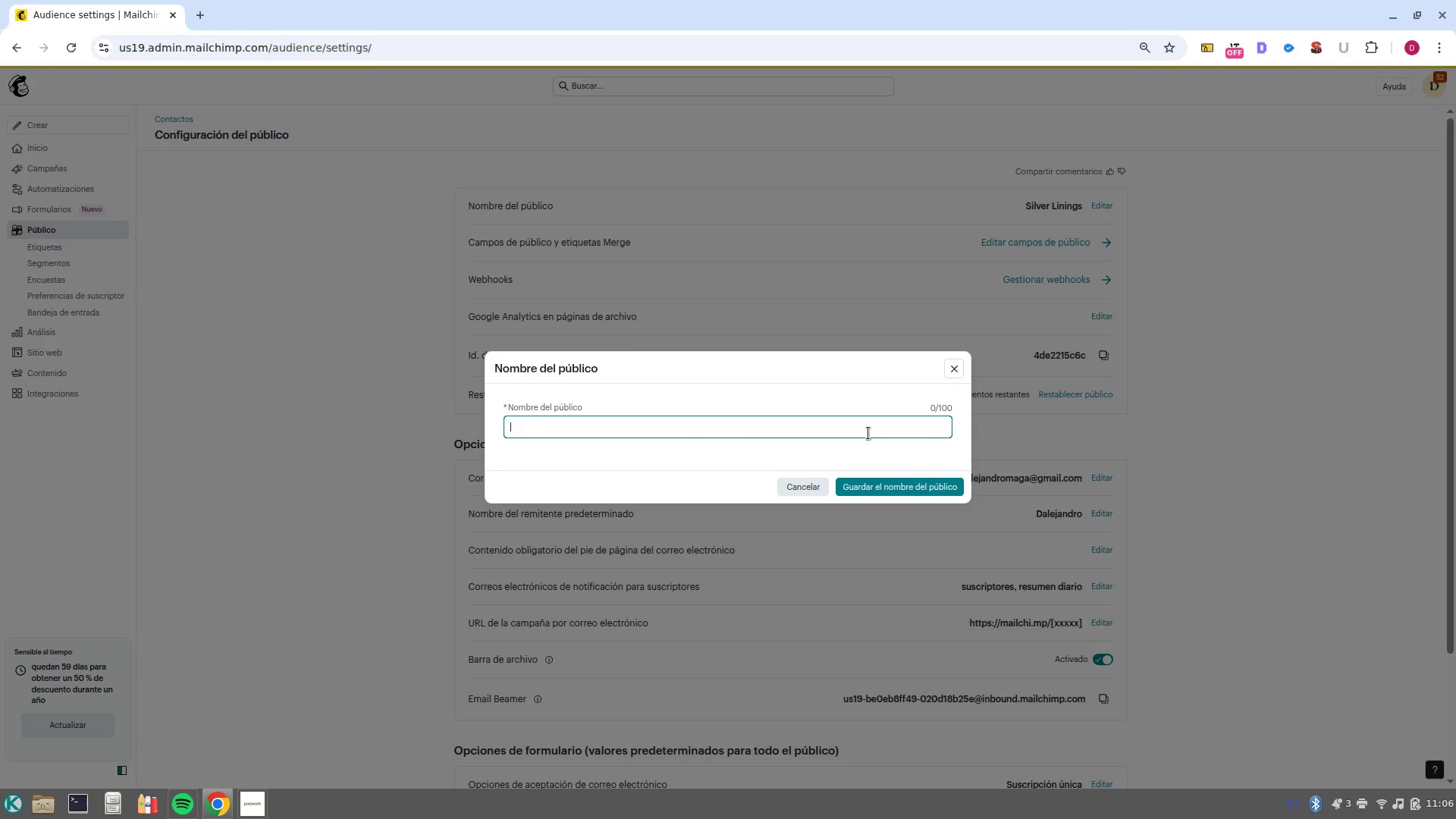 
key(Control+V)
 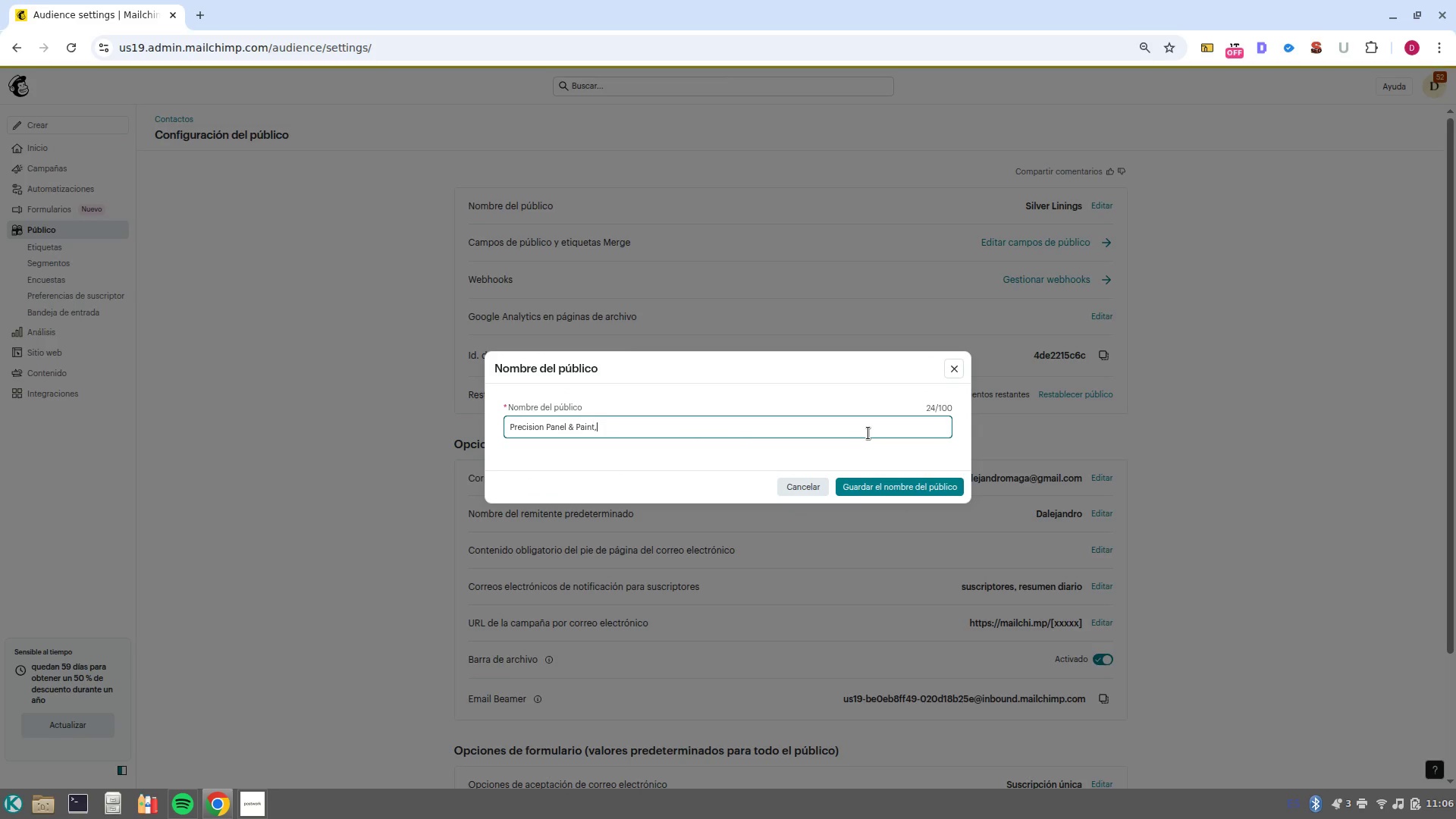 
key(Backspace)
 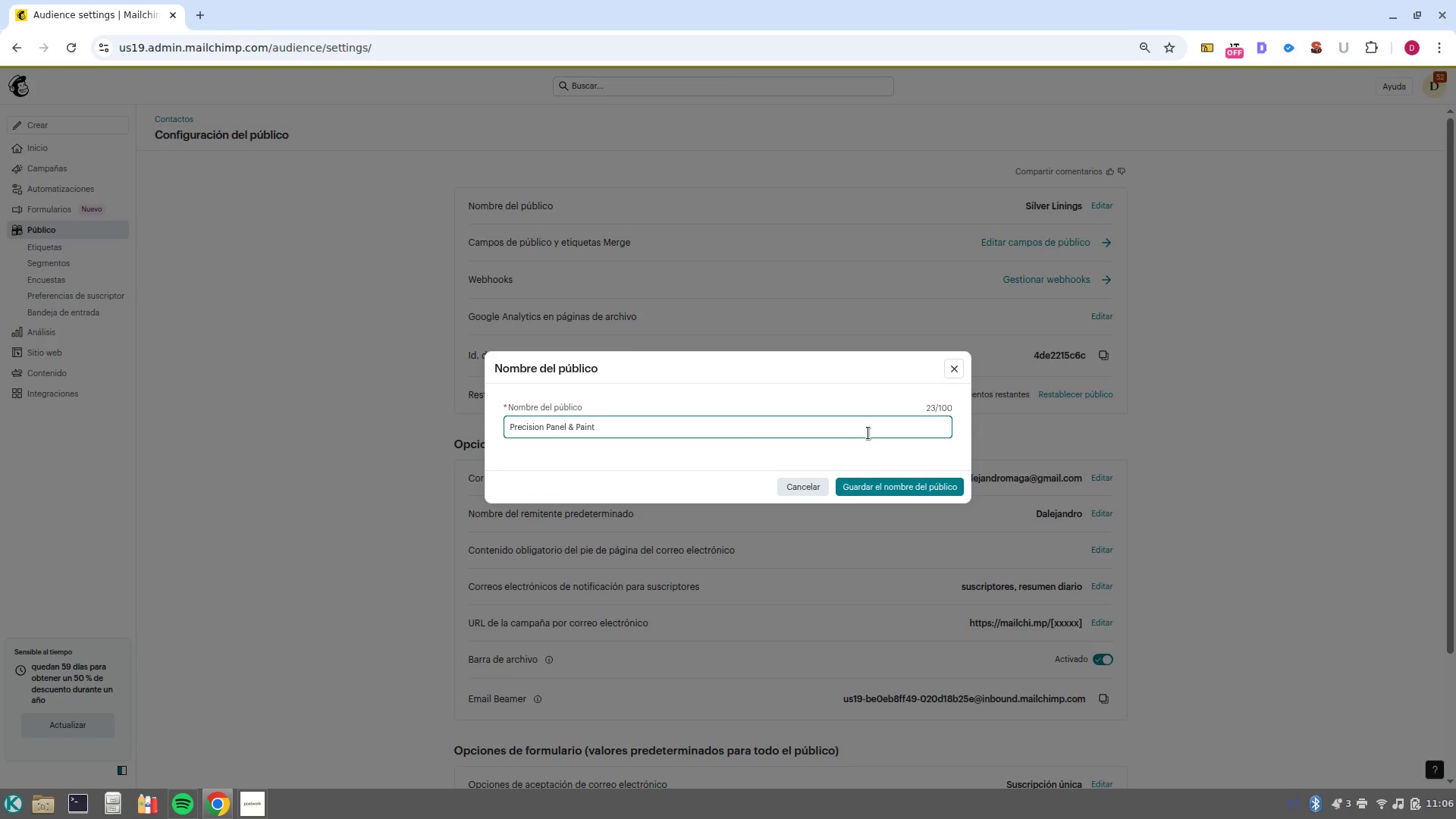 
key(NumpadEnter)
 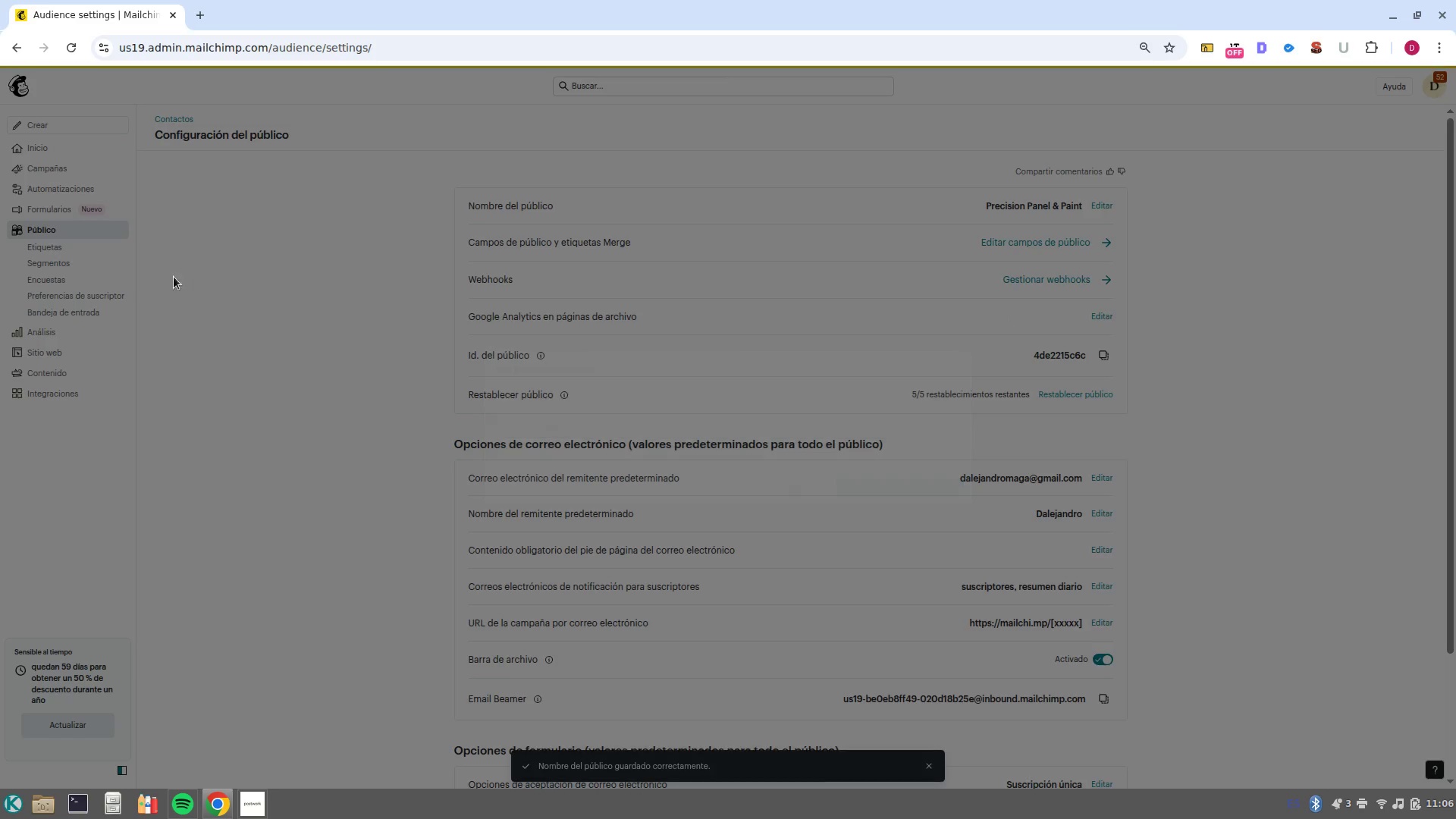 
mouse_move([55, 234])
 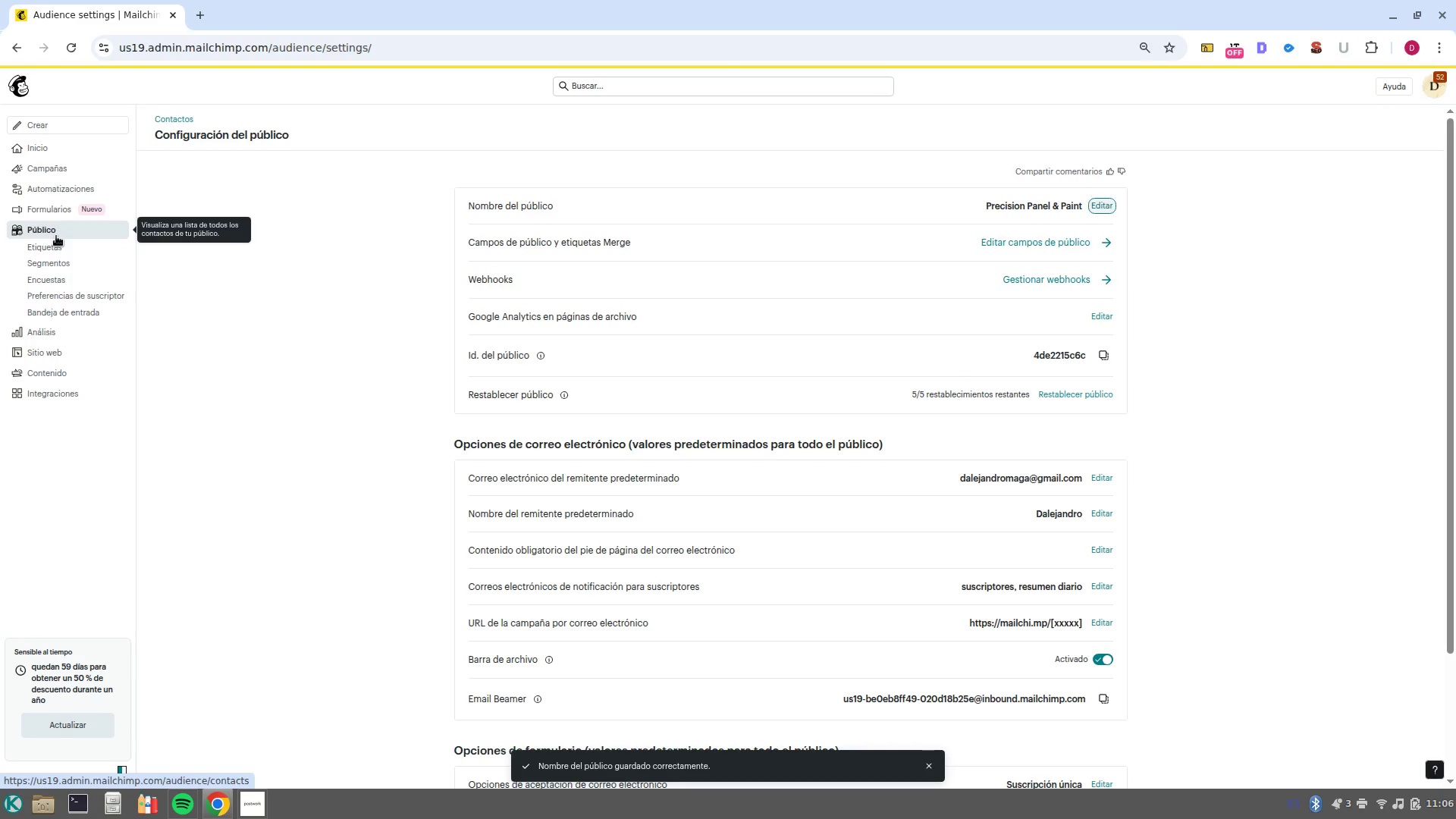 
left_click([56, 236])
 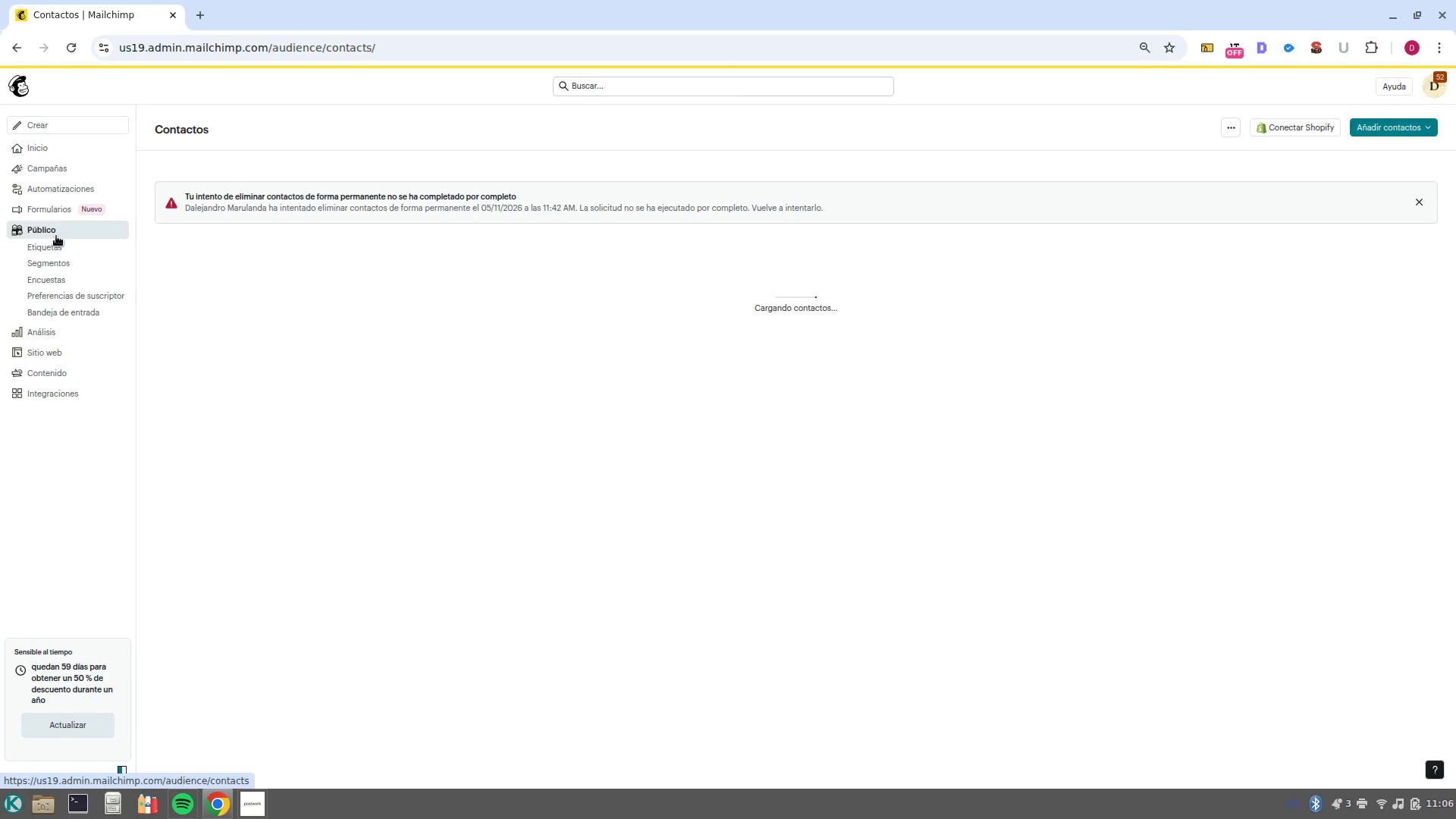 
wait(5.54)
 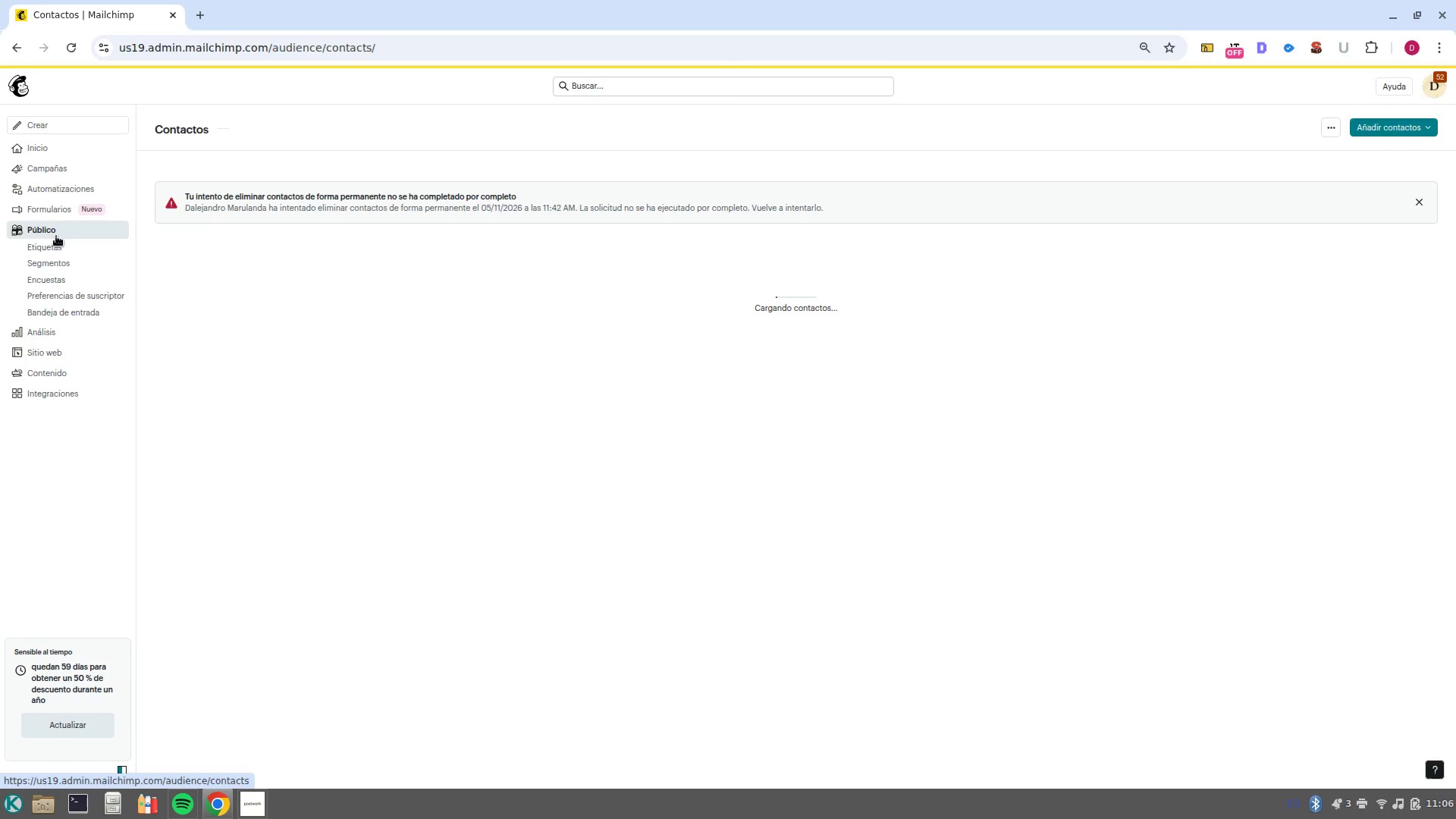 
left_click([1228, 130])
 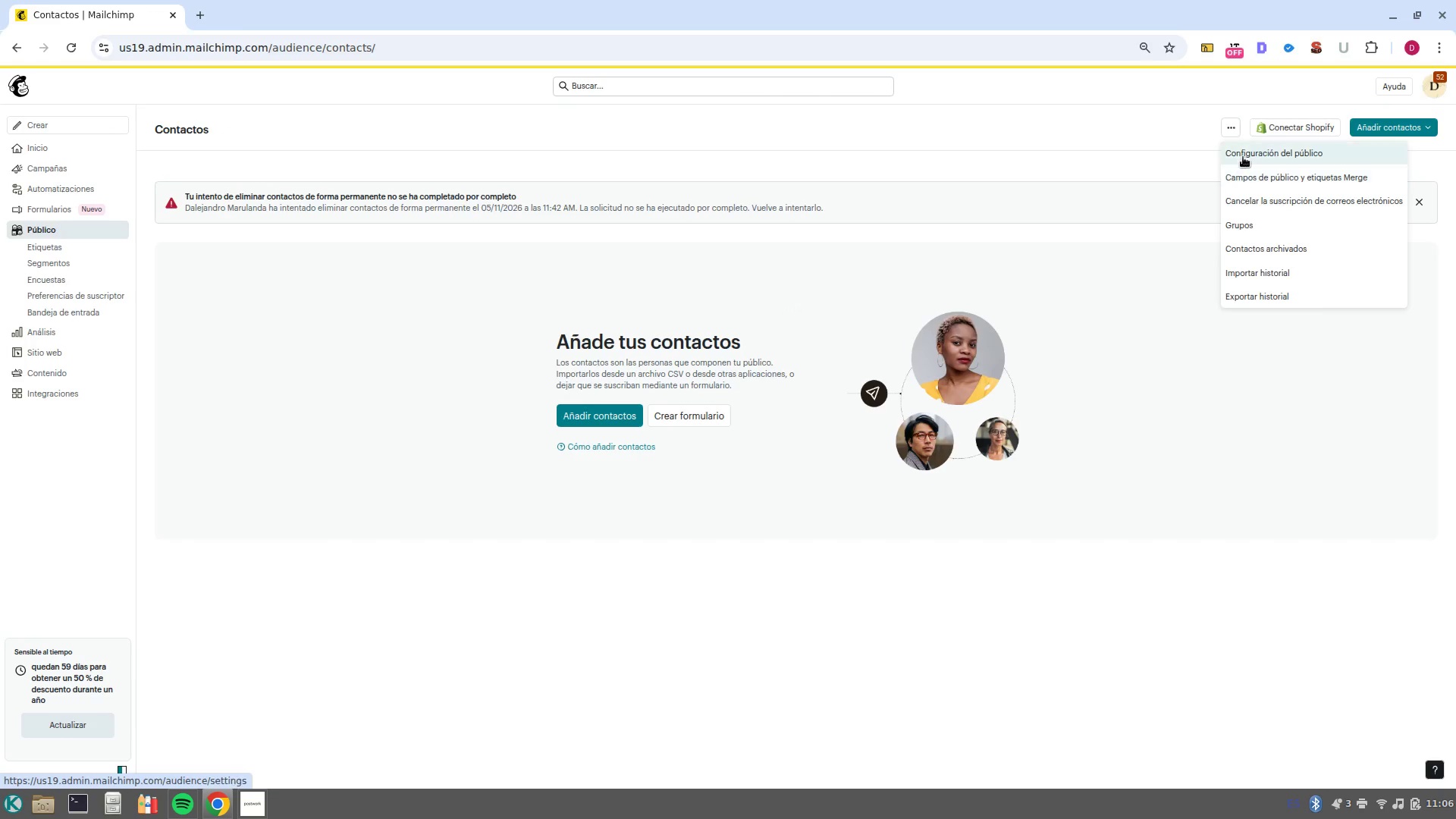 
left_click([1243, 155])
 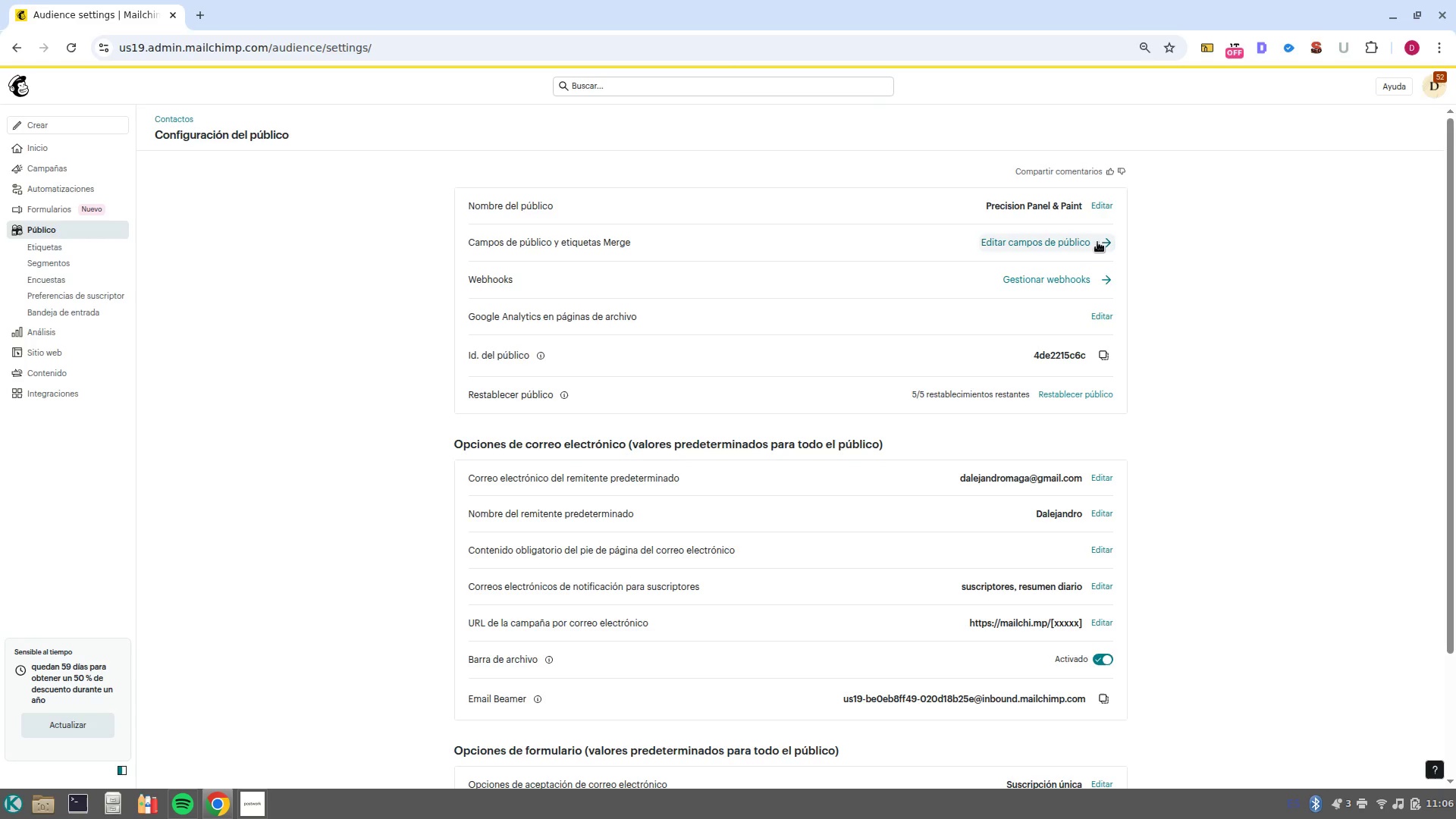 
left_click([33, 241])
 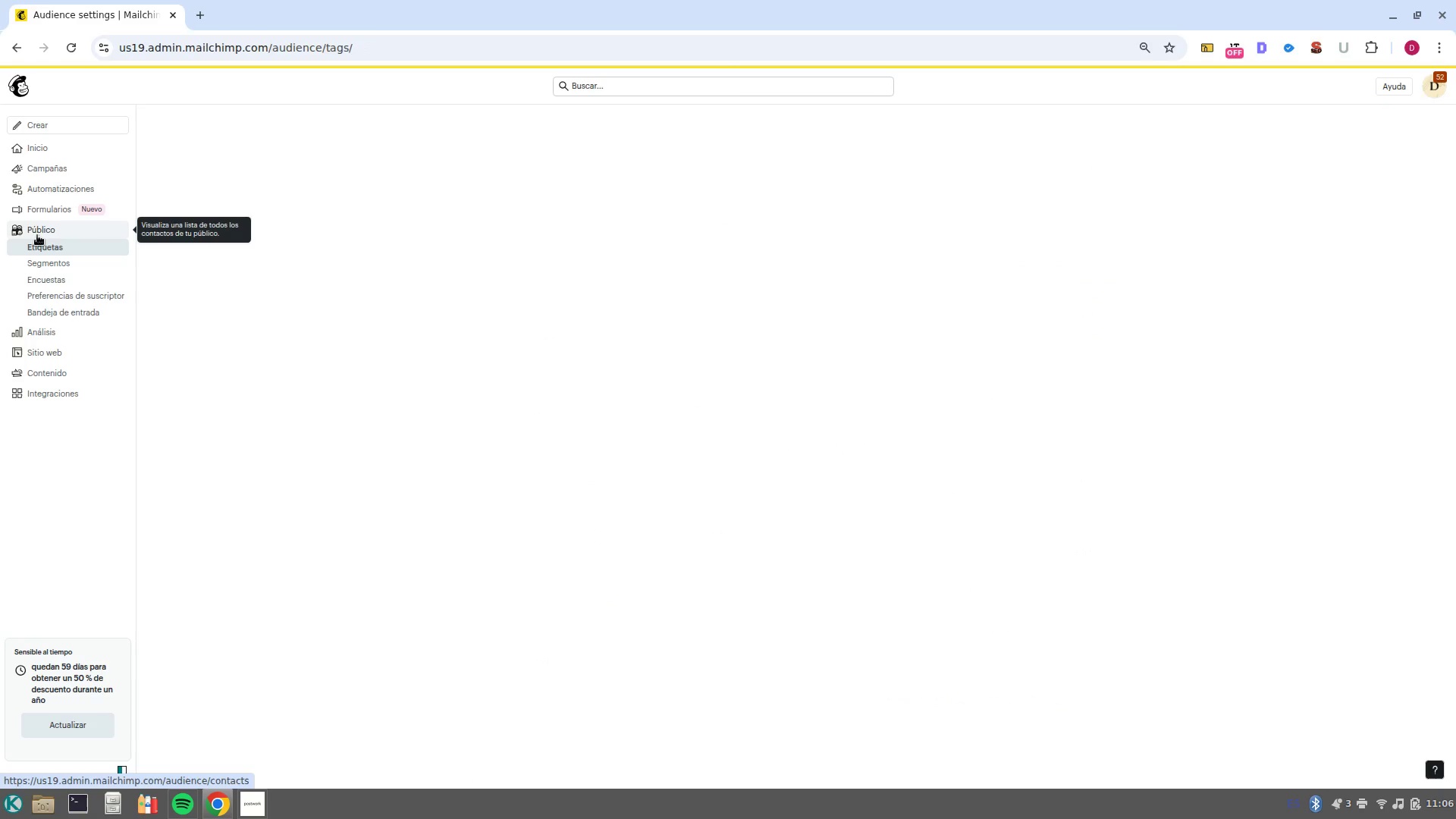 
left_click([37, 235])
 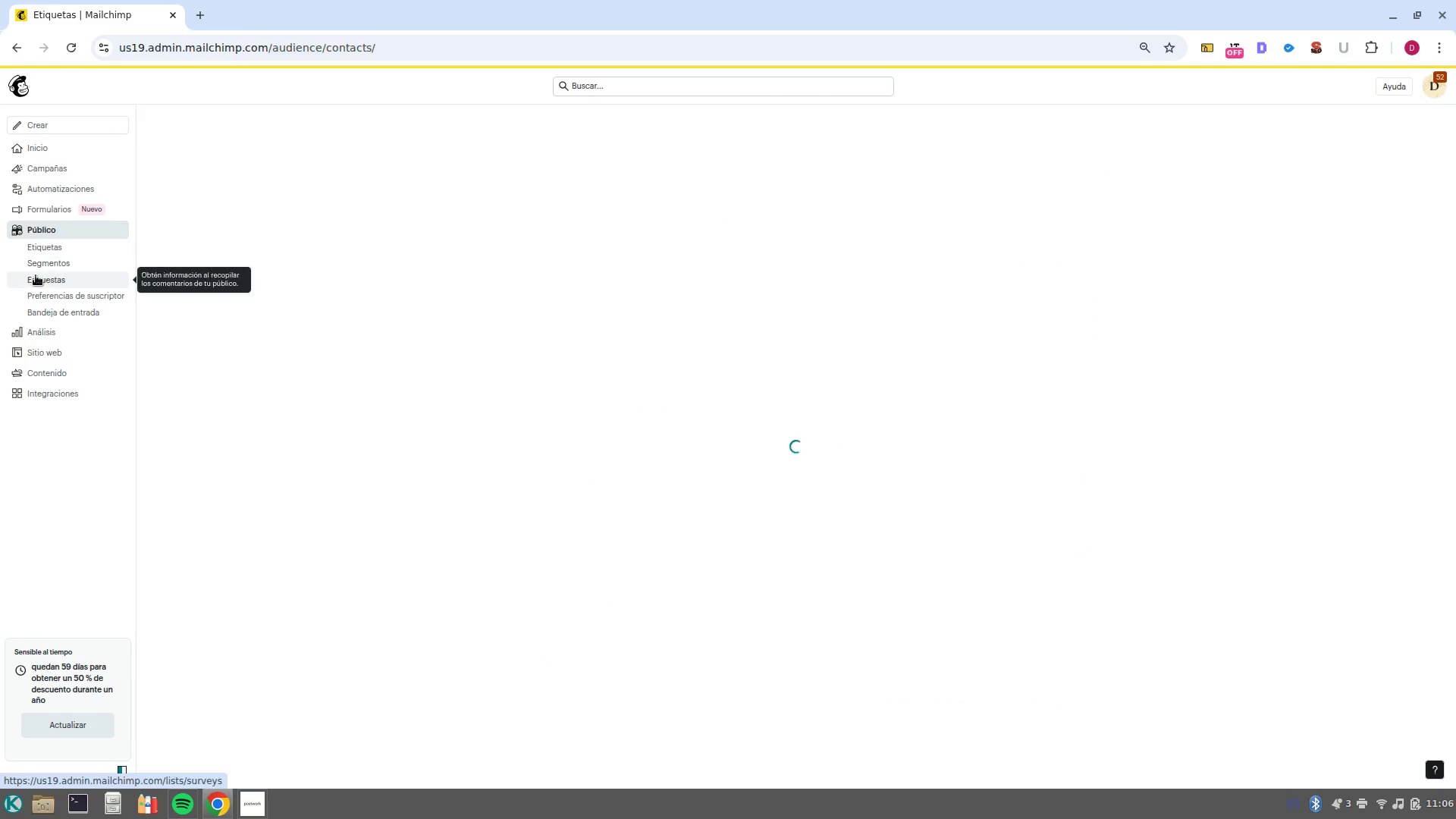 
left_click([54, 263])
 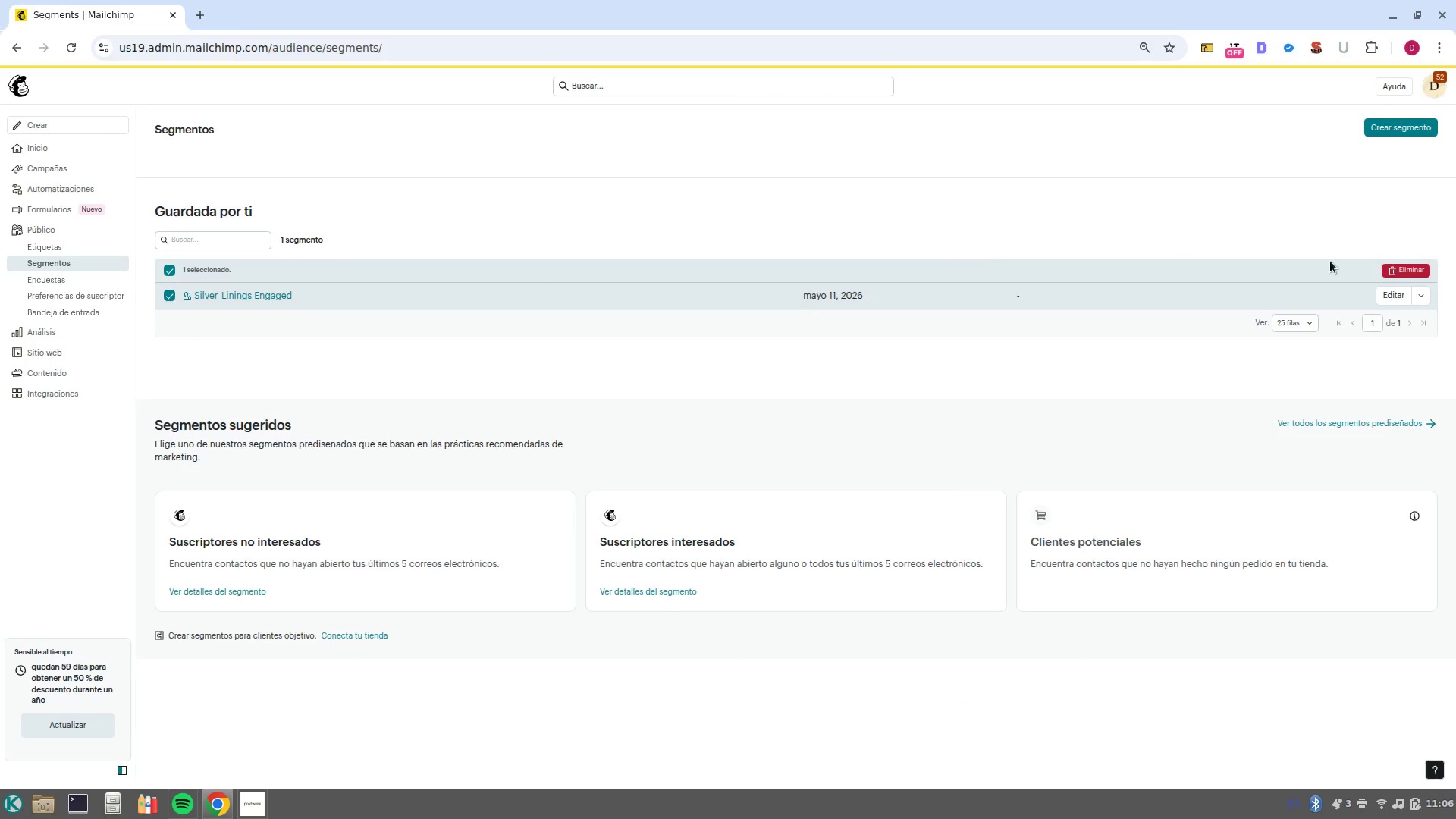 
left_click([1398, 278])
 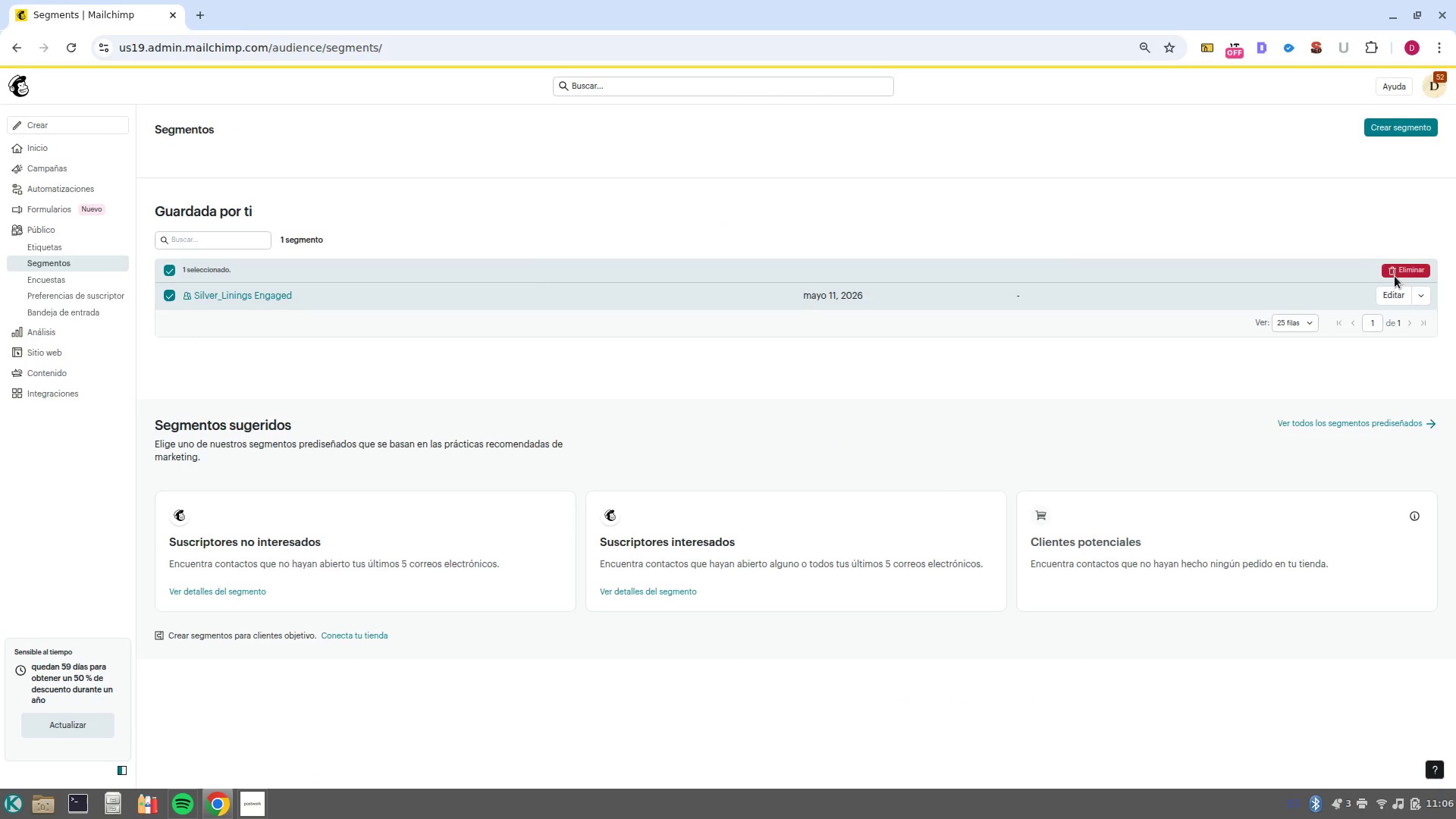 
left_click([1392, 274])
 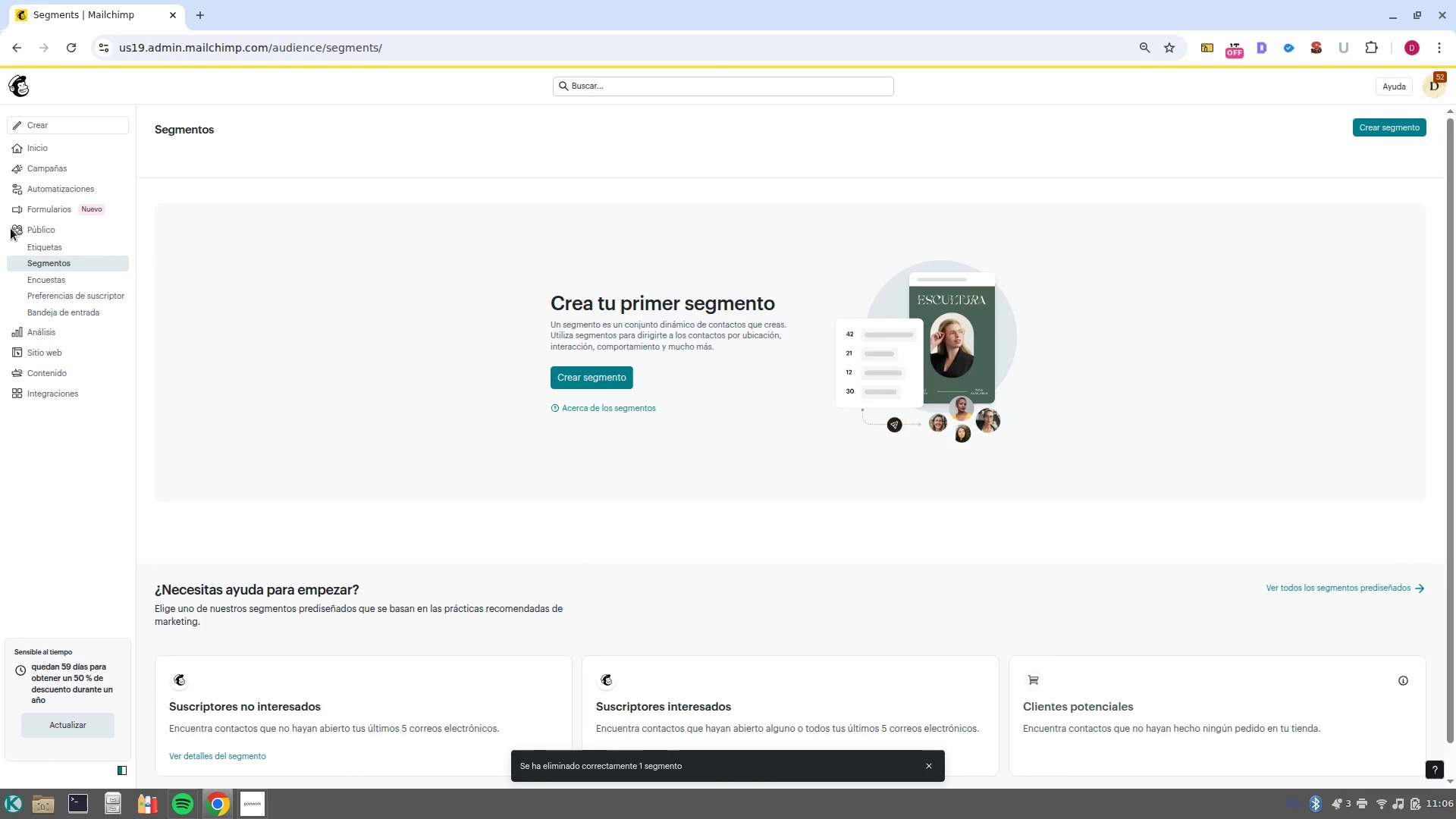 
left_click([48, 230])
 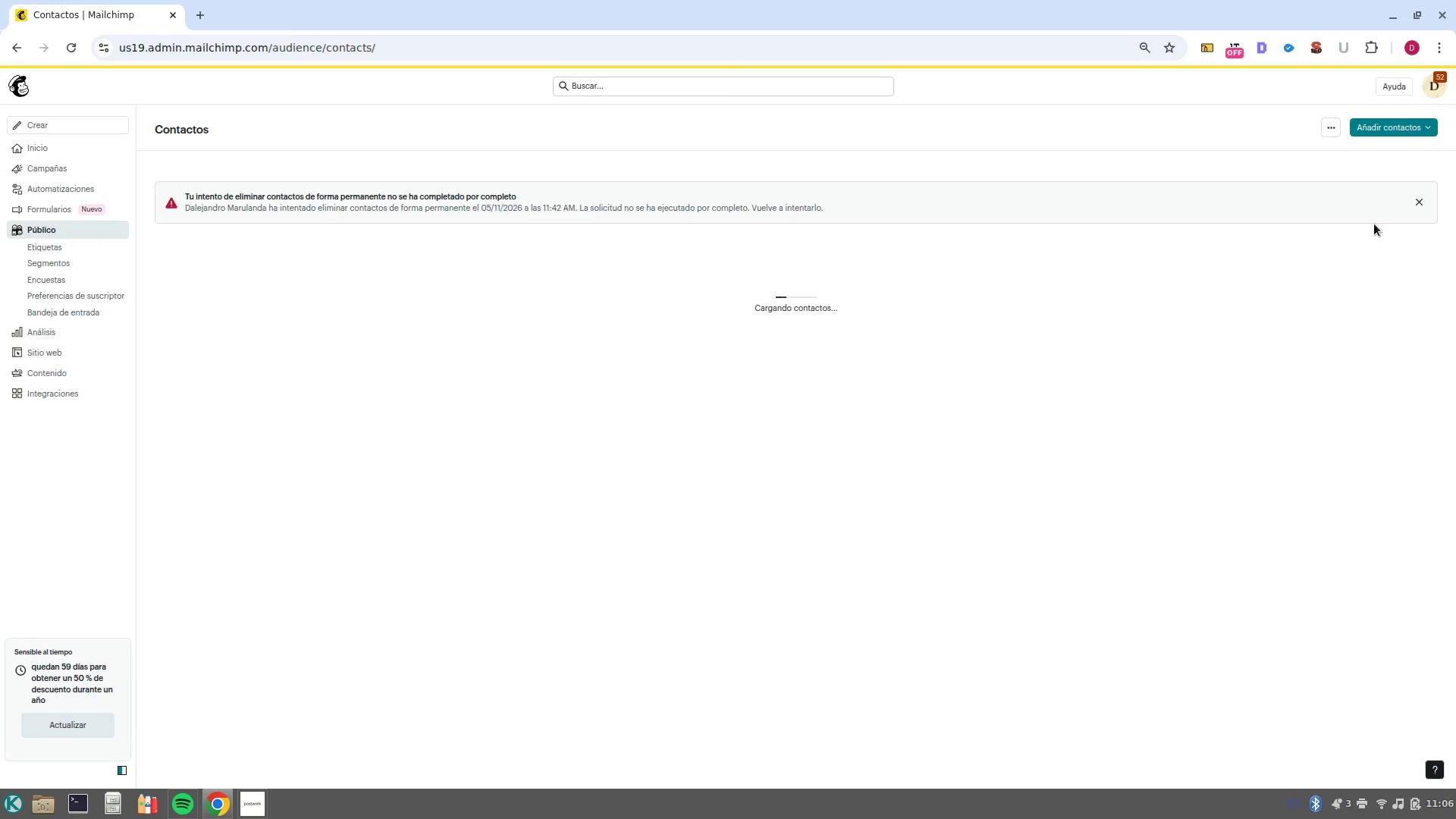 
left_click([1414, 210])
 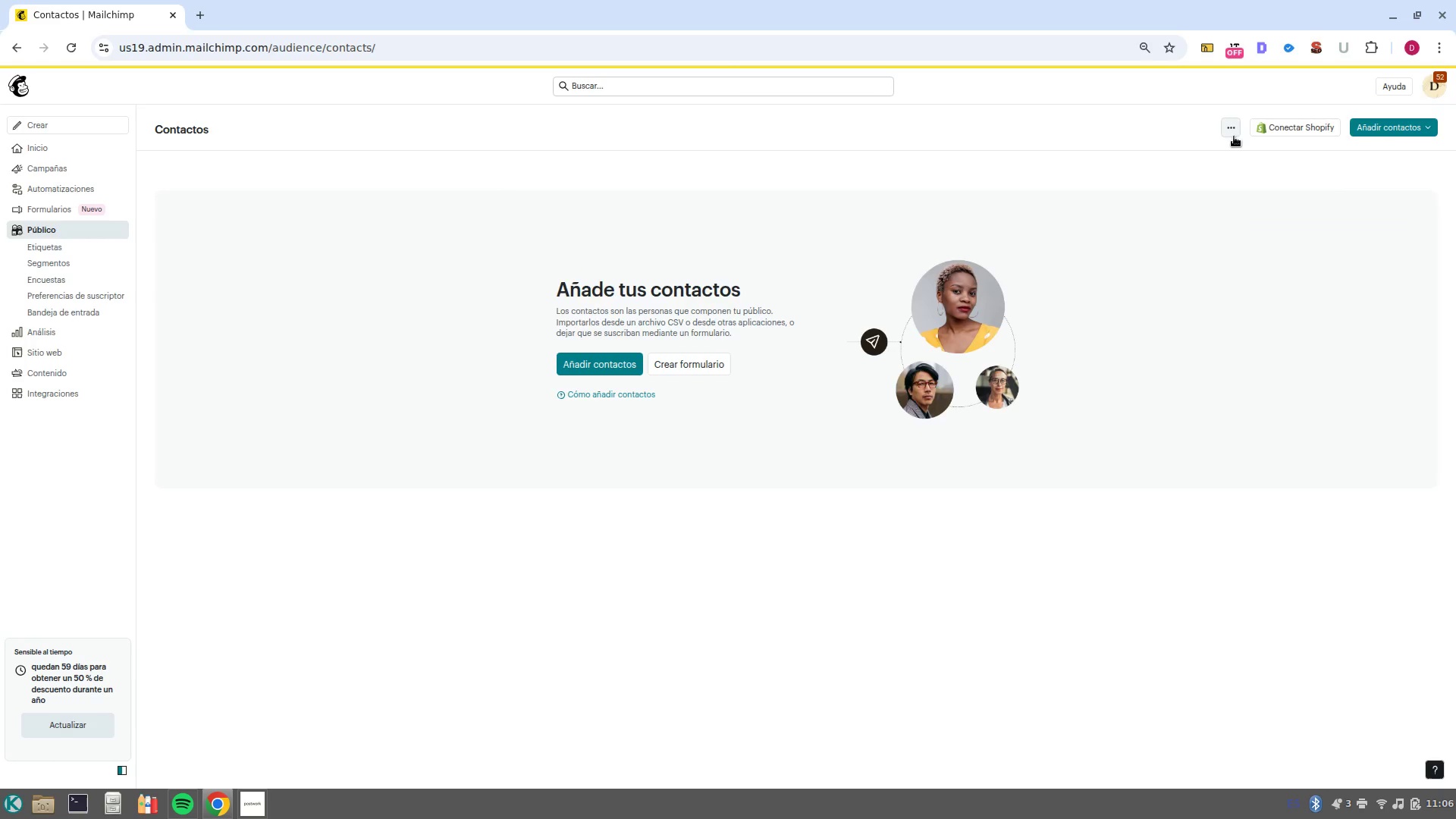 
left_click([1389, 127])
 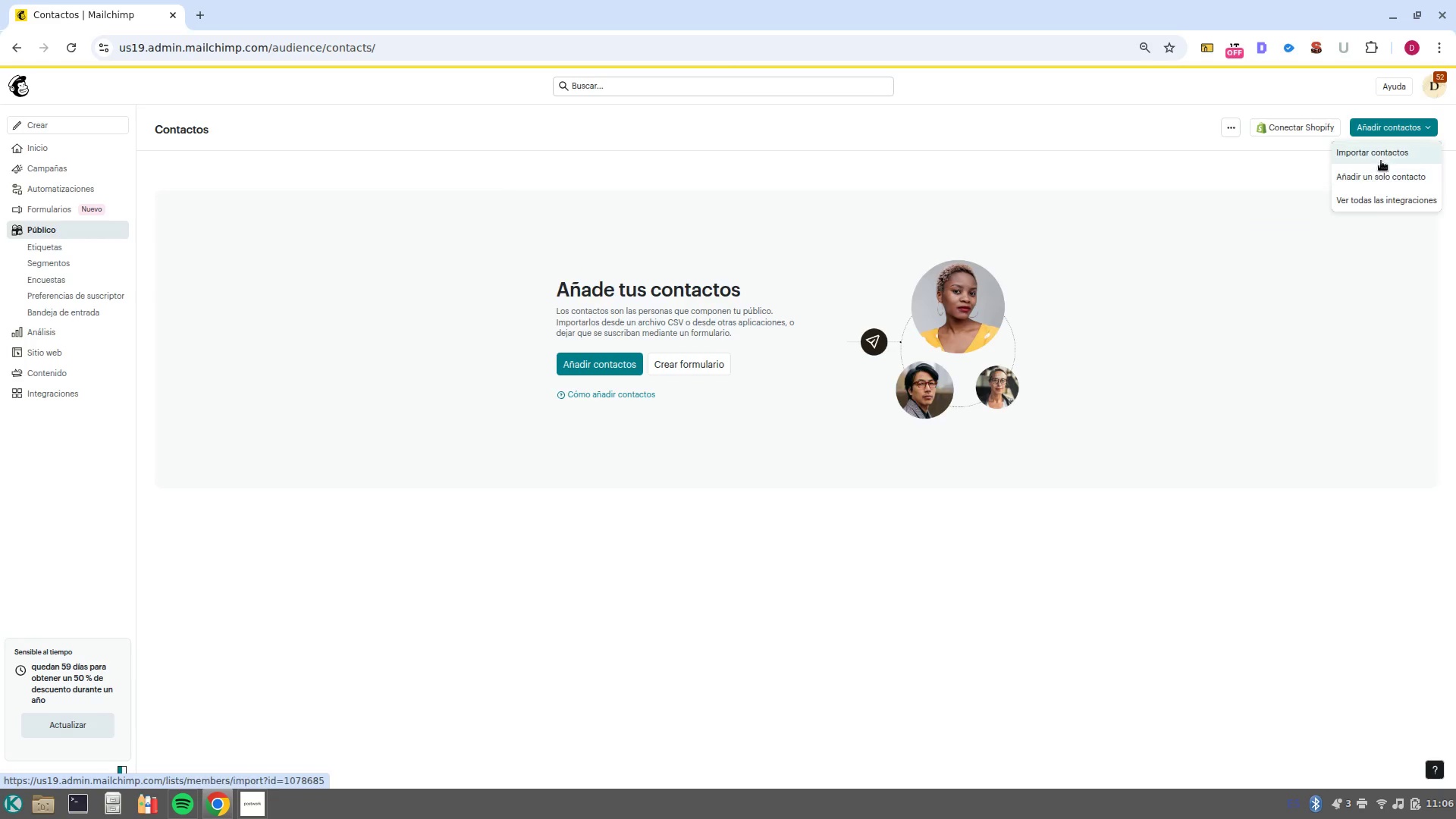 
left_click([1381, 160])
 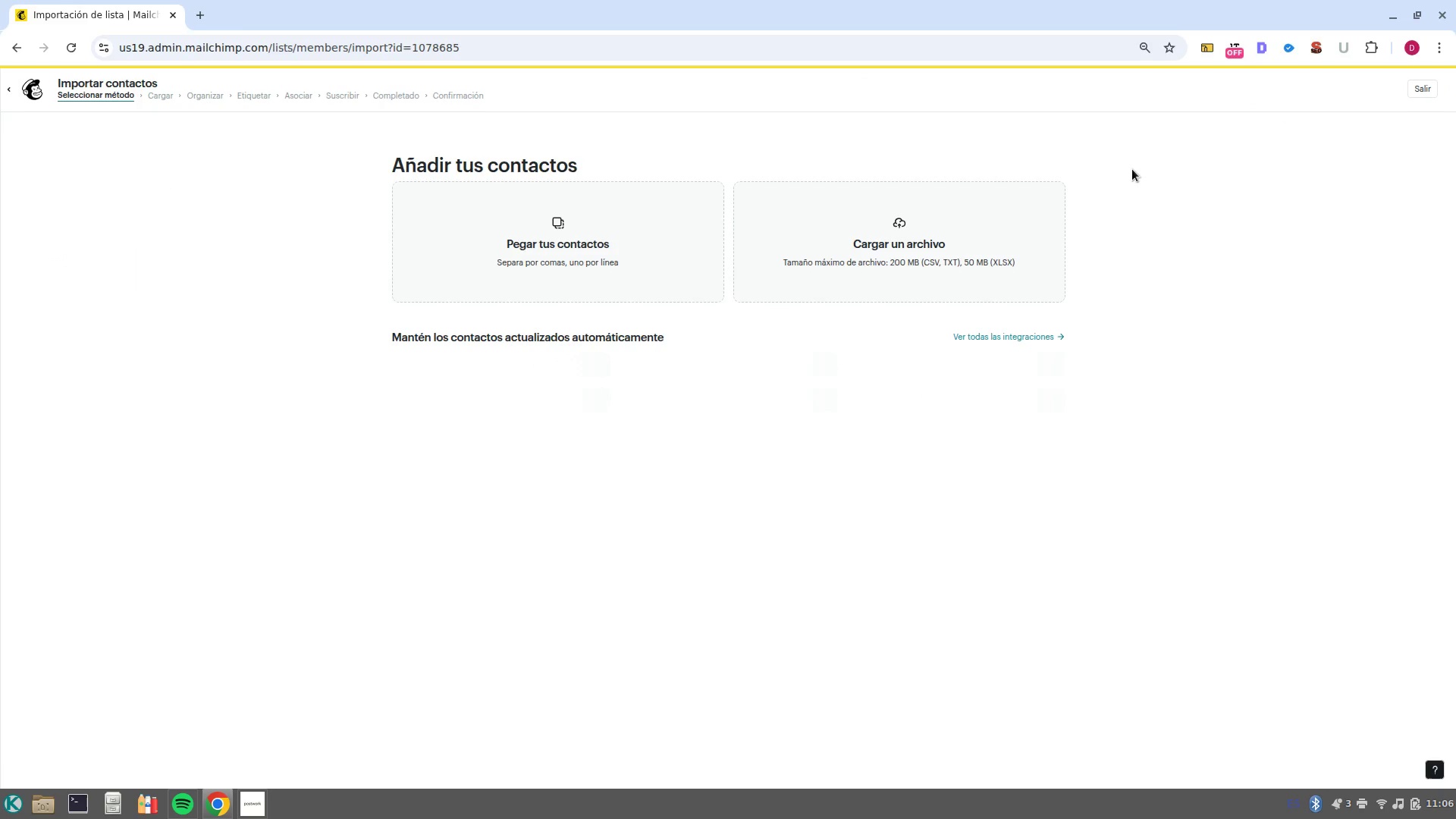 
left_click([968, 226])
 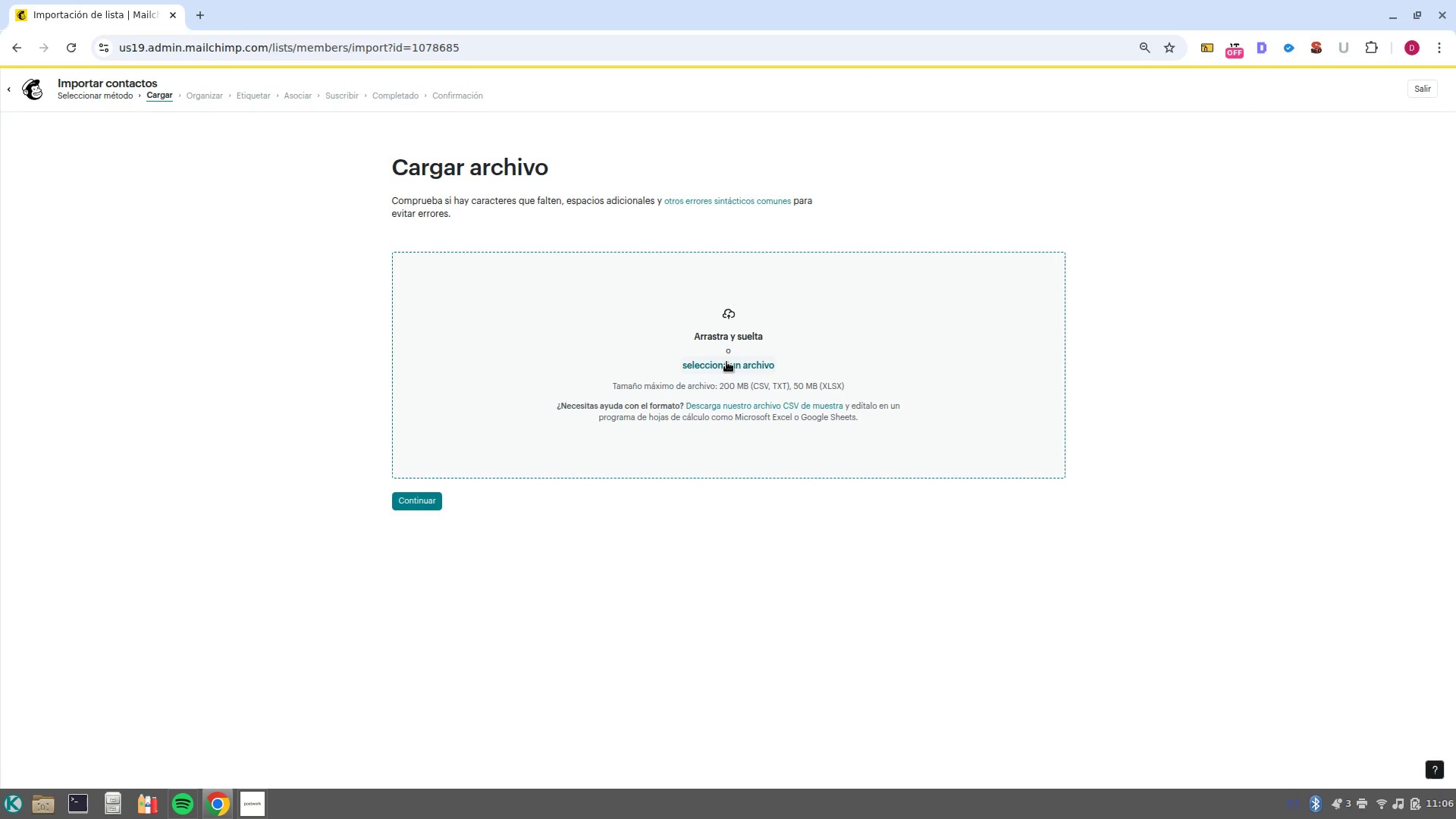 
left_click([726, 362])
 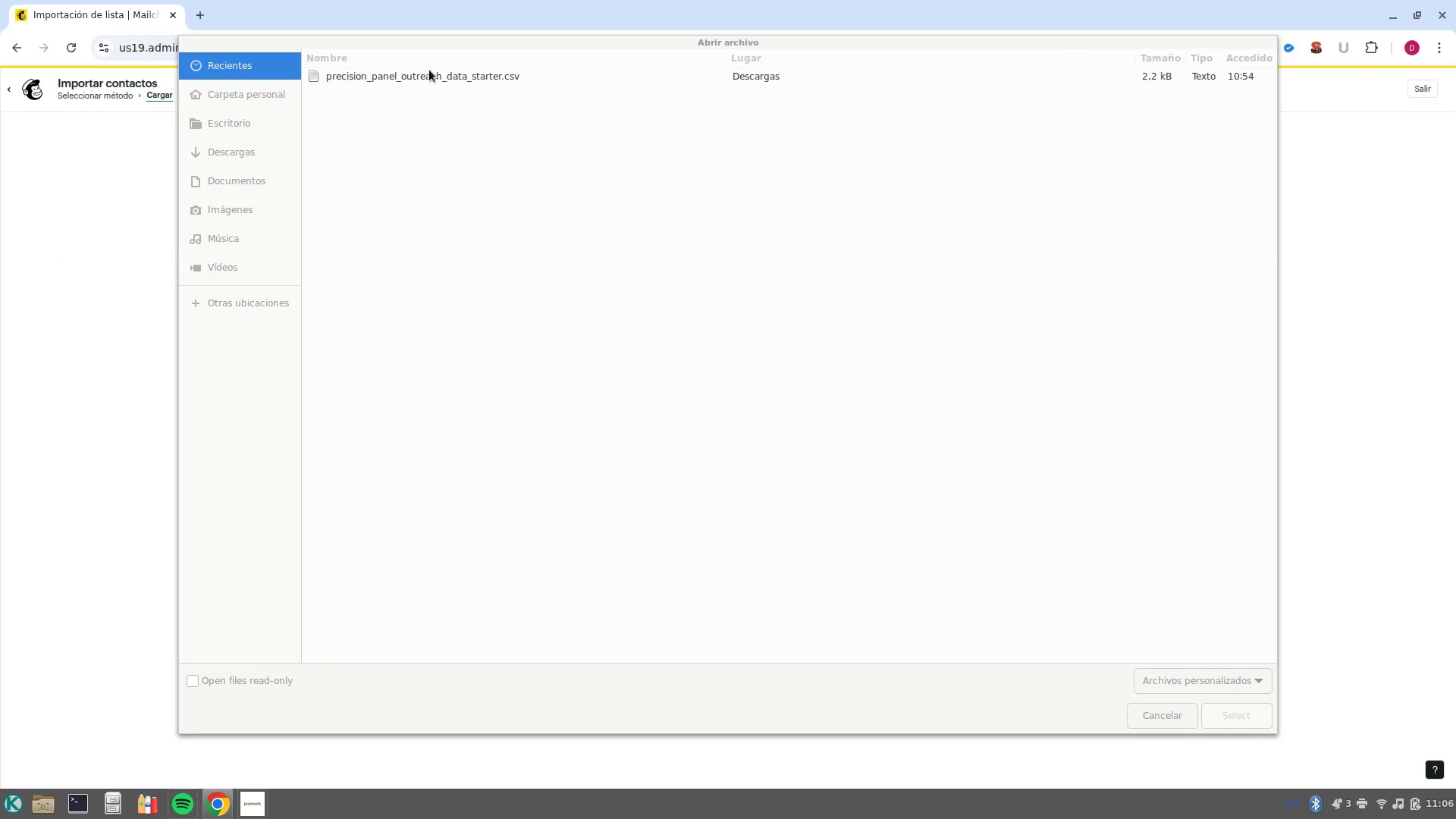 
left_click([431, 77])
 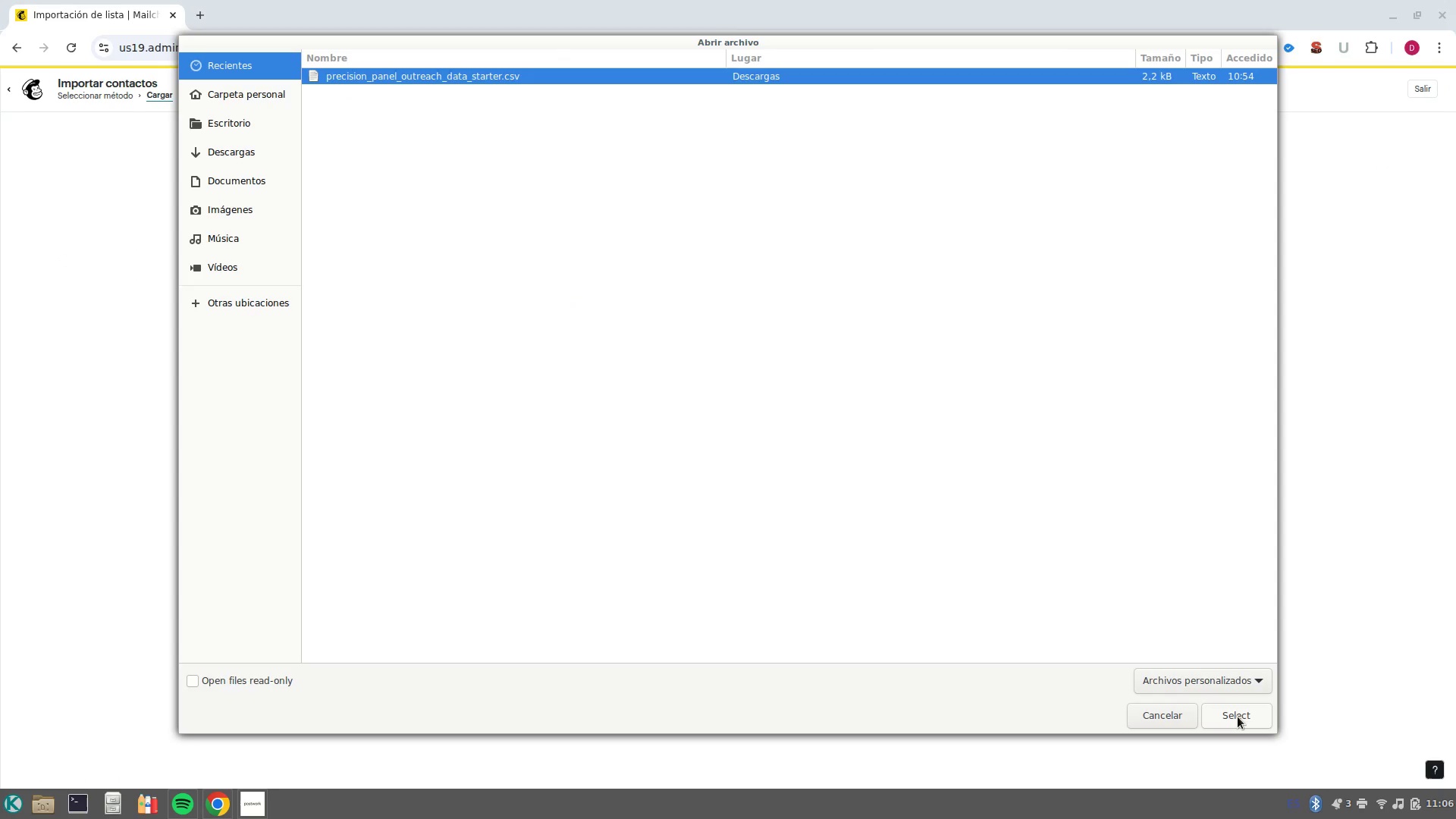 
left_click([1242, 711])
 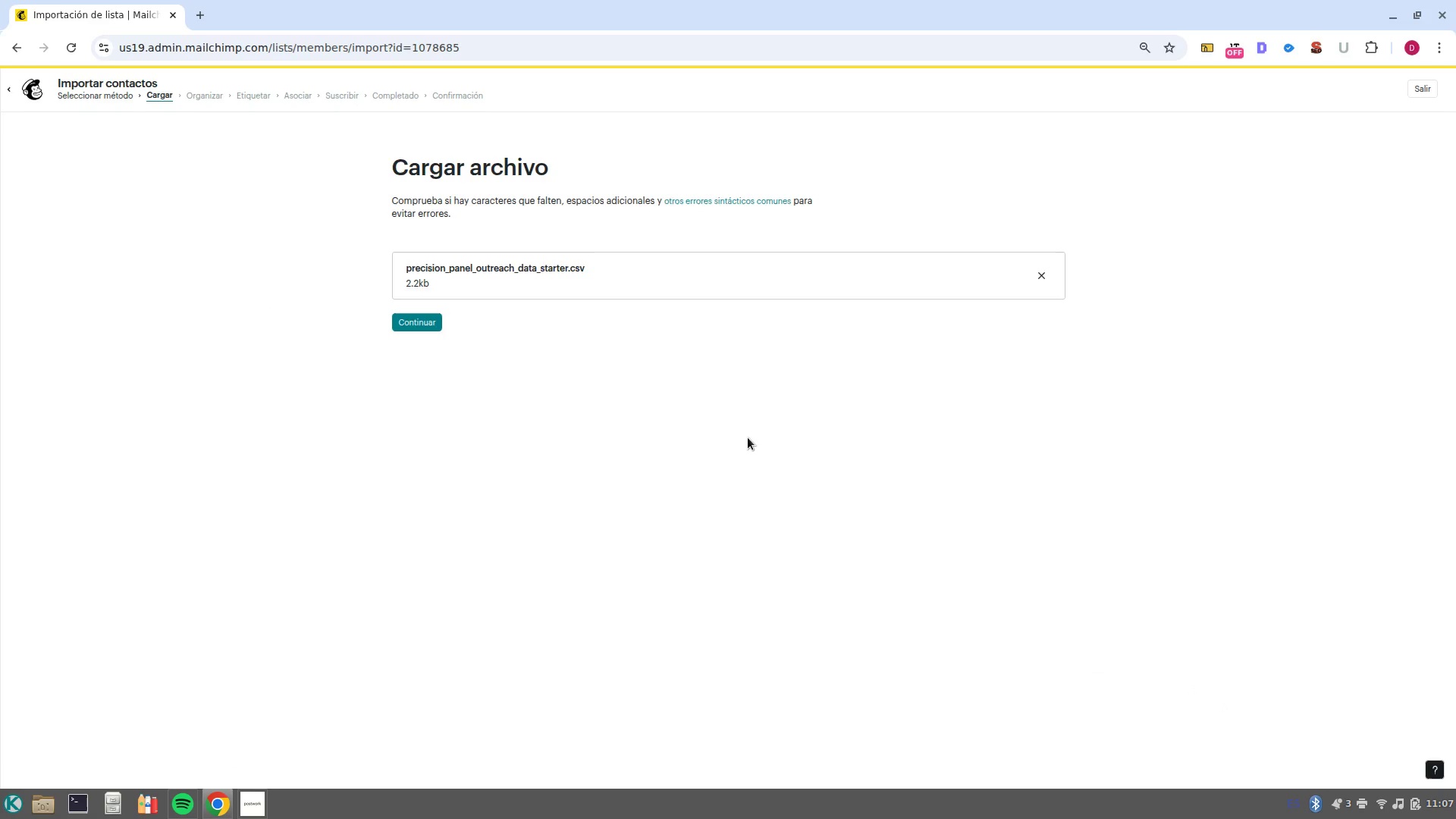 
wait(8.22)
 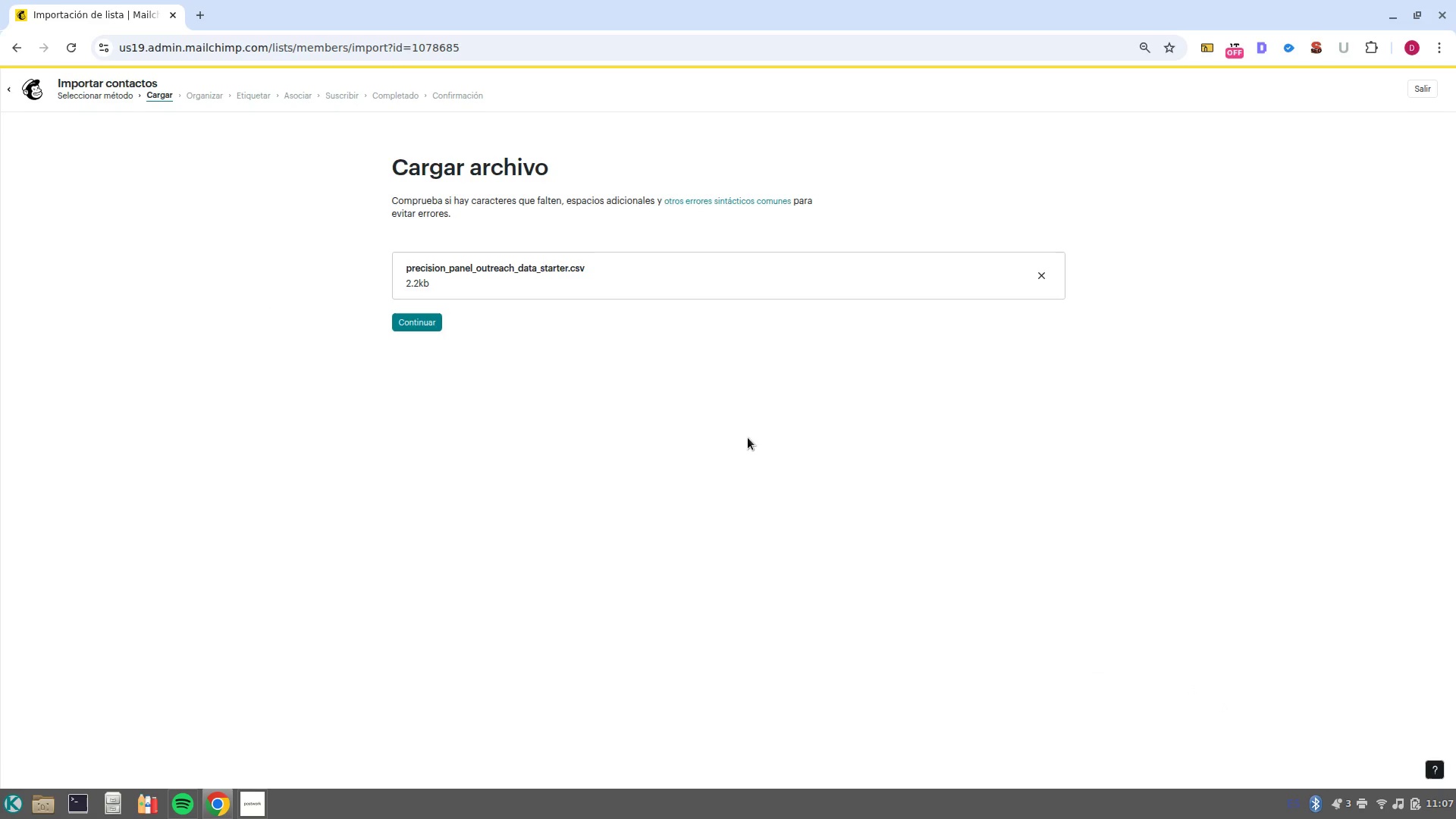 
left_click([425, 329])
 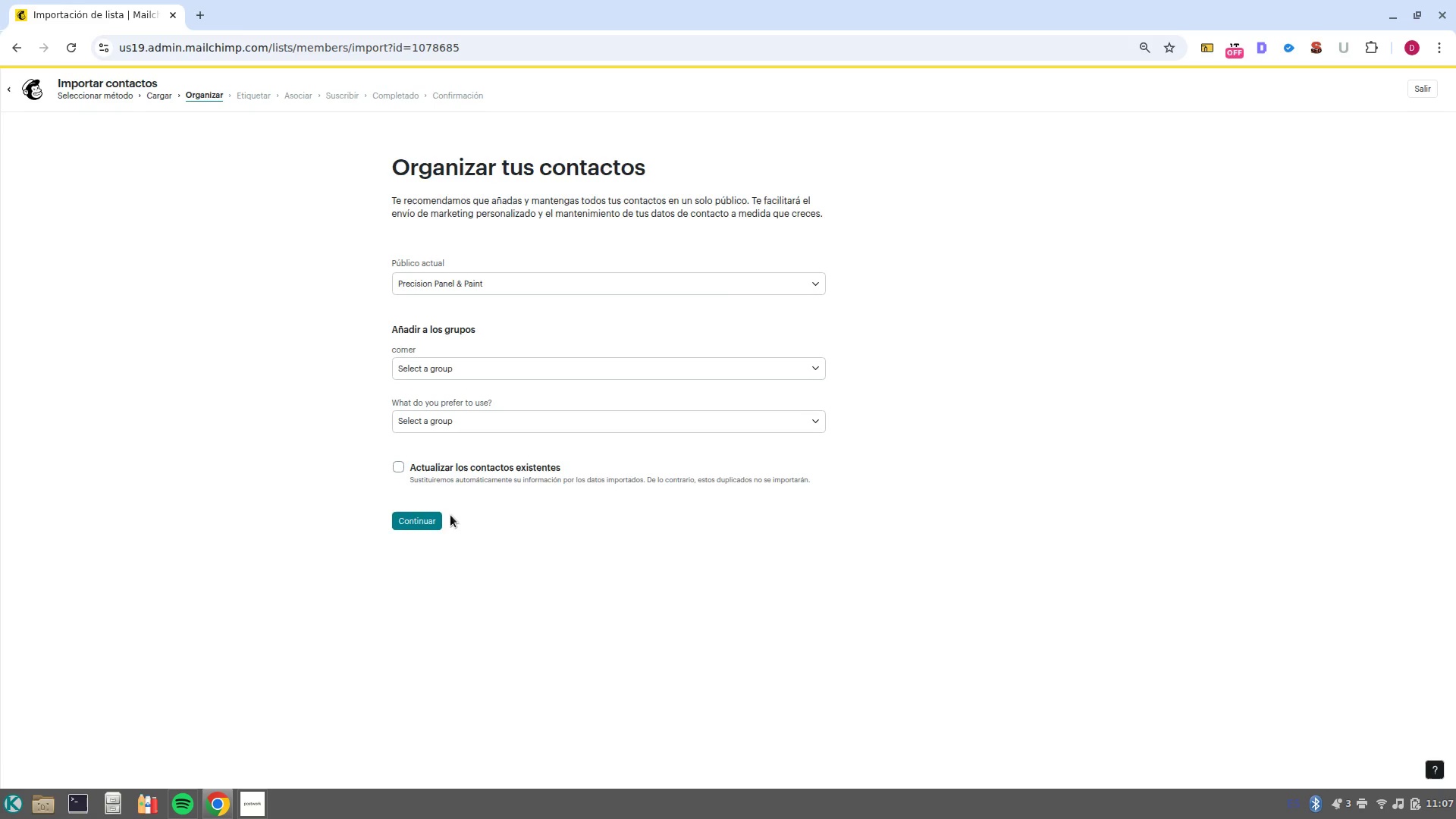 
wait(14.82)
 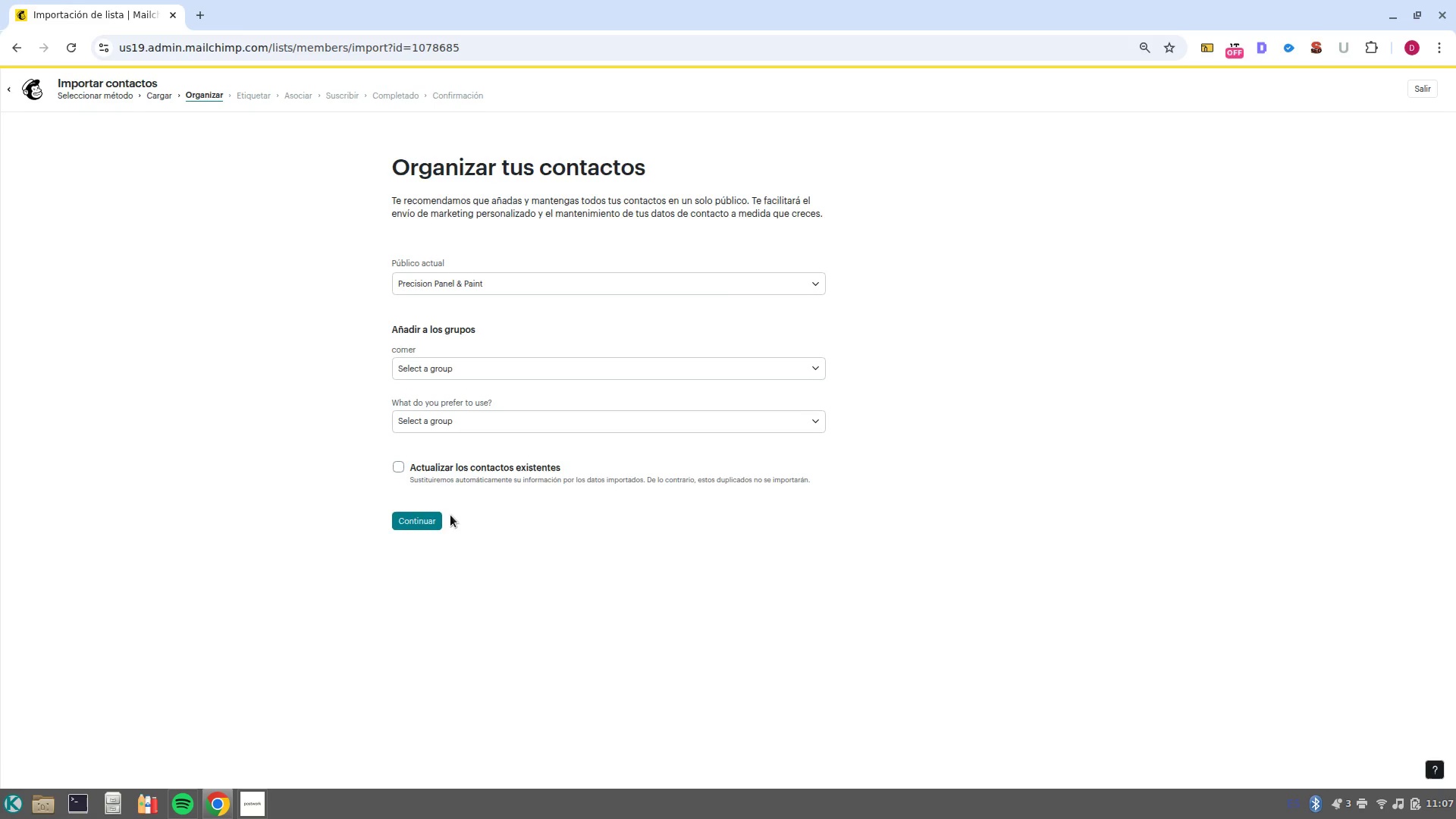 
left_click([407, 529])
 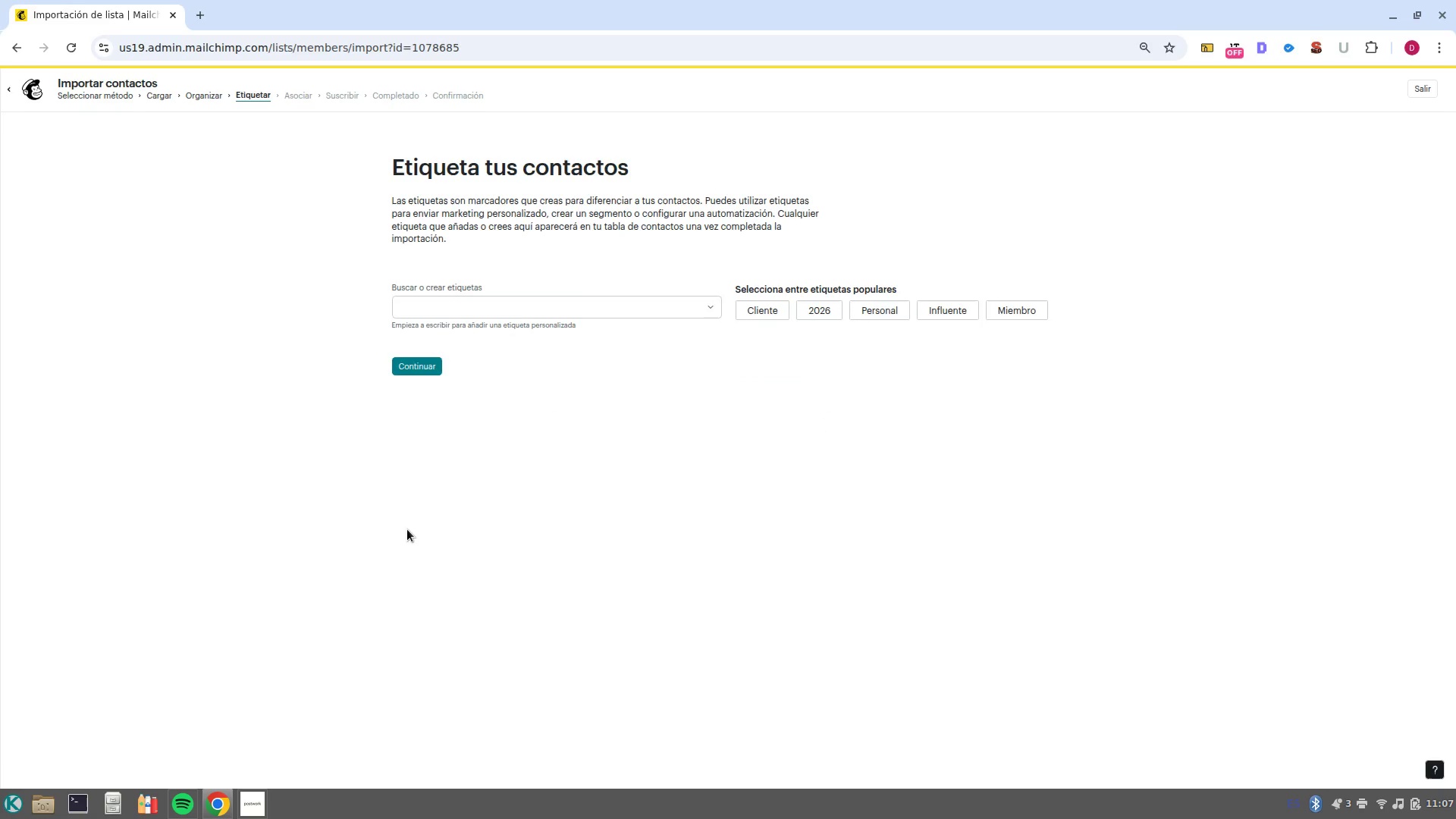 
wait(10.39)
 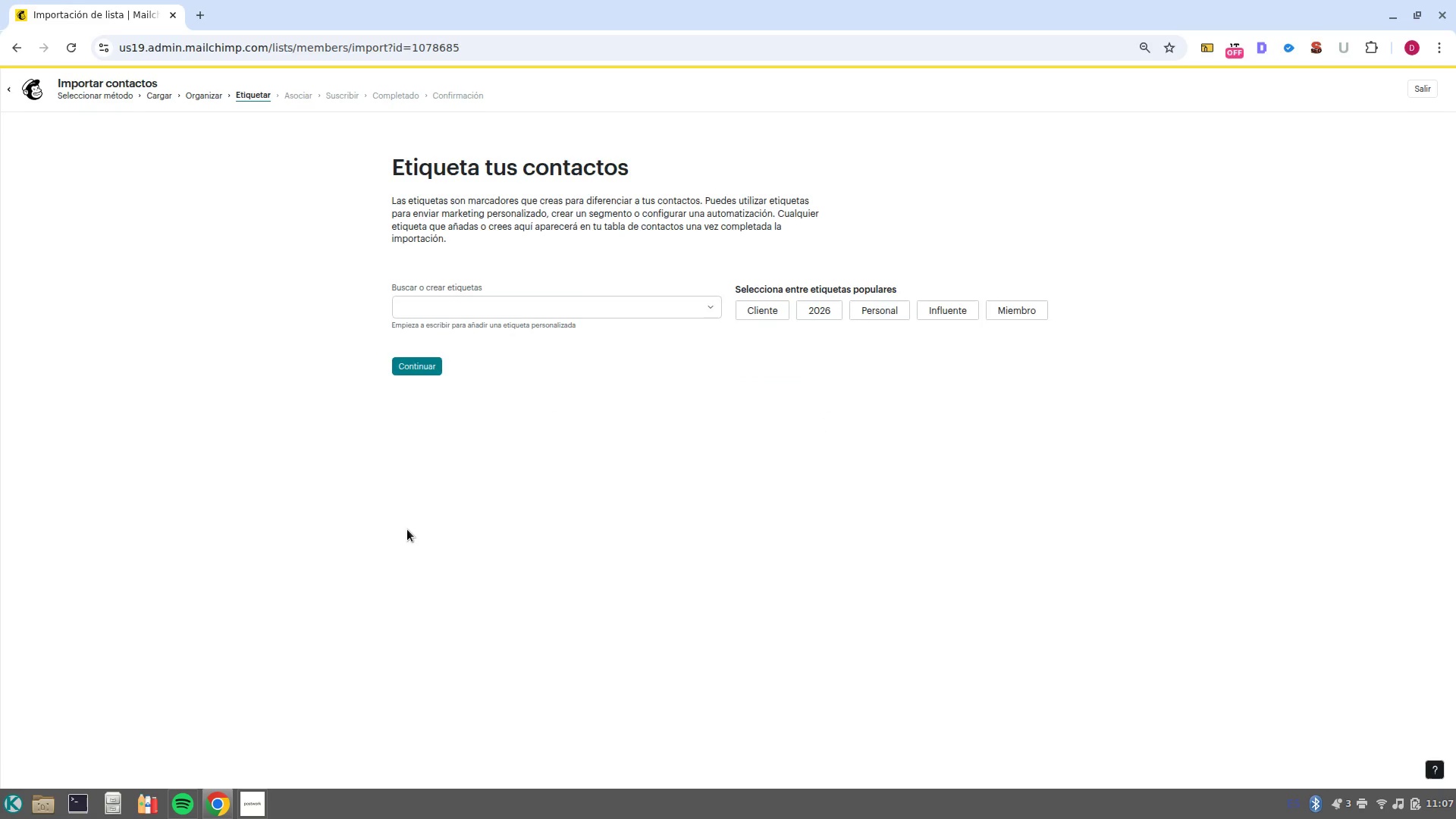 
left_click([538, 311])
 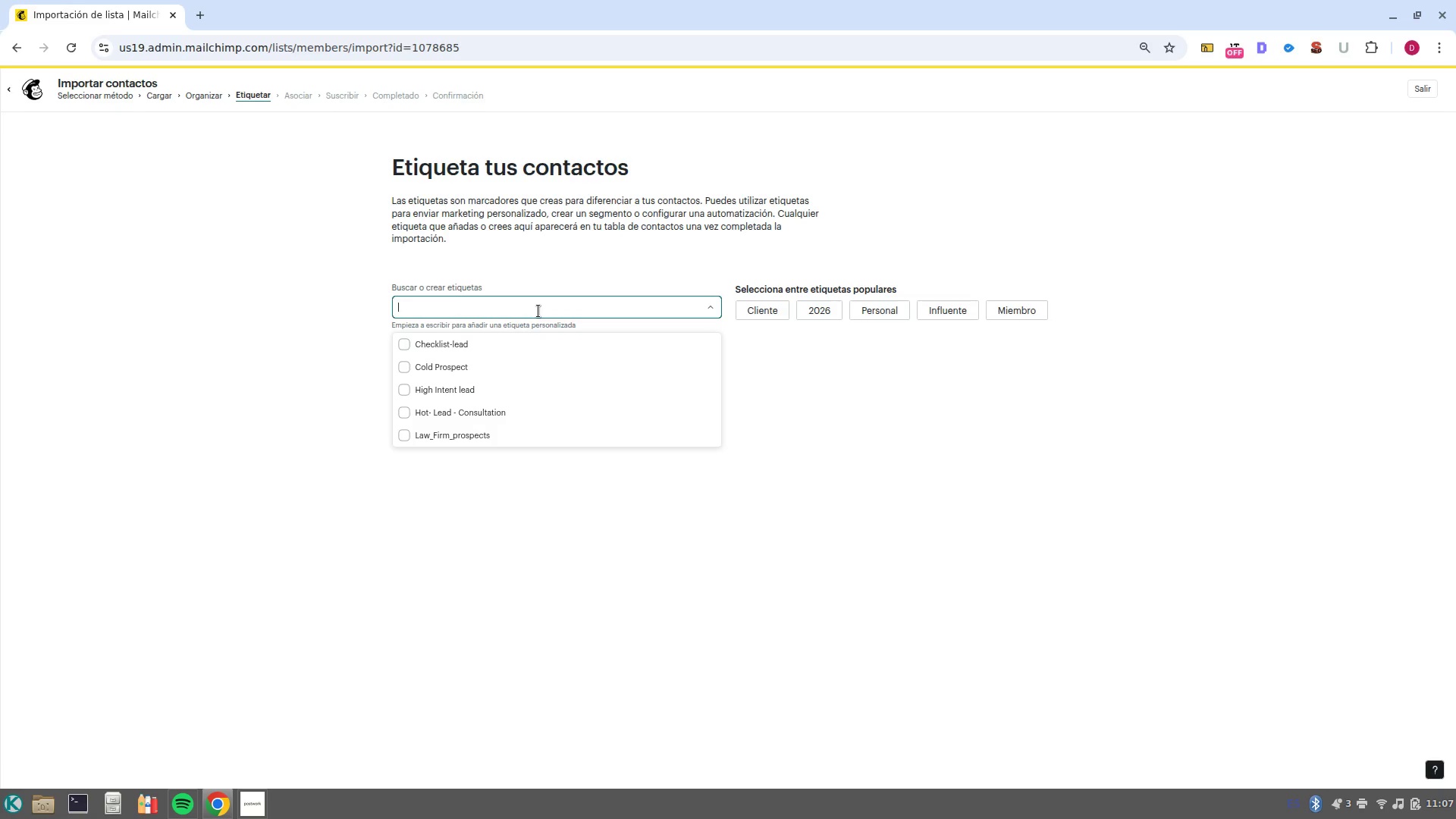 
wait(7.39)
 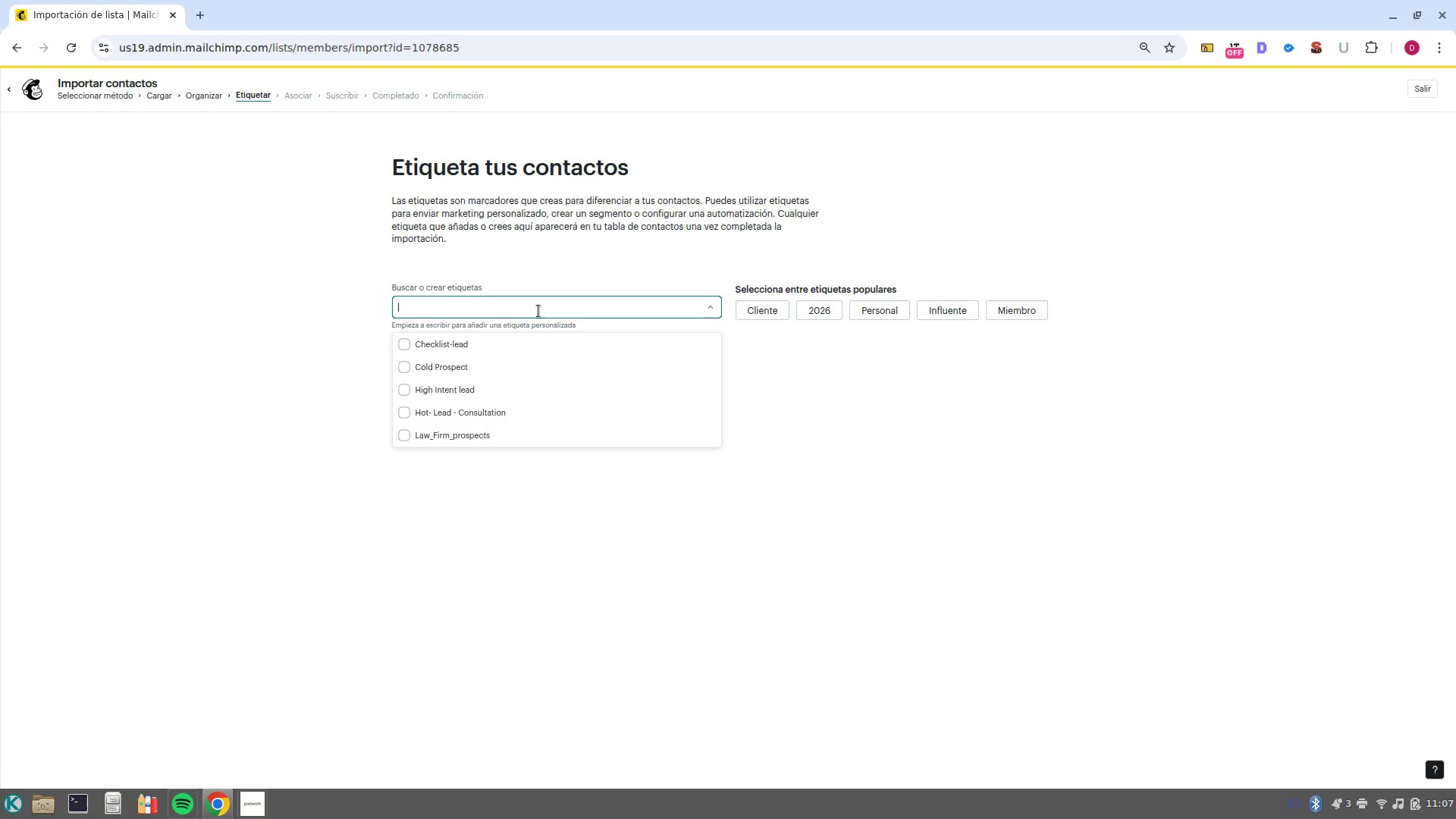 
type(Past/collision)
 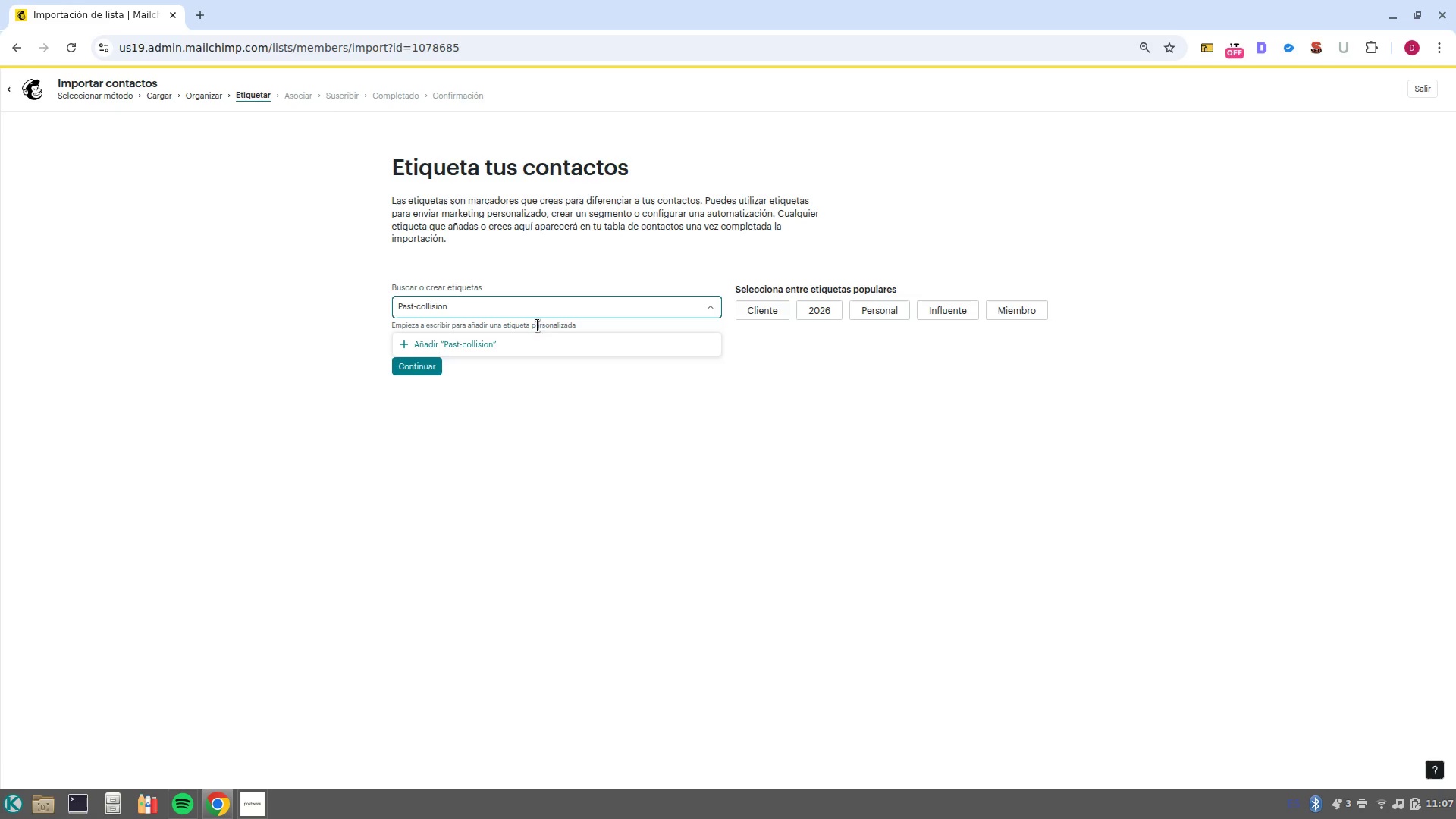 
left_click([543, 345])
 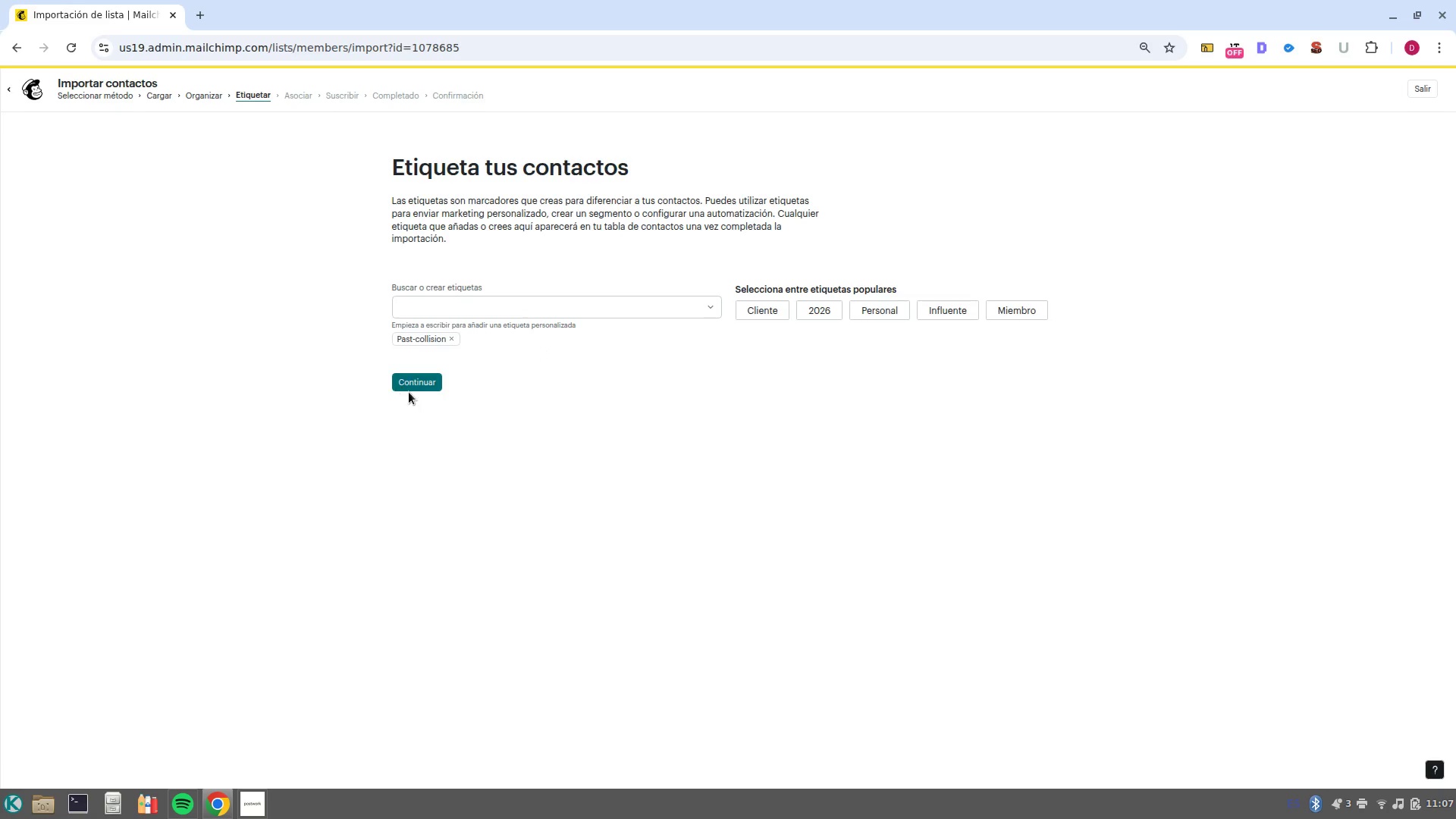 
left_click([409, 392])
 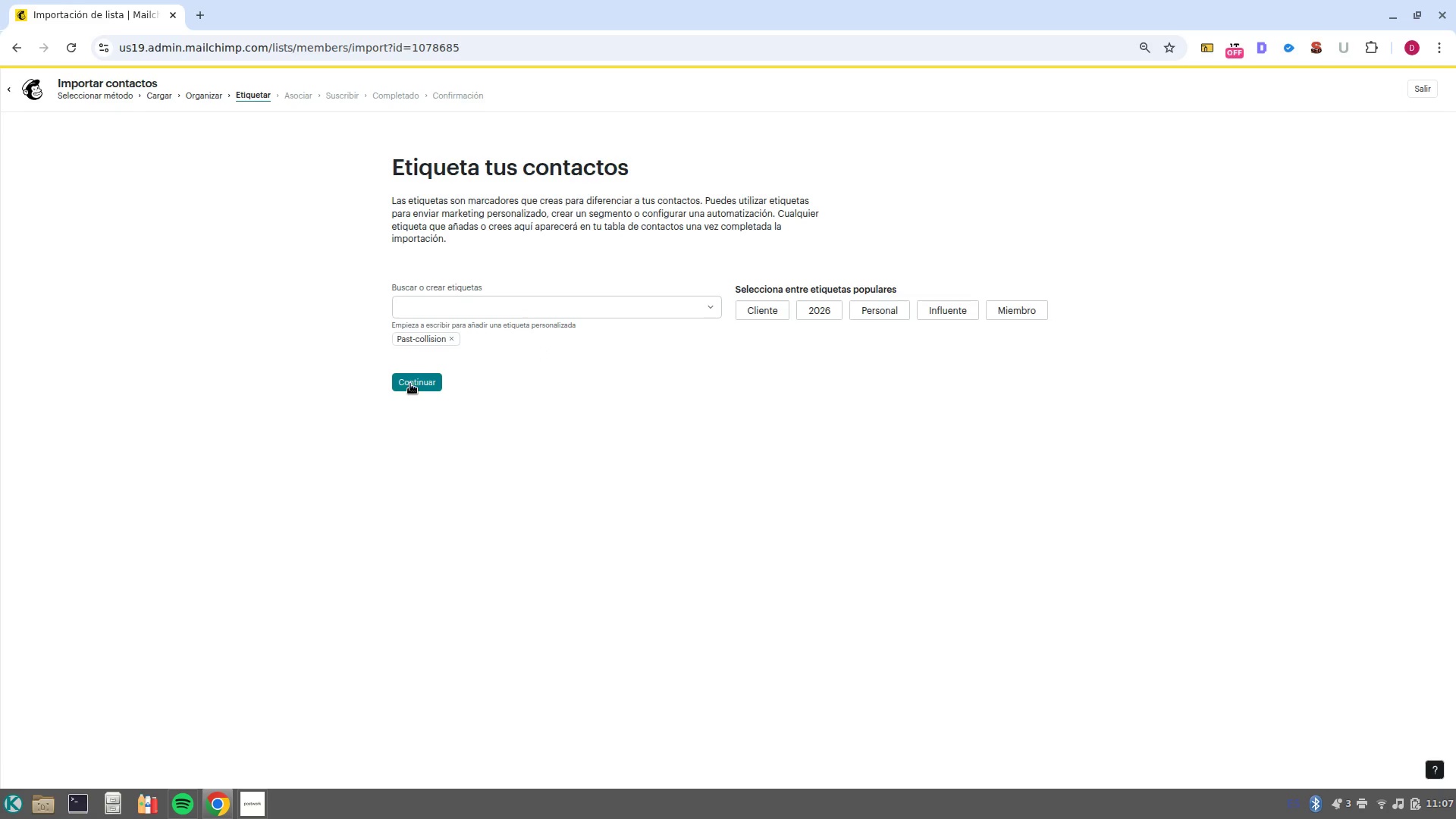 
left_click([410, 384])
 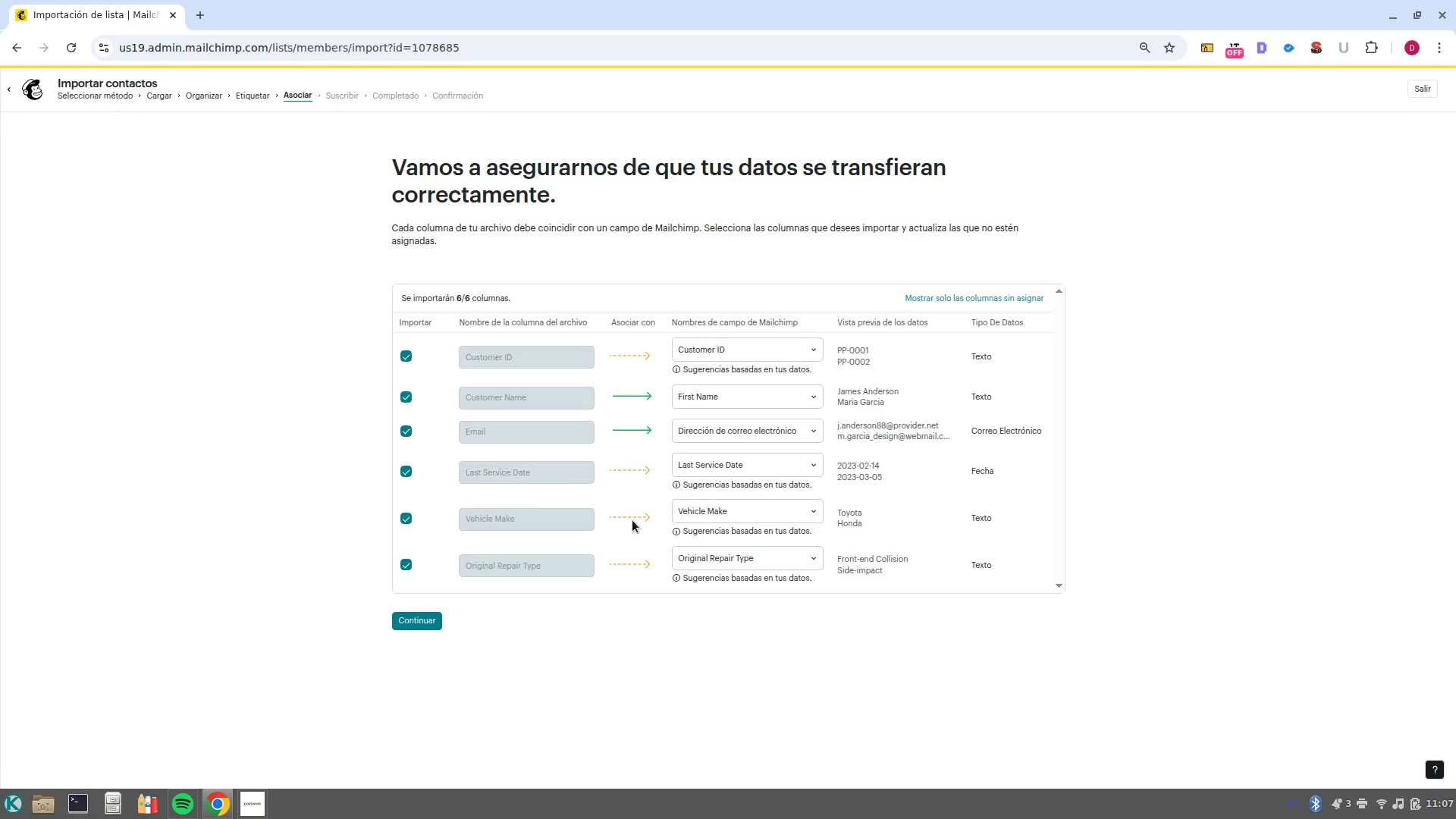 
wait(16.13)
 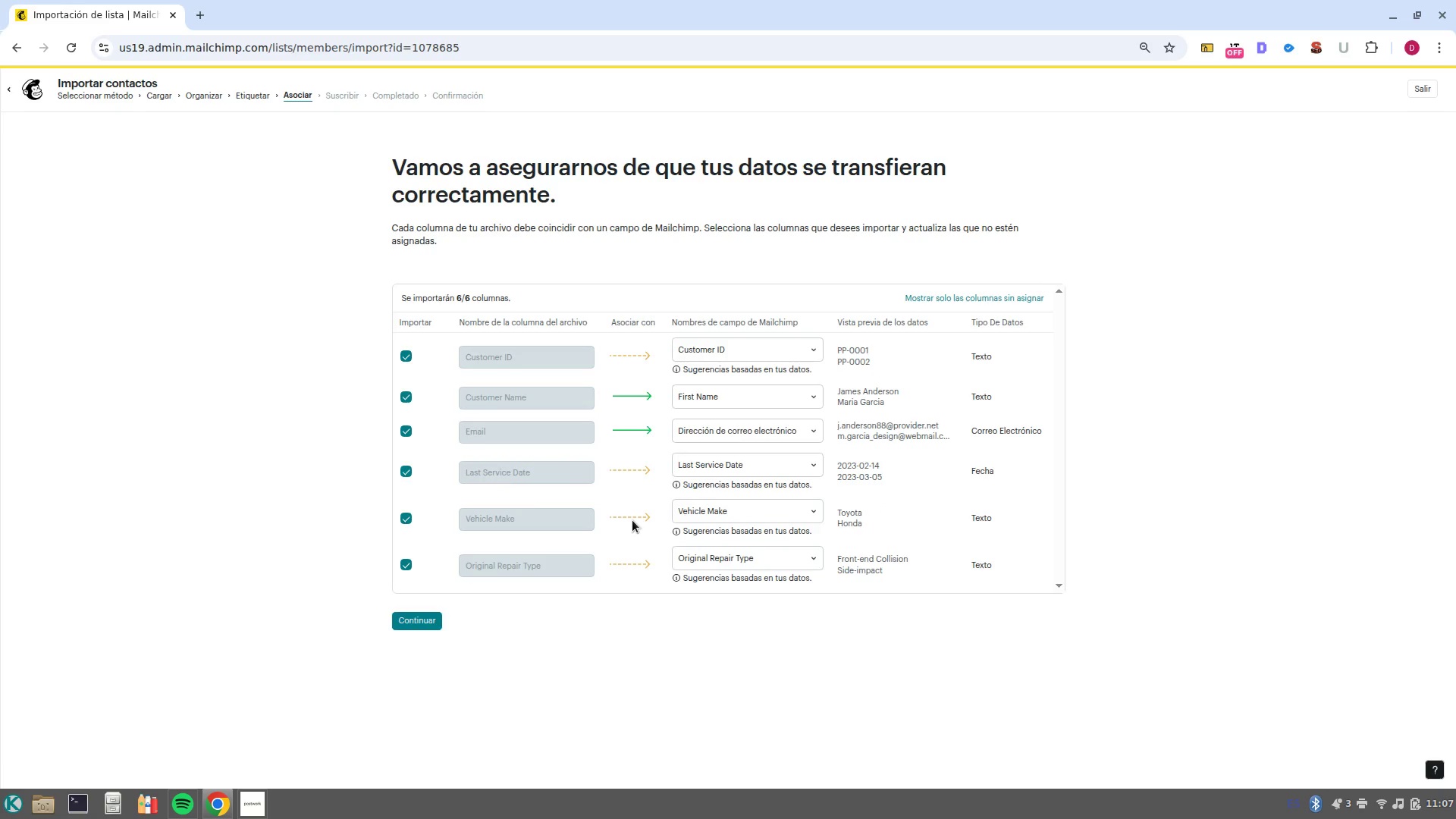 
scroll: coordinate [764, 525], scroll_direction: down, amount: 2.0
 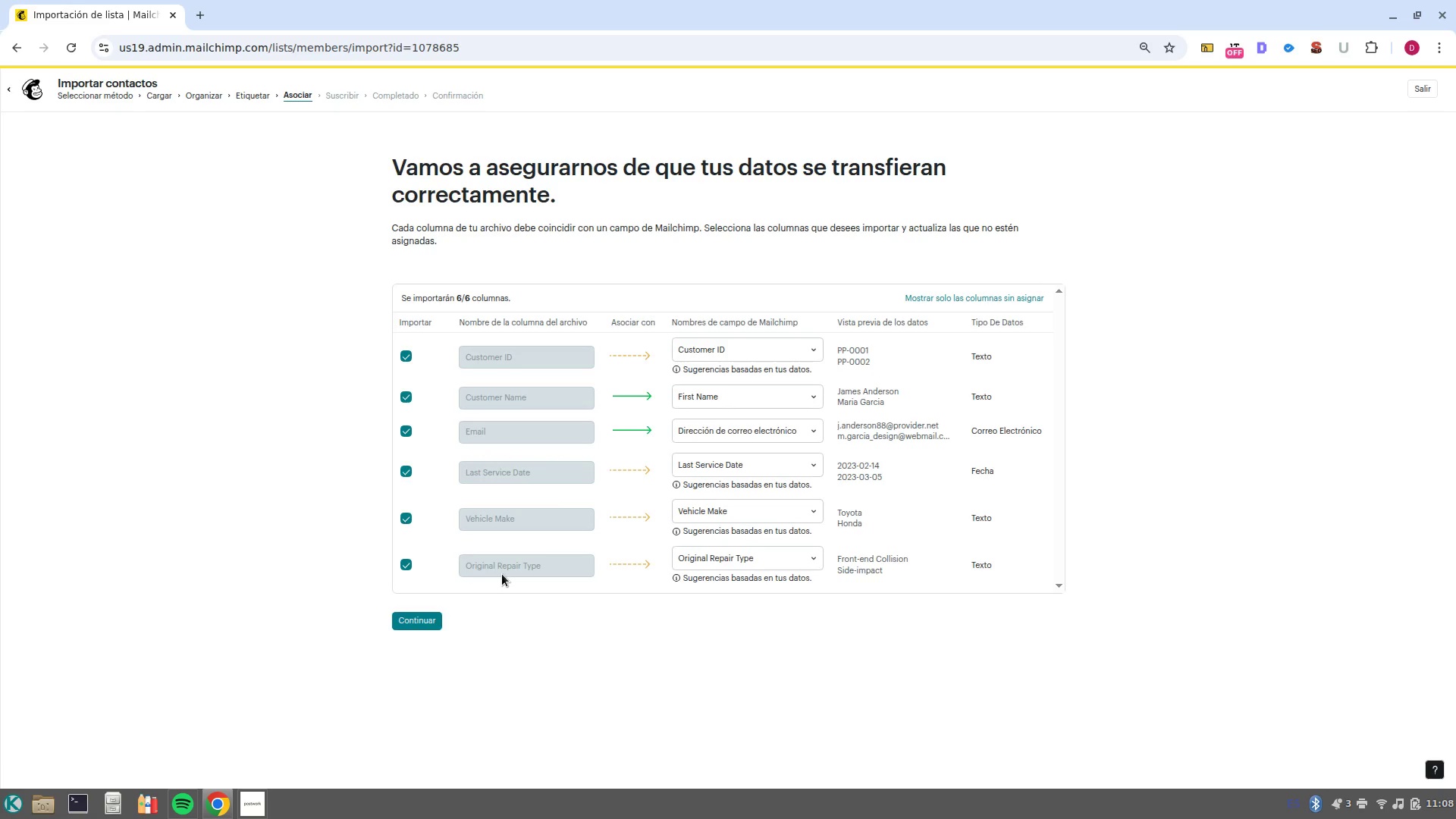 
wait(6.43)
 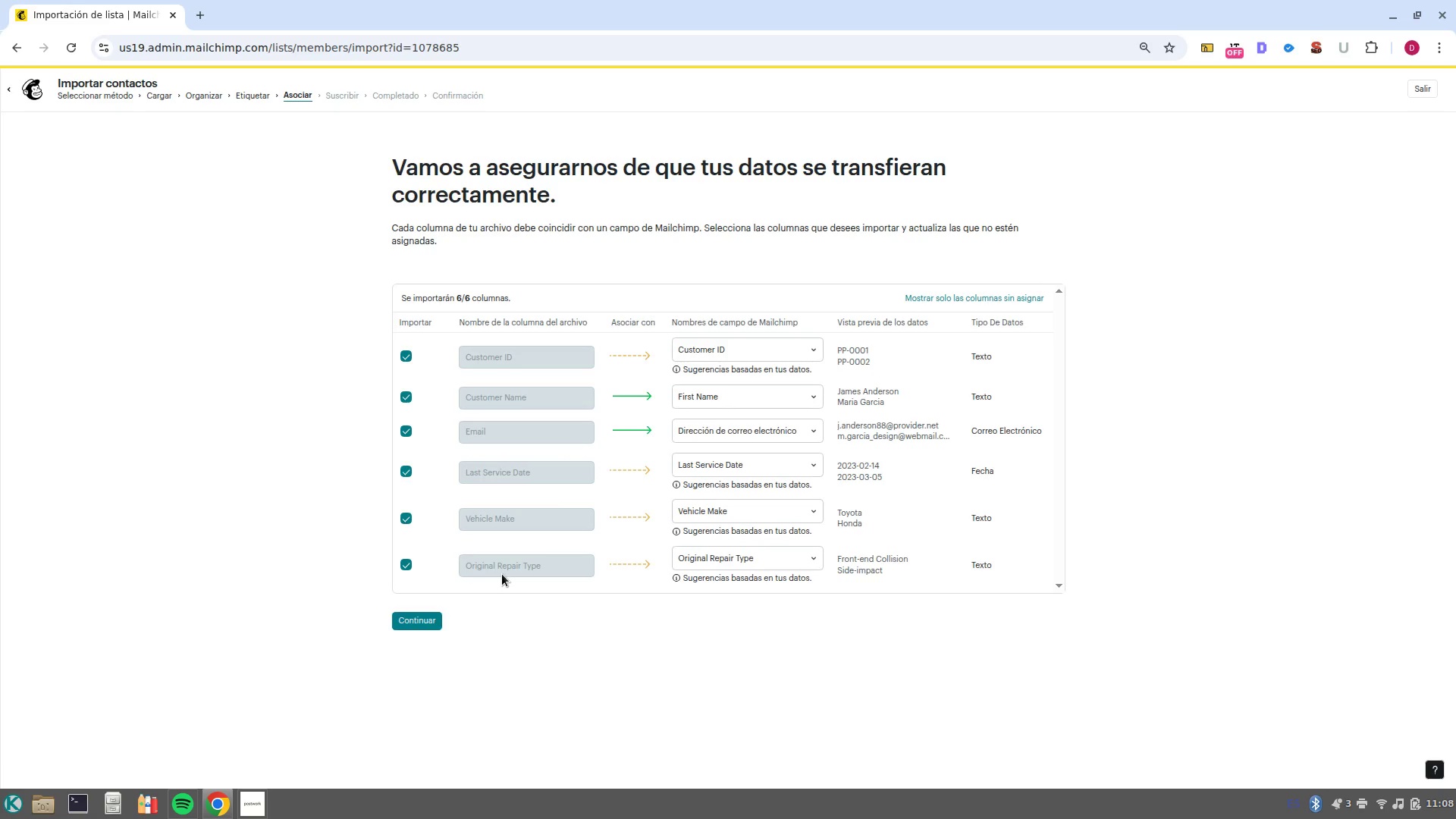 
left_click([425, 623])
 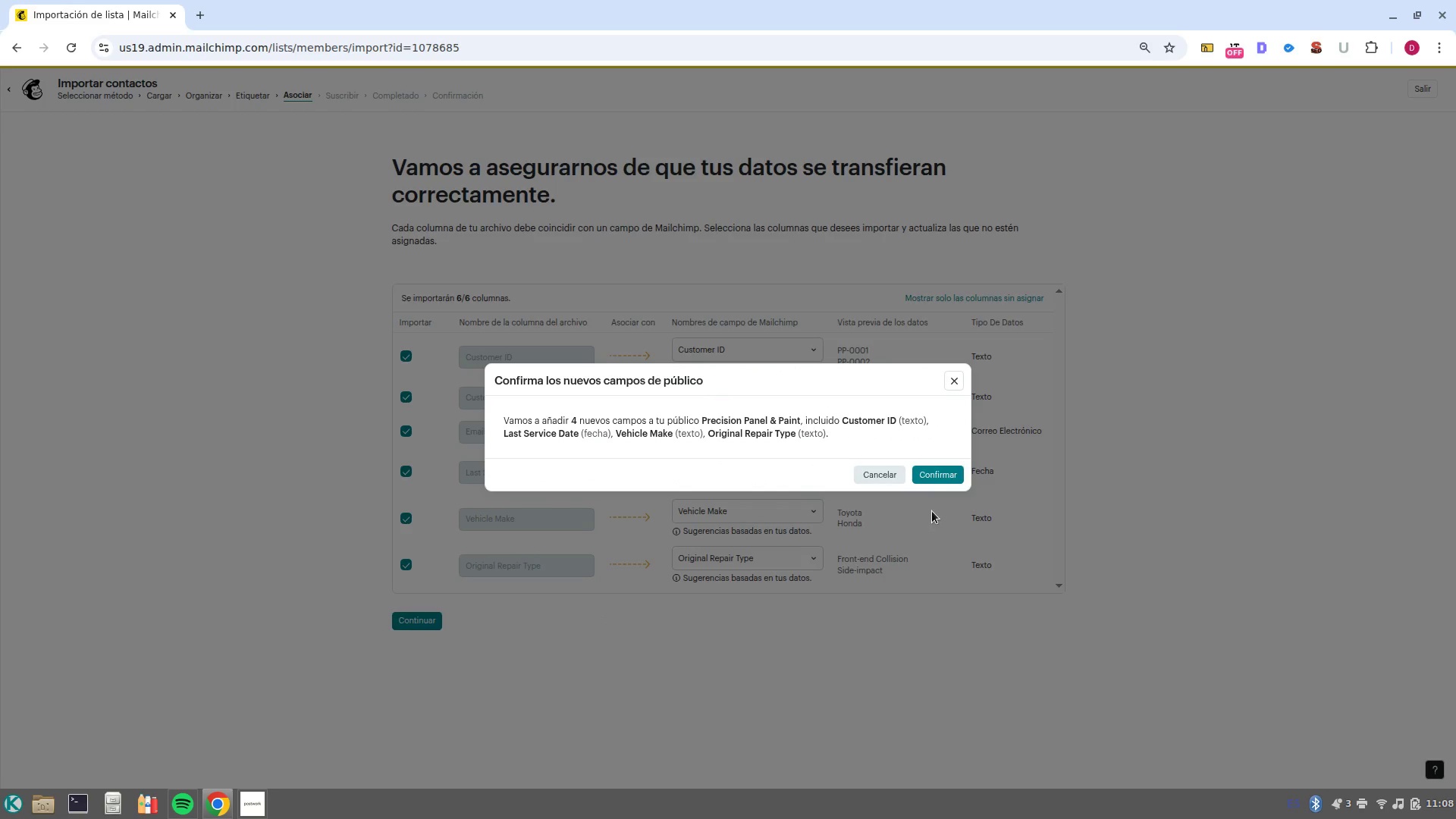 
left_click([931, 477])
 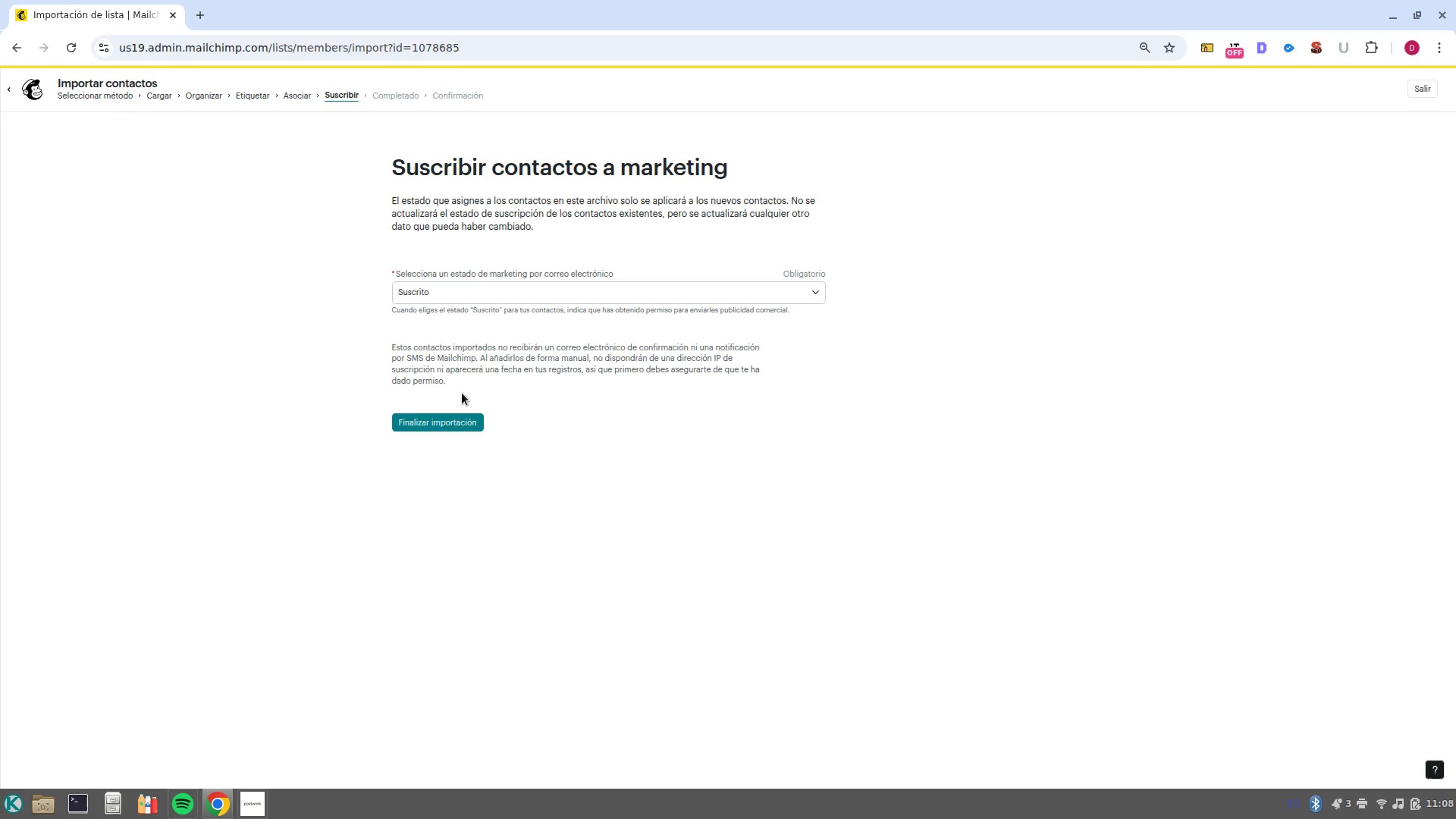 
left_click([473, 424])
 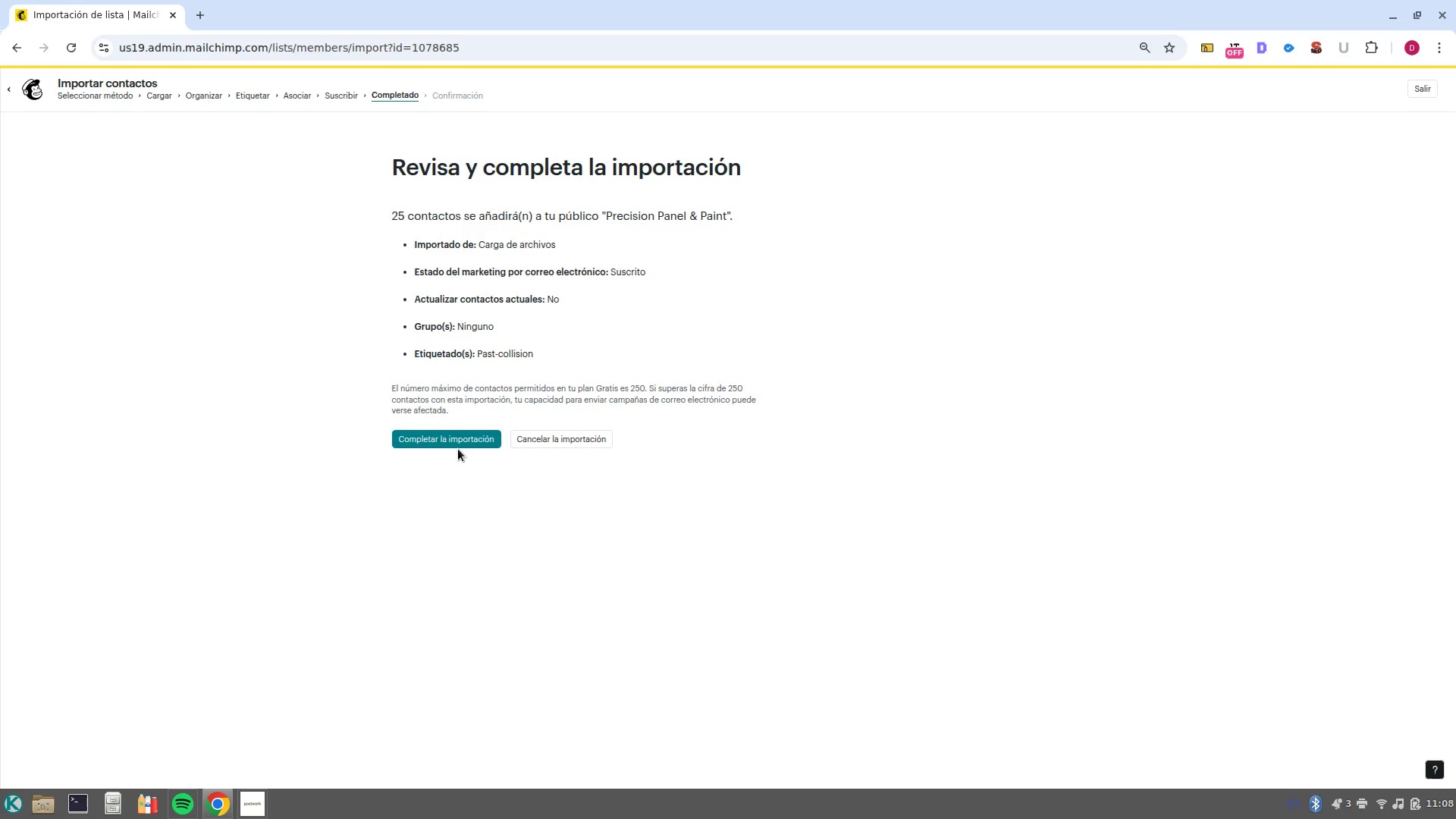 
left_click([453, 444])
 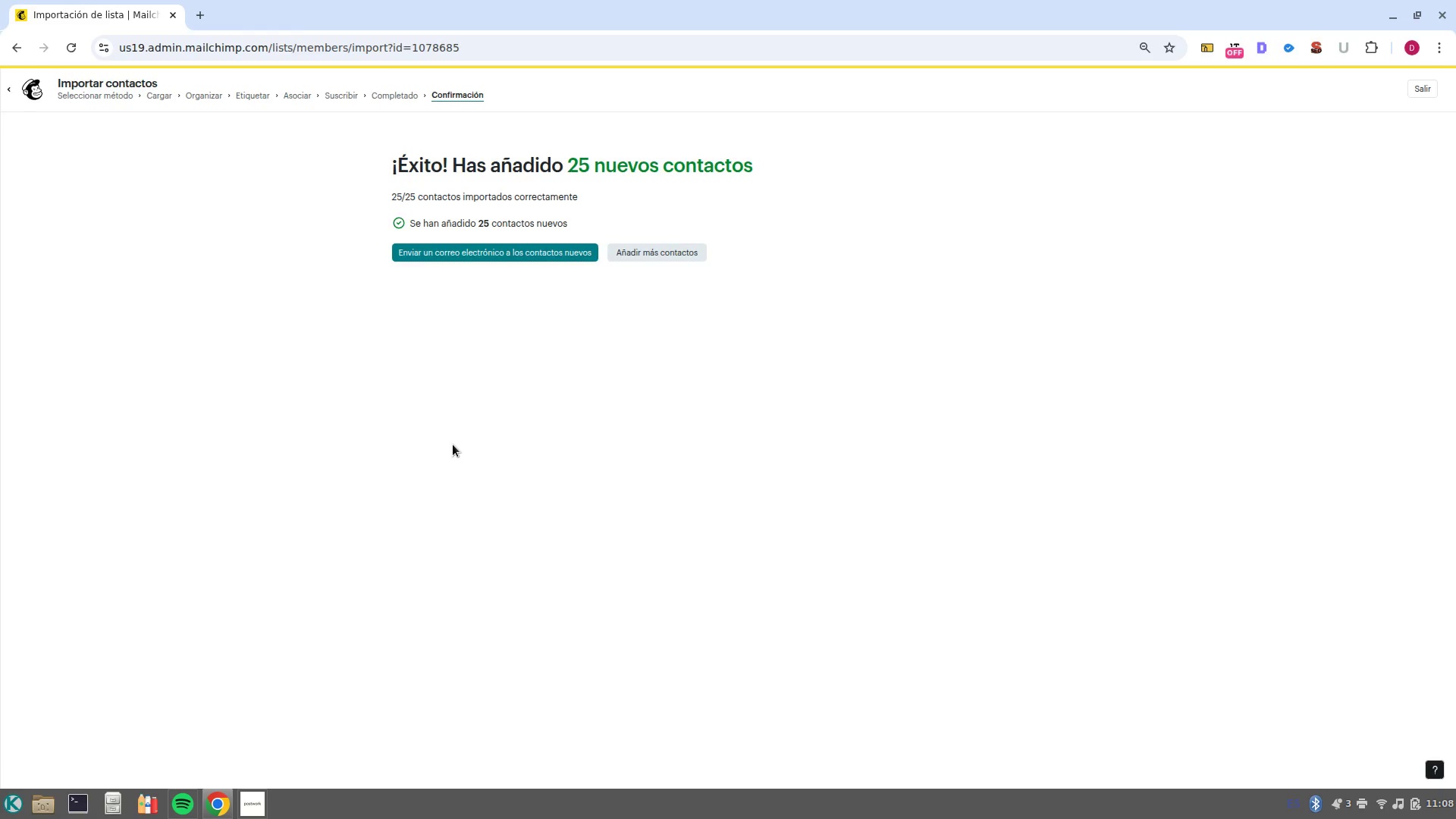 
wait(10.22)
 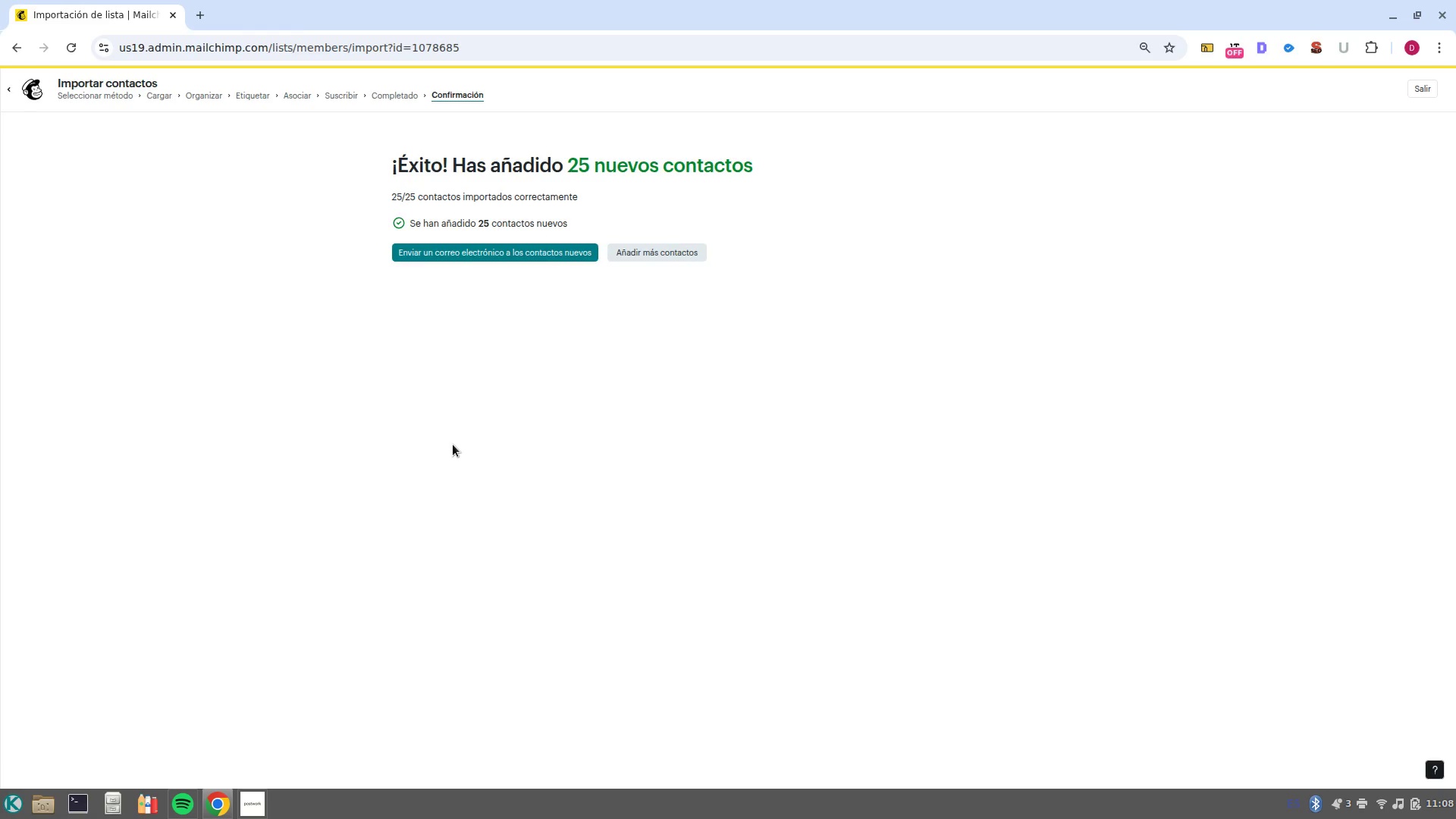 
left_click([1423, 88])
 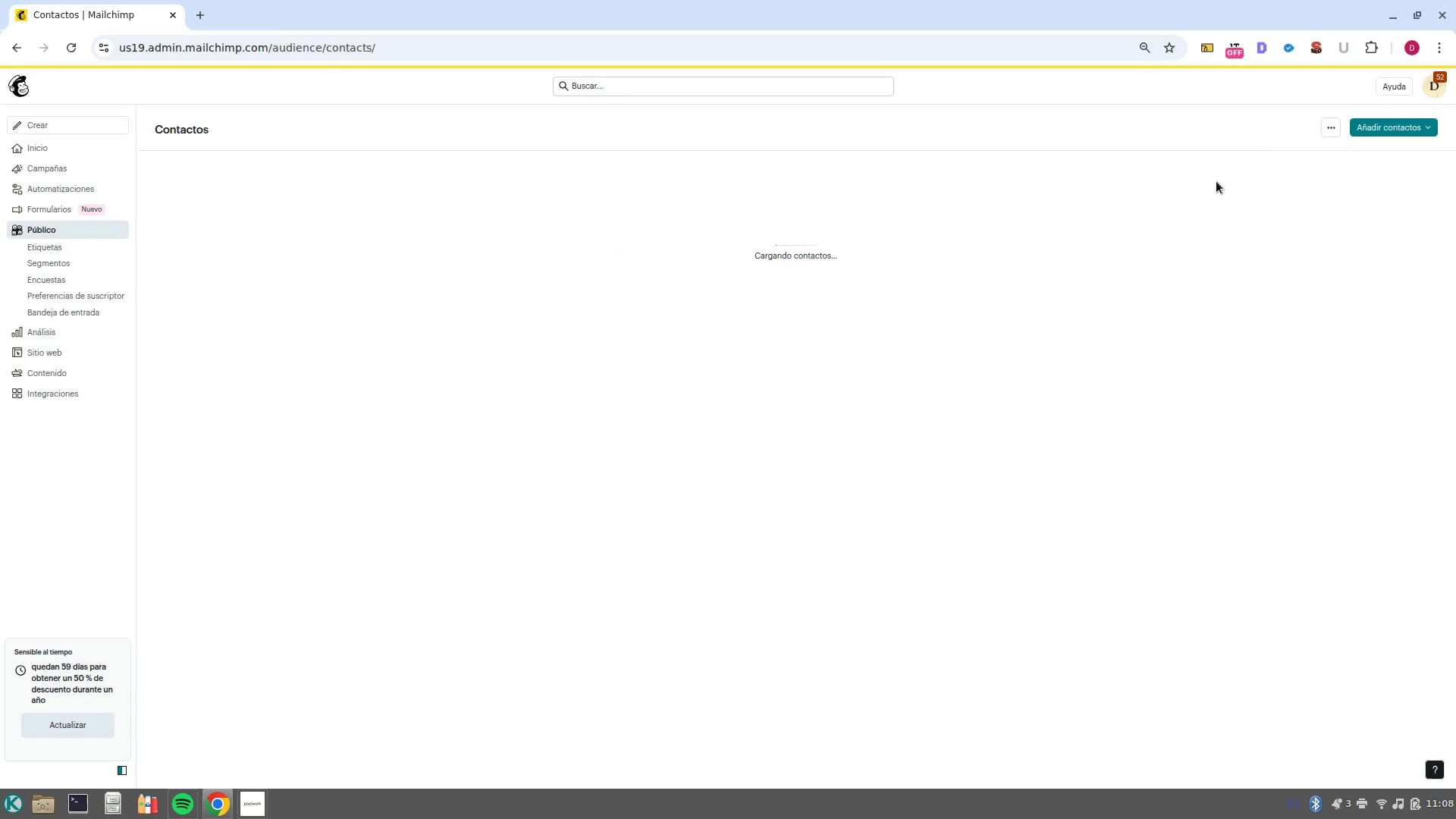 
left_click([1327, 133])
 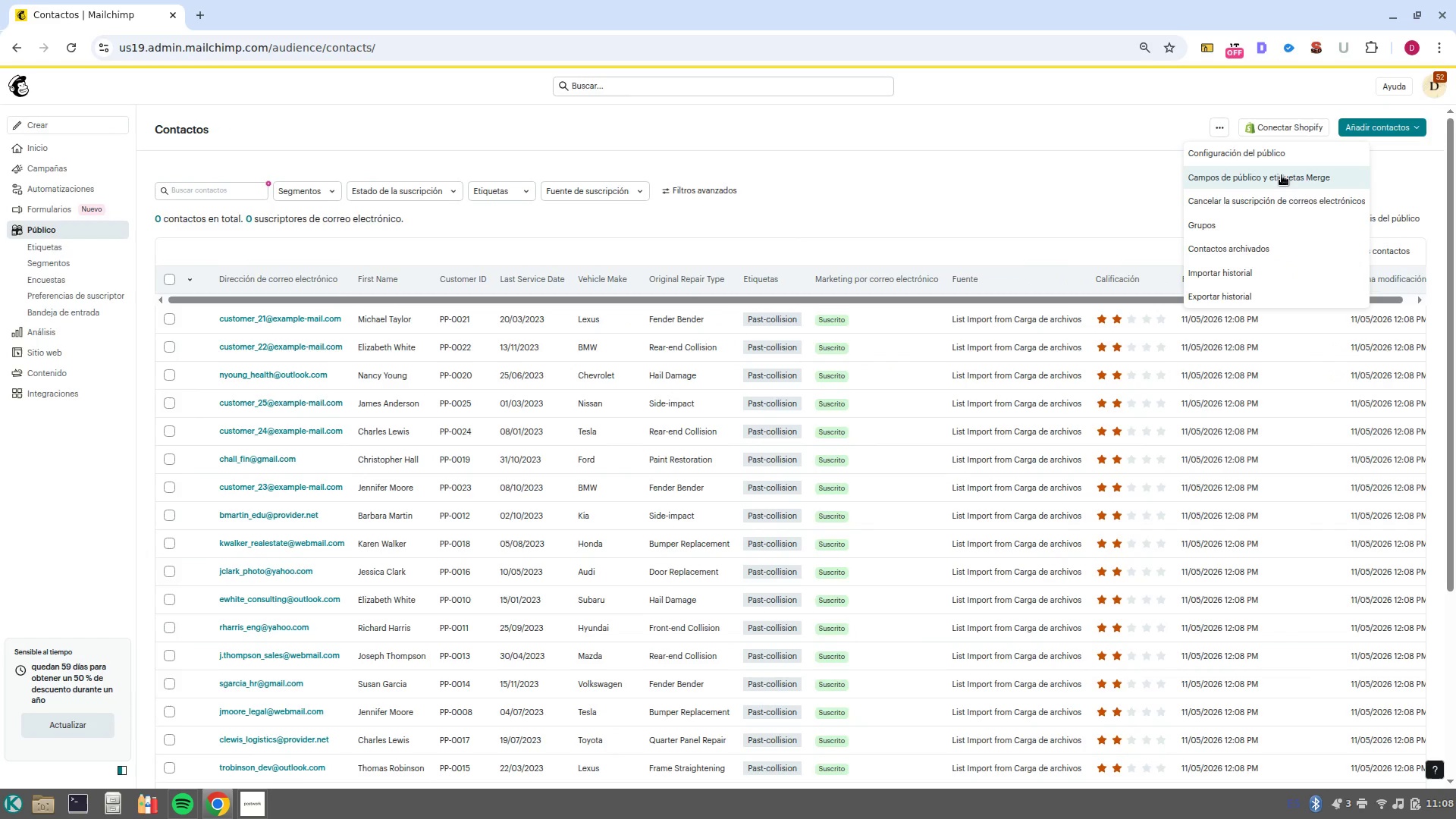 
left_click([1282, 175])
 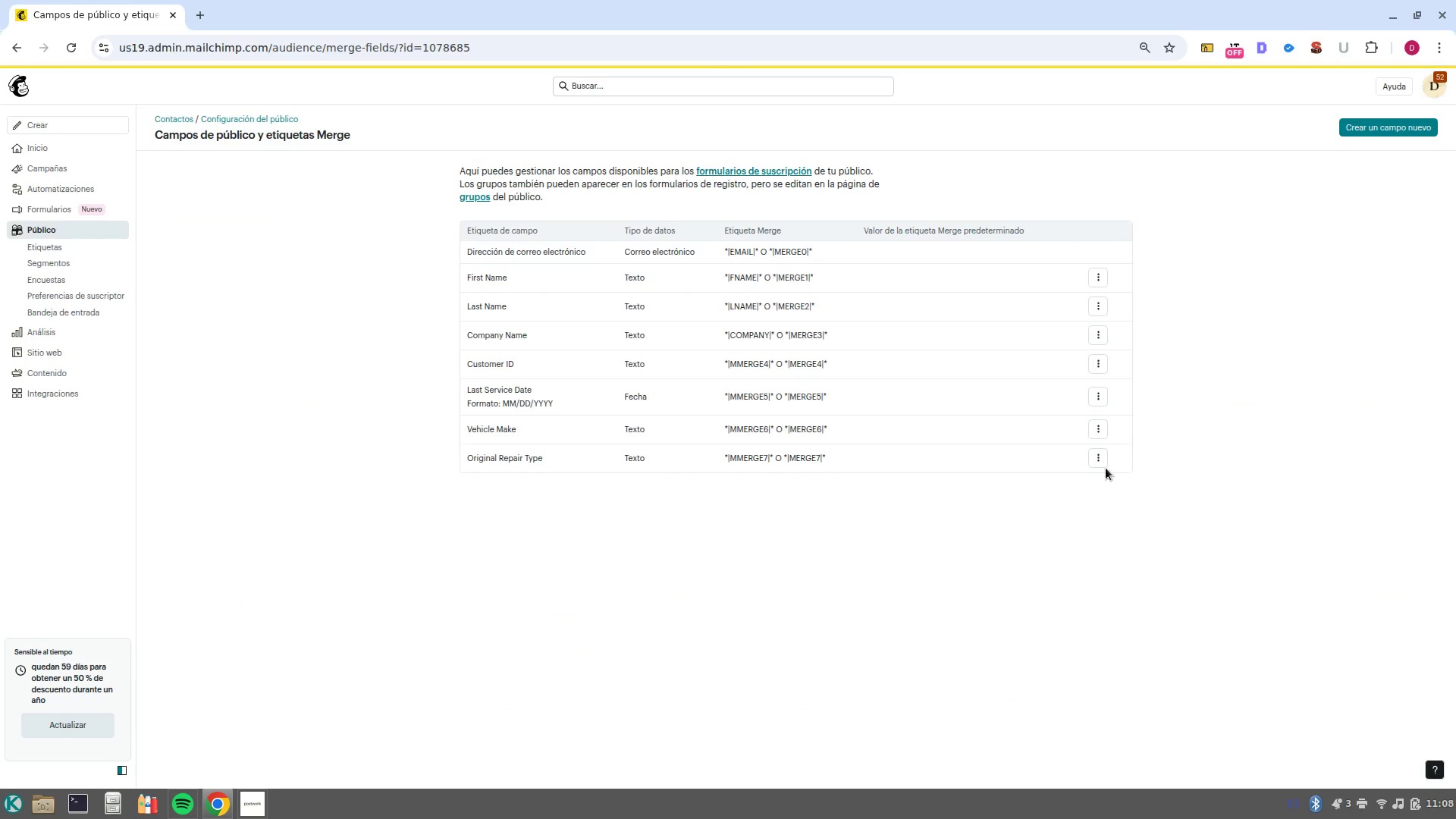 
left_click([1108, 460])
 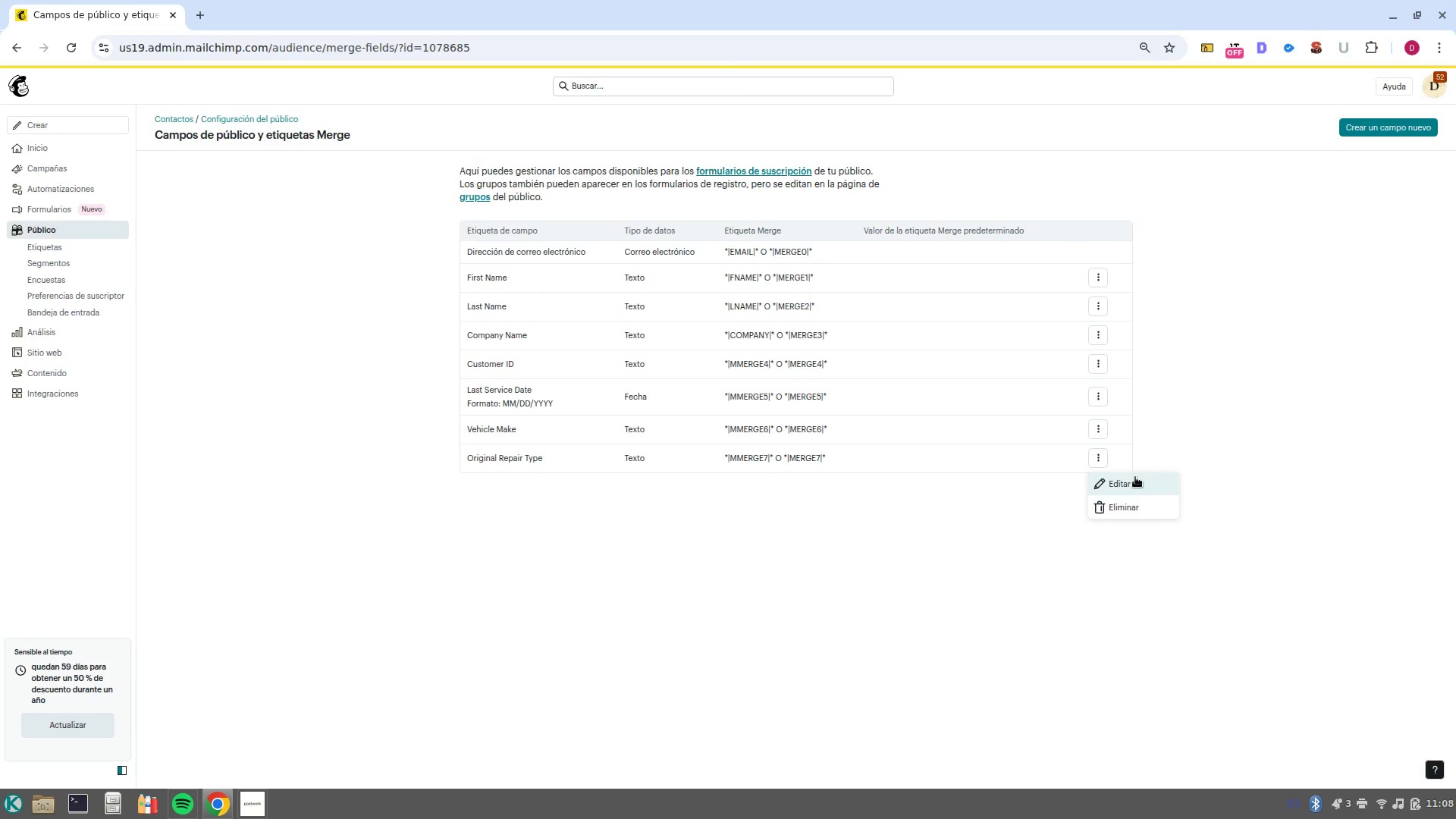 
left_click([1135, 477])
 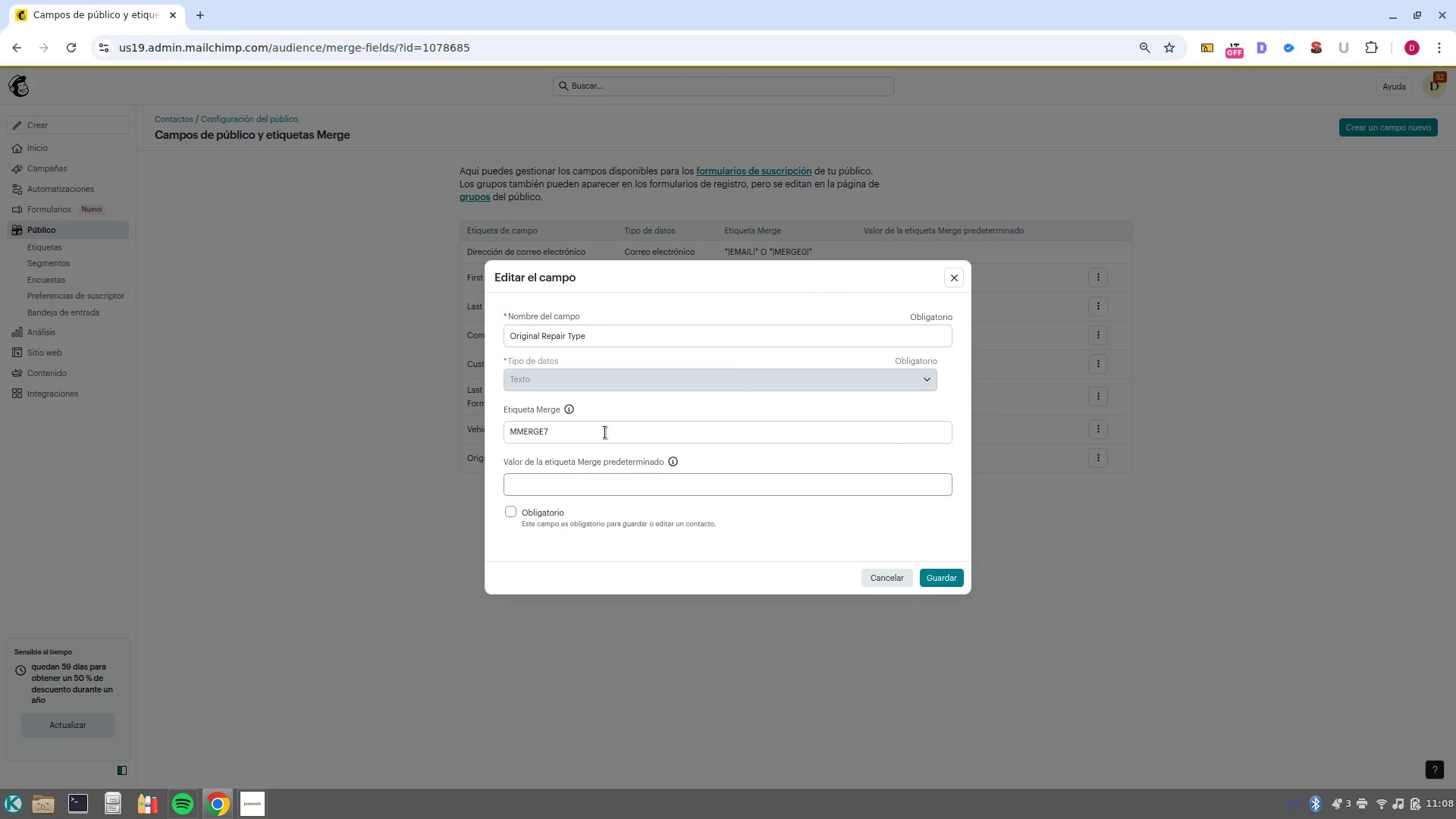 
double_click([605, 432])
 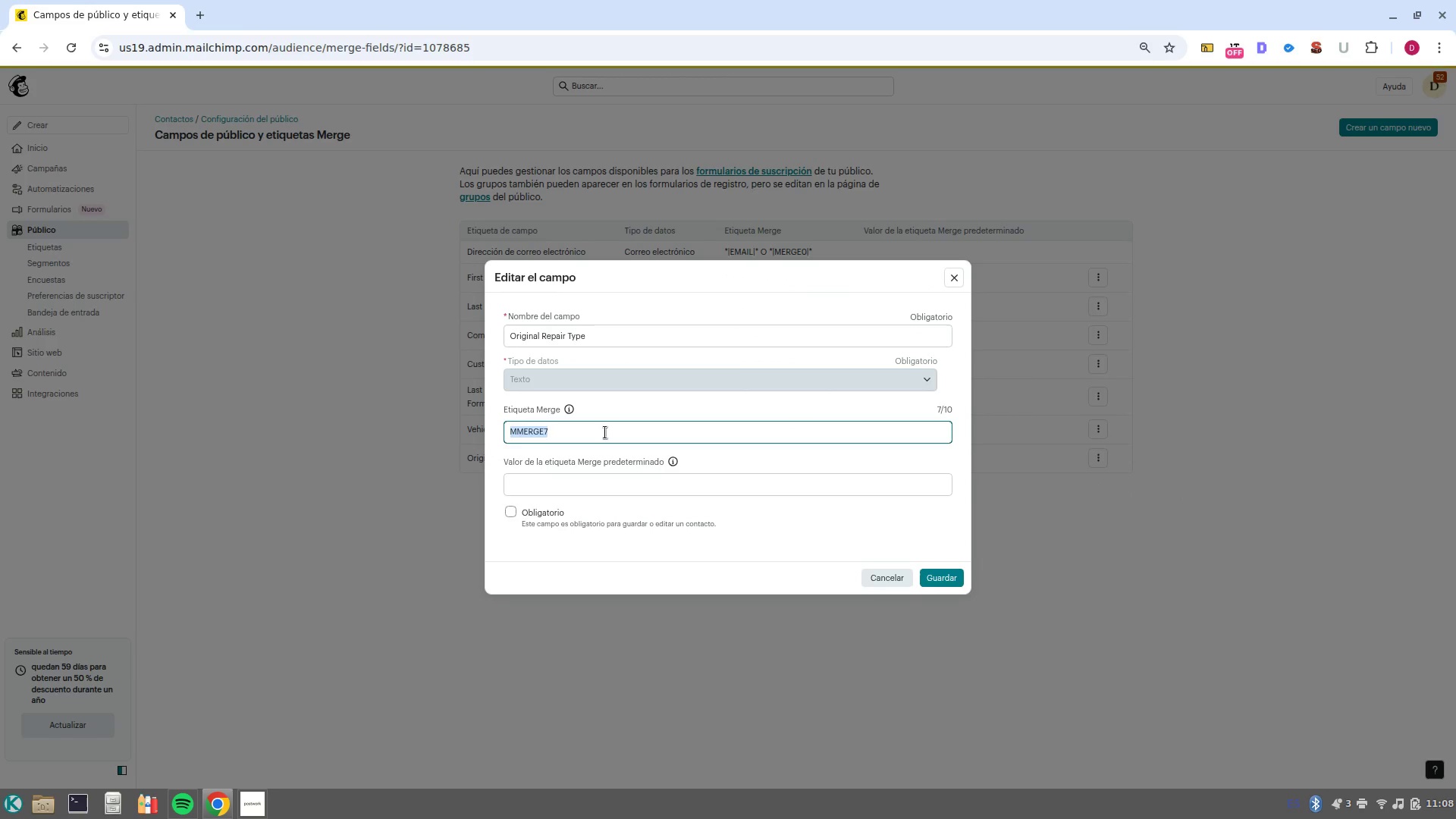 
type(Repair)
key(NumpadEnter)
 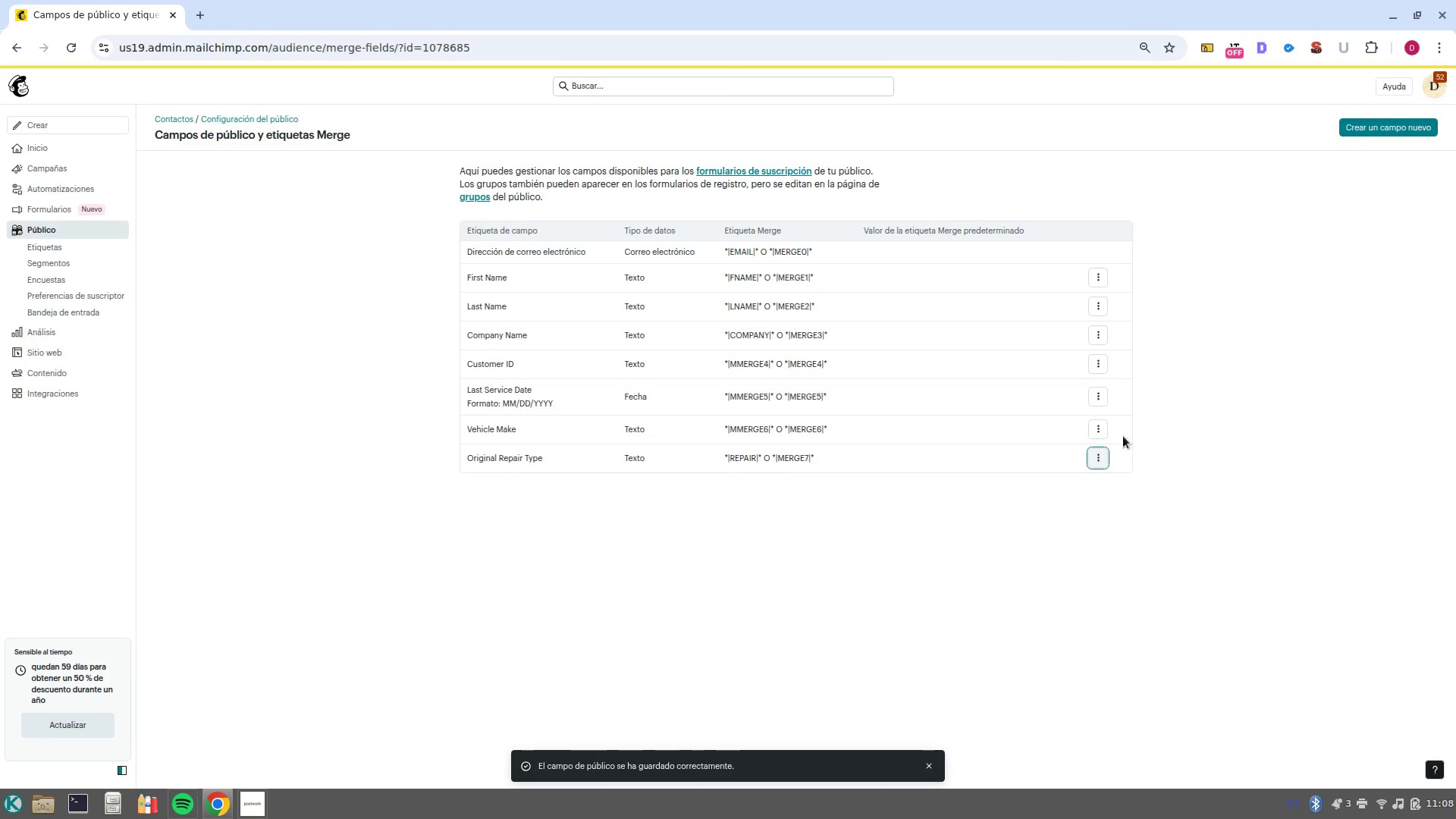 
left_click([1105, 432])
 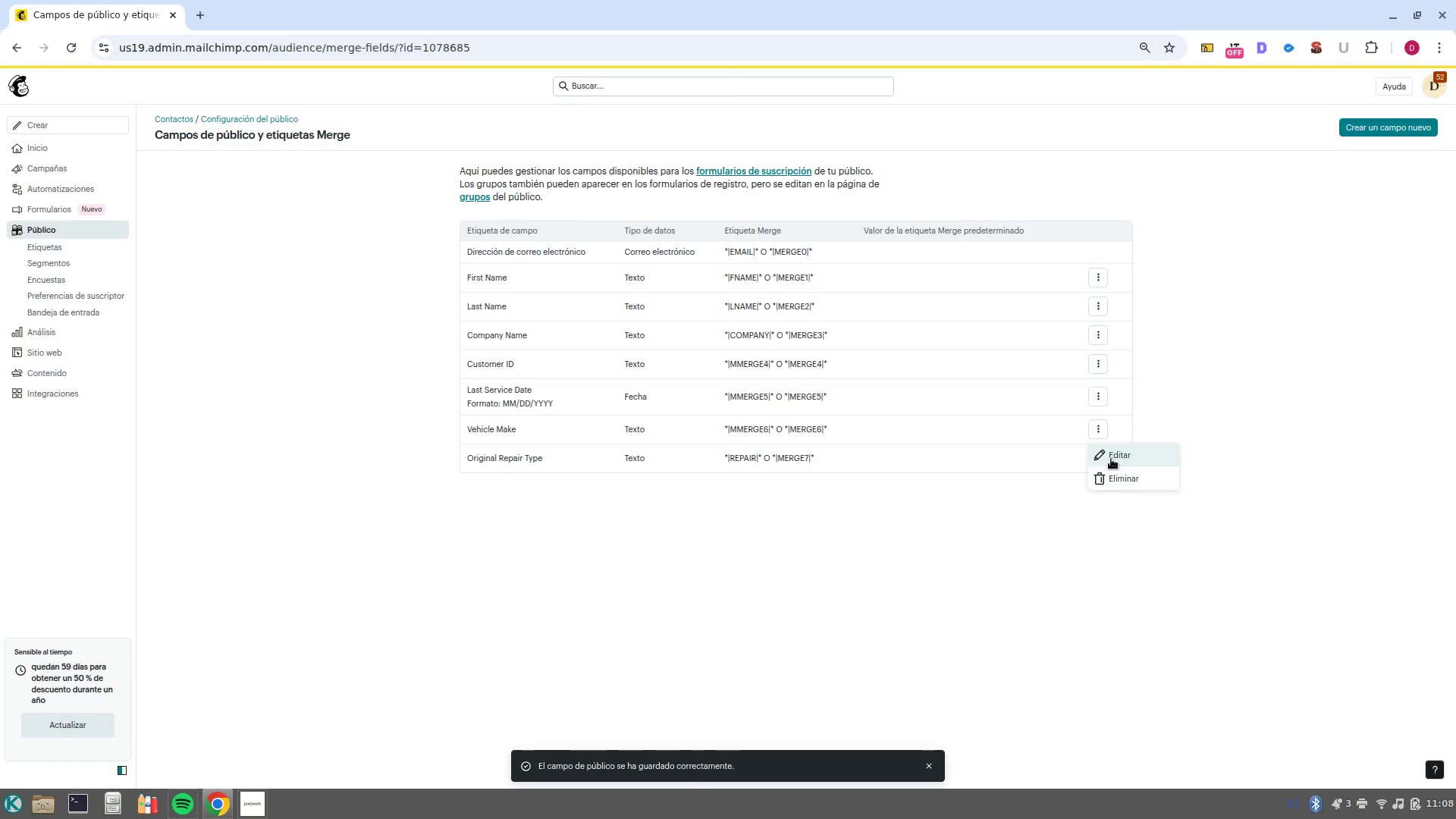 
left_click([1111, 459])
 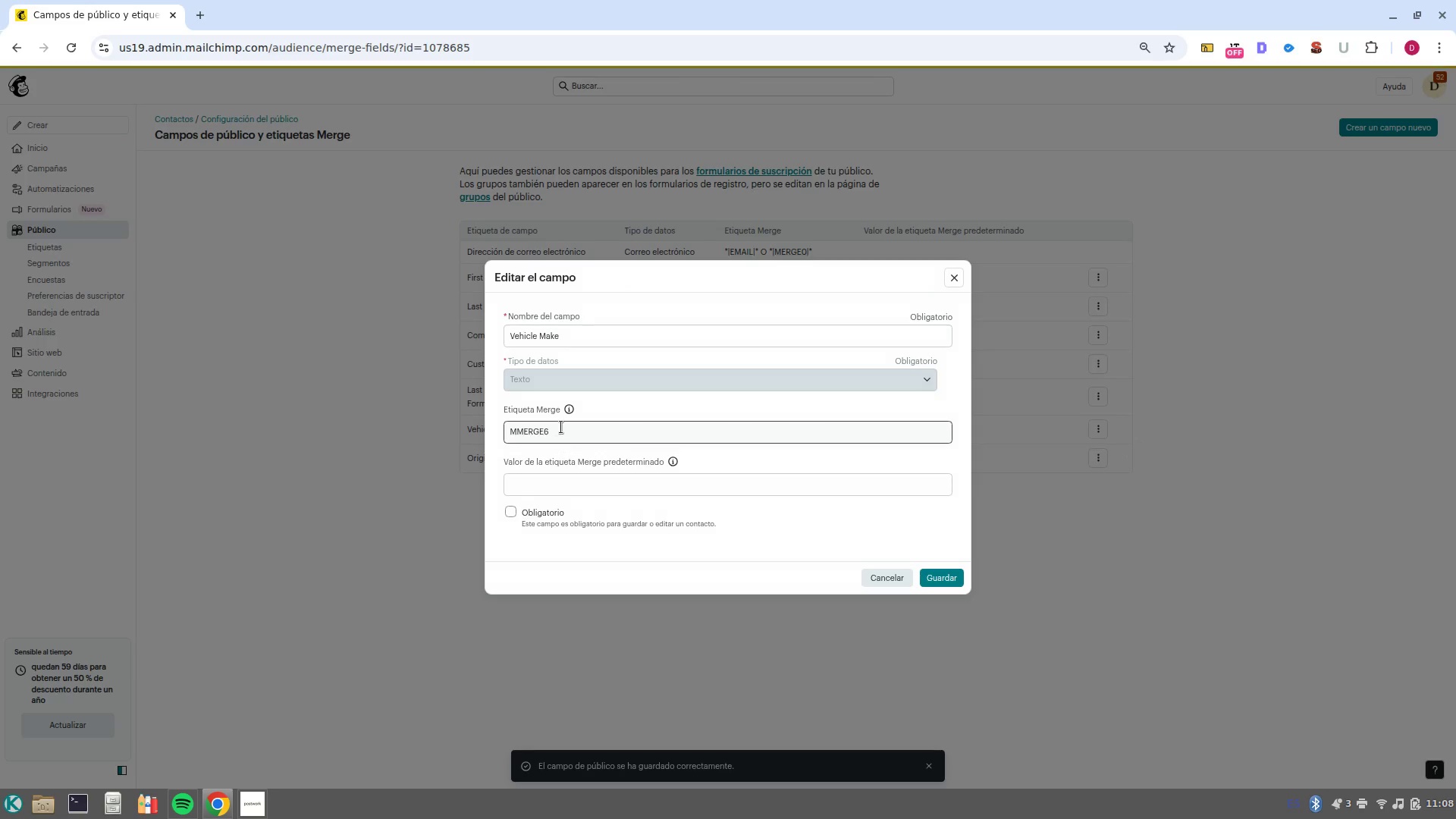 
double_click([561, 427])
 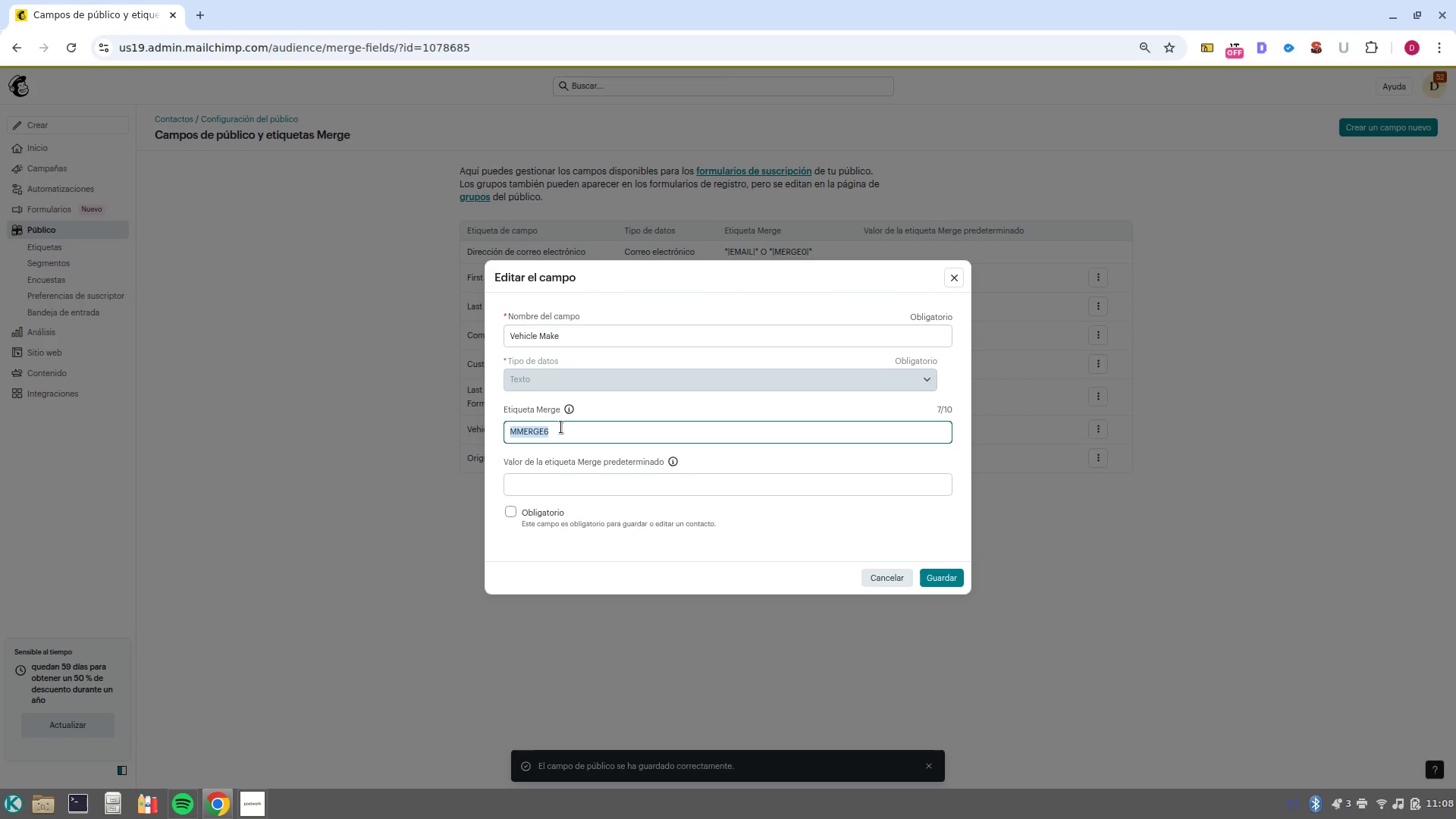 
left_click([561, 427])
 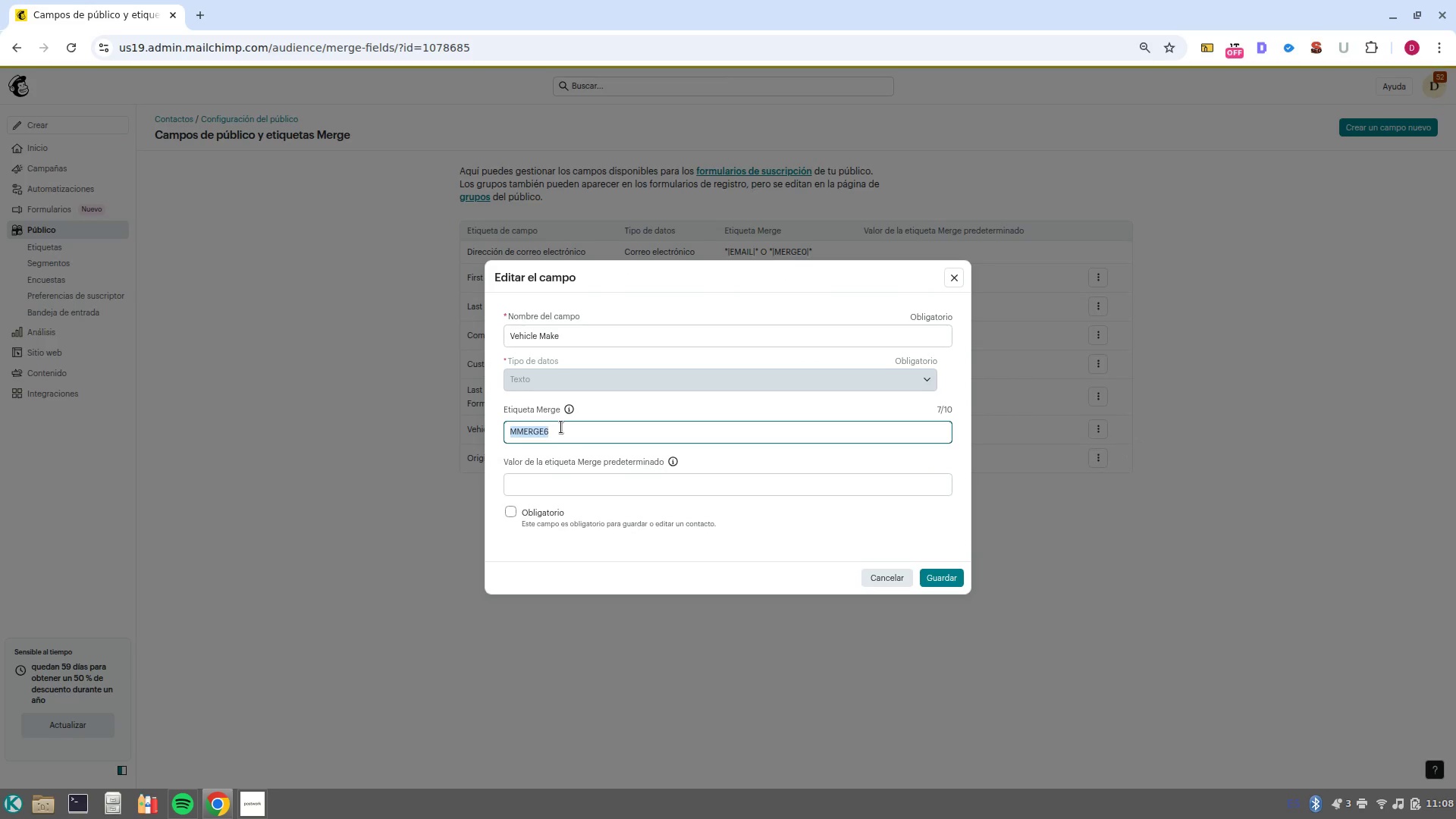 
type(H)
key(Backspace)
key(Backspace)
type(Vehe)
key(Backspace)
 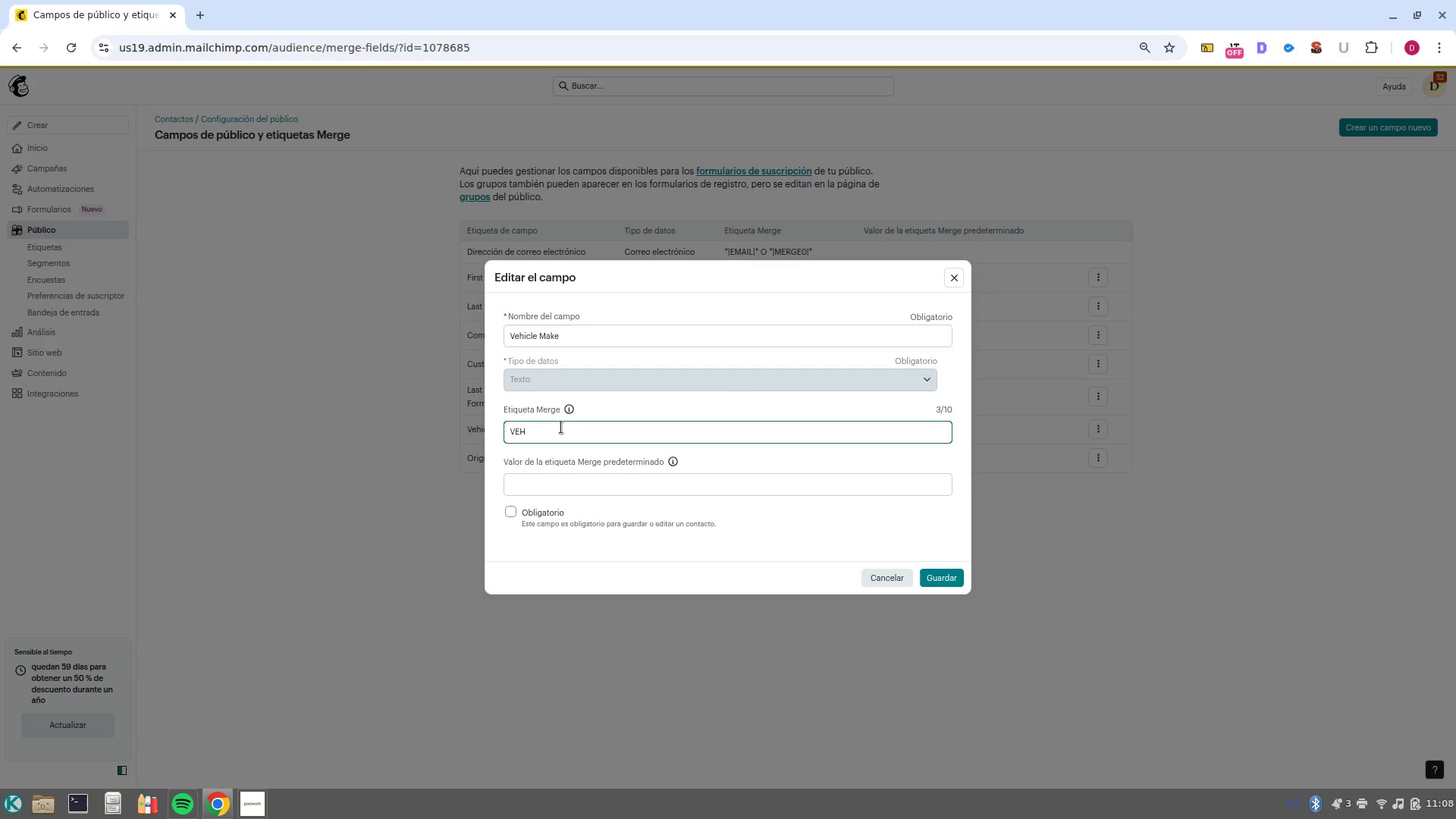 
wait(8.22)
 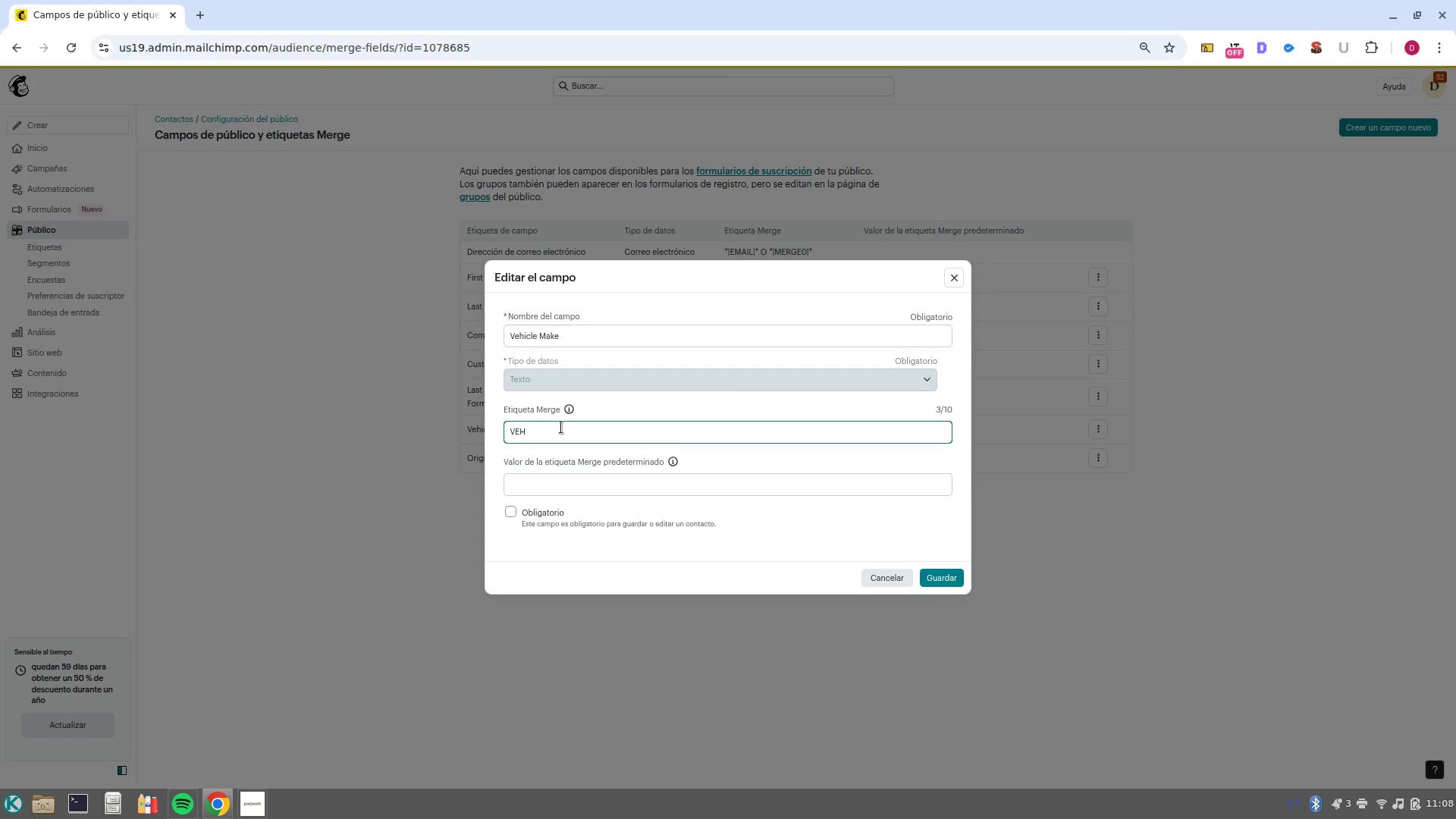 
type(?brand)
key(NumpadEnter)
 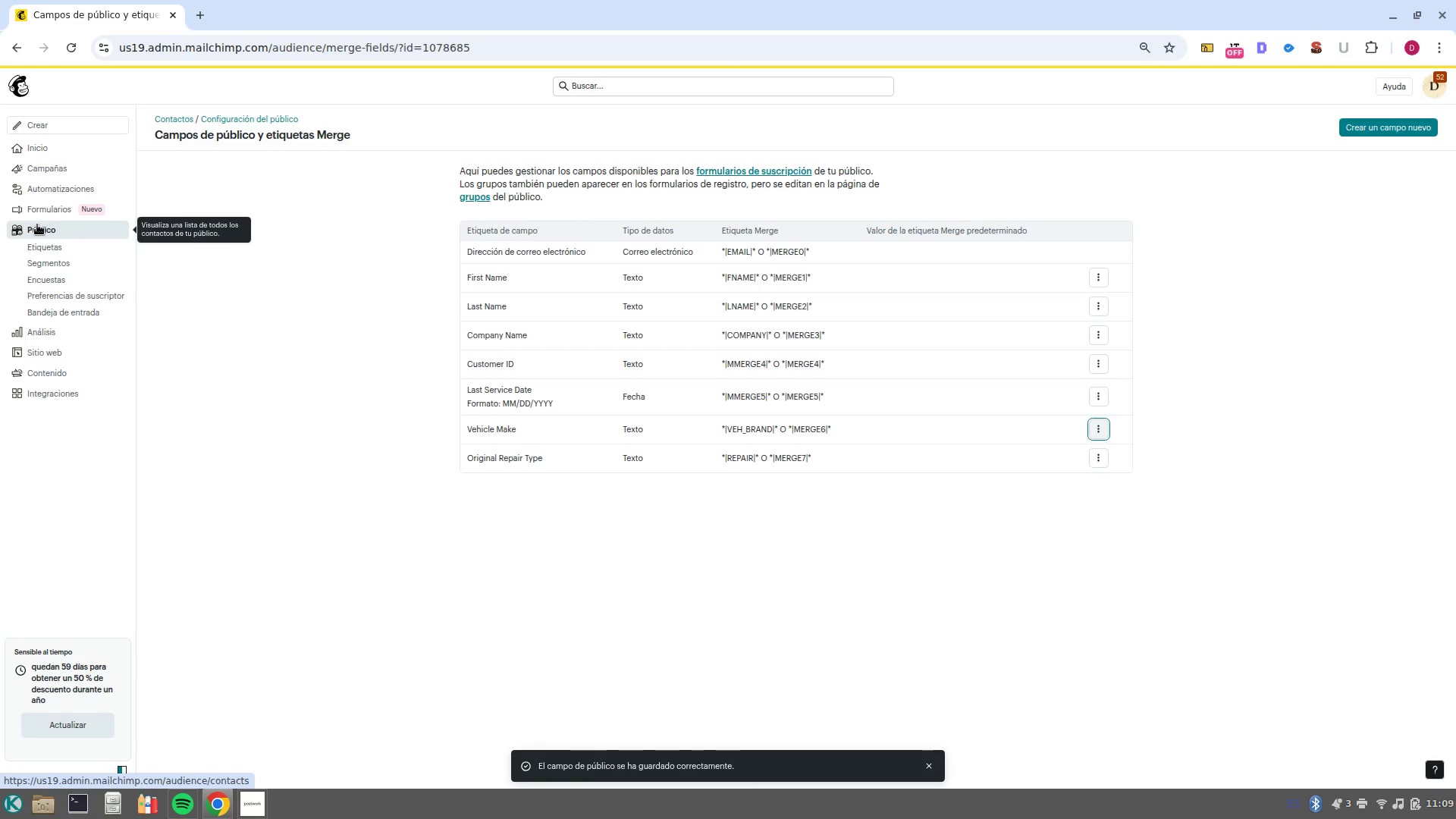 
wait(5.69)
 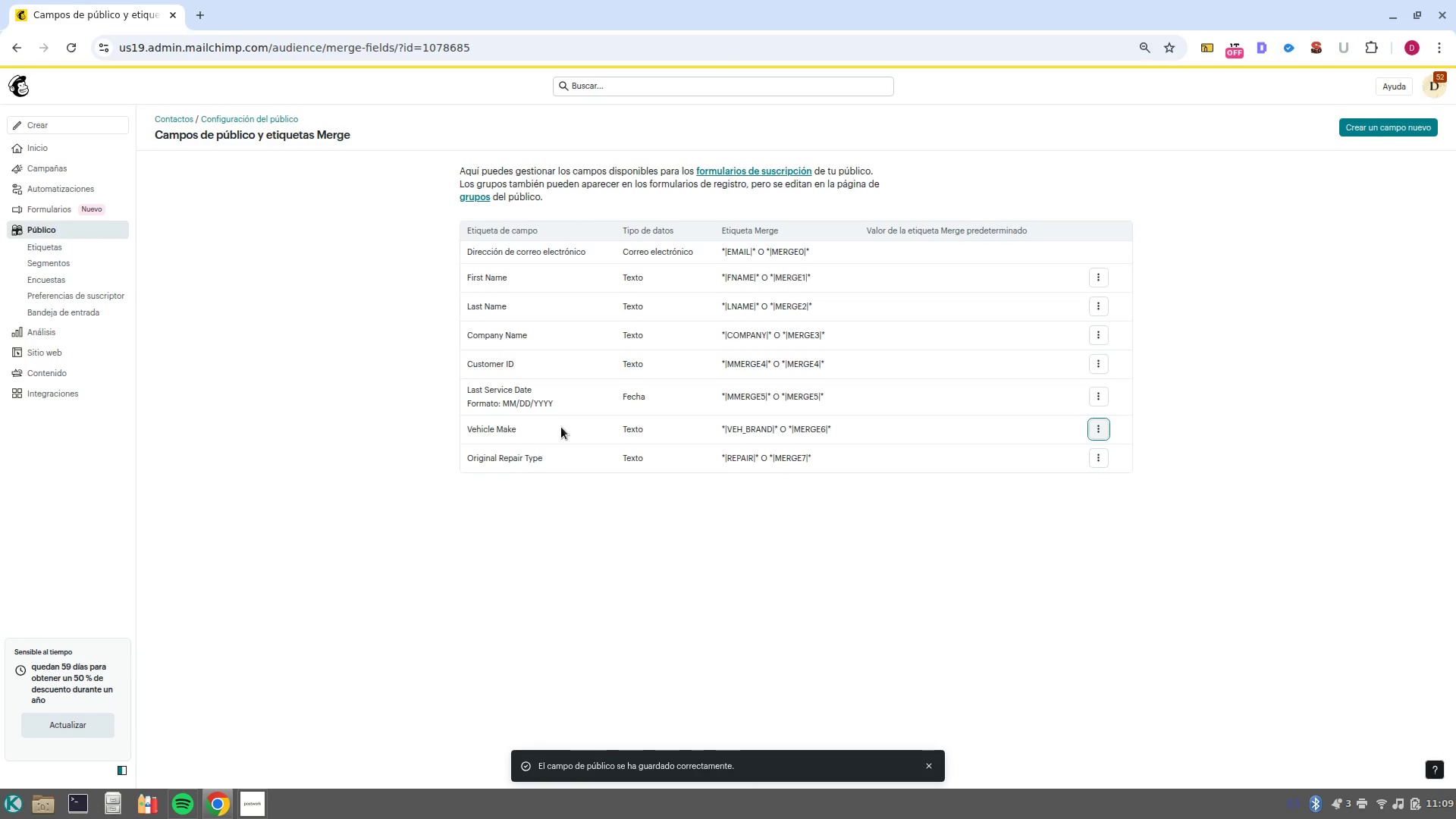 
left_click([37, 224])
 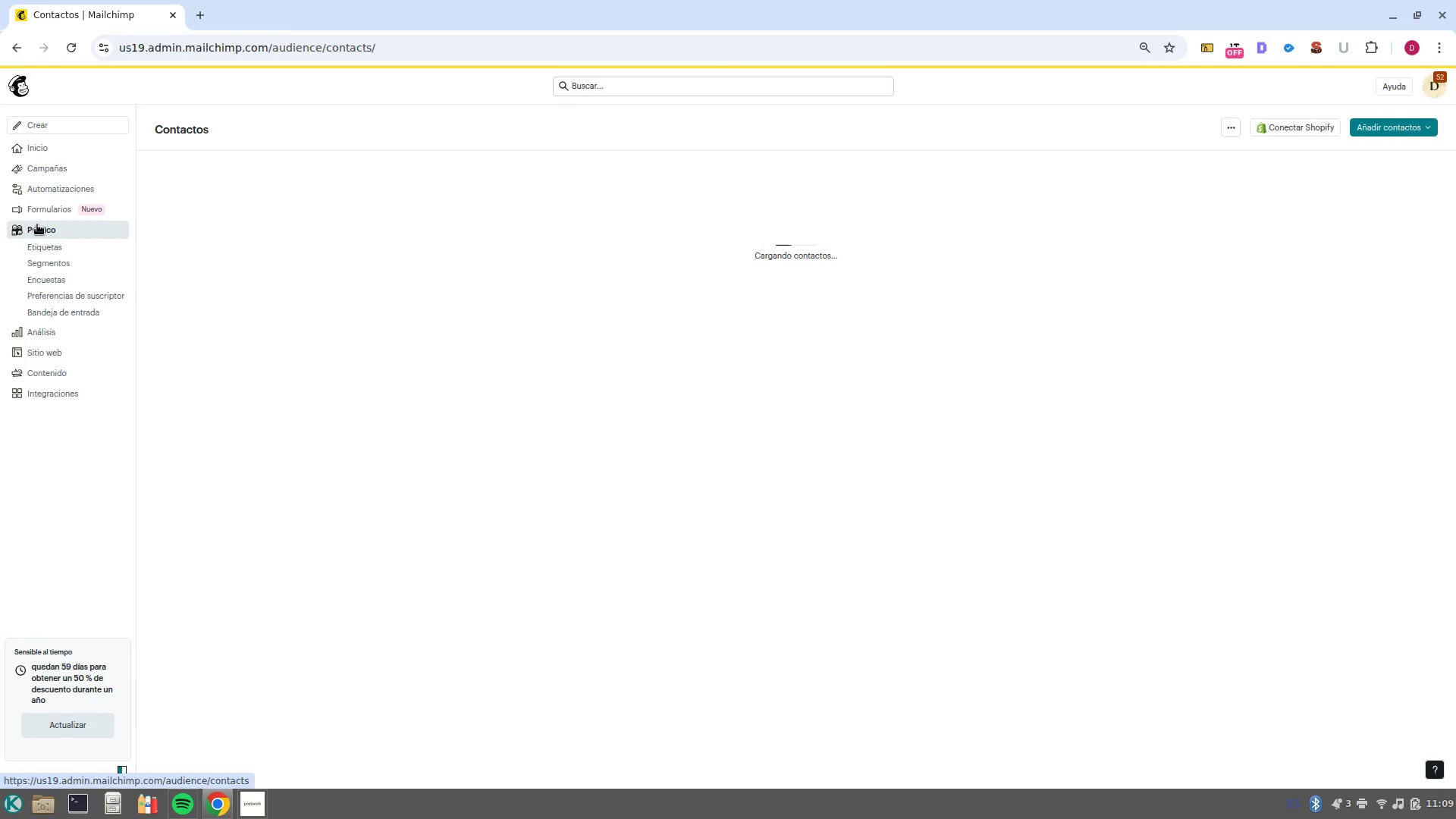 
wait(6.09)
 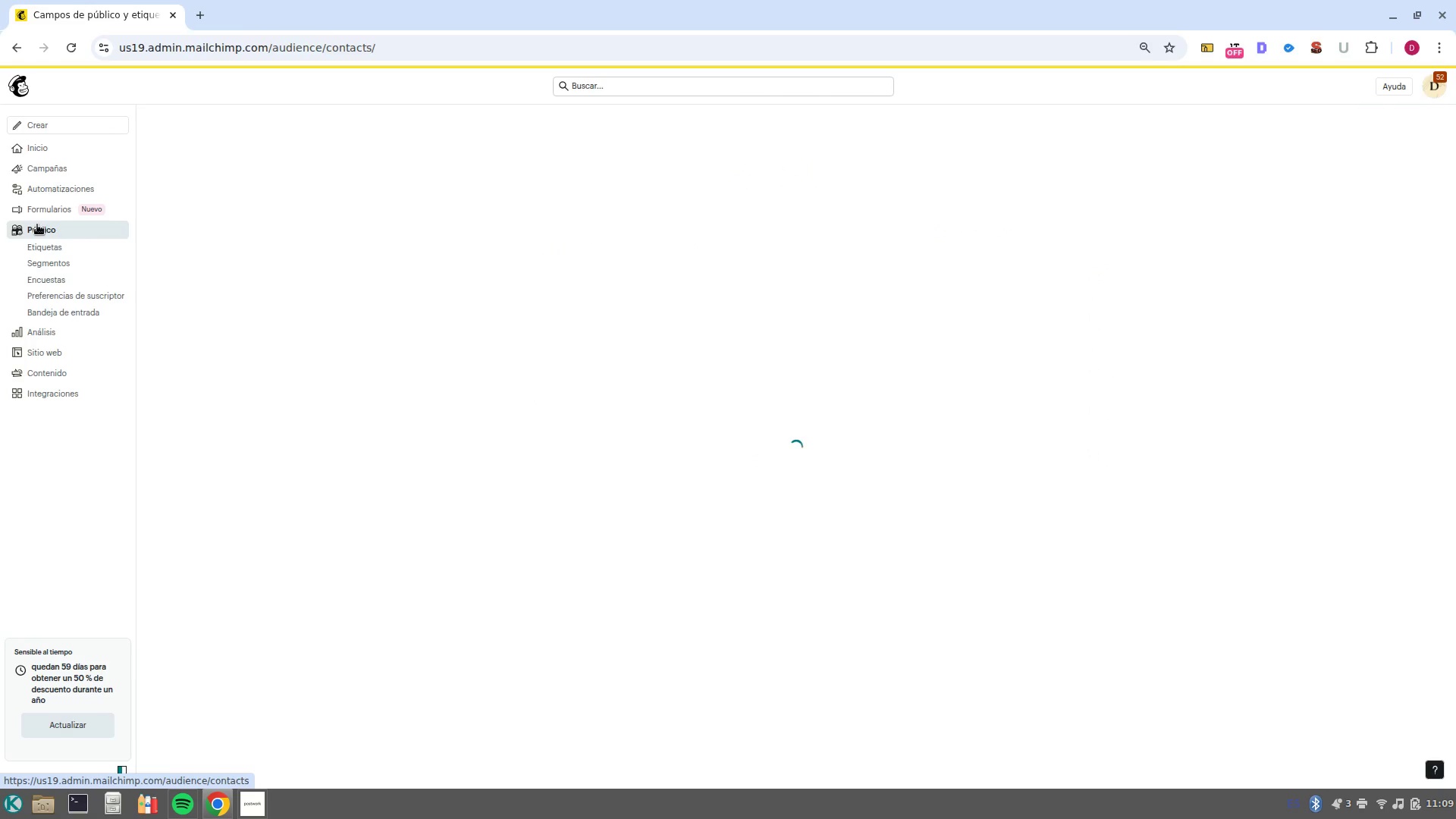 
left_click([82, 193])
 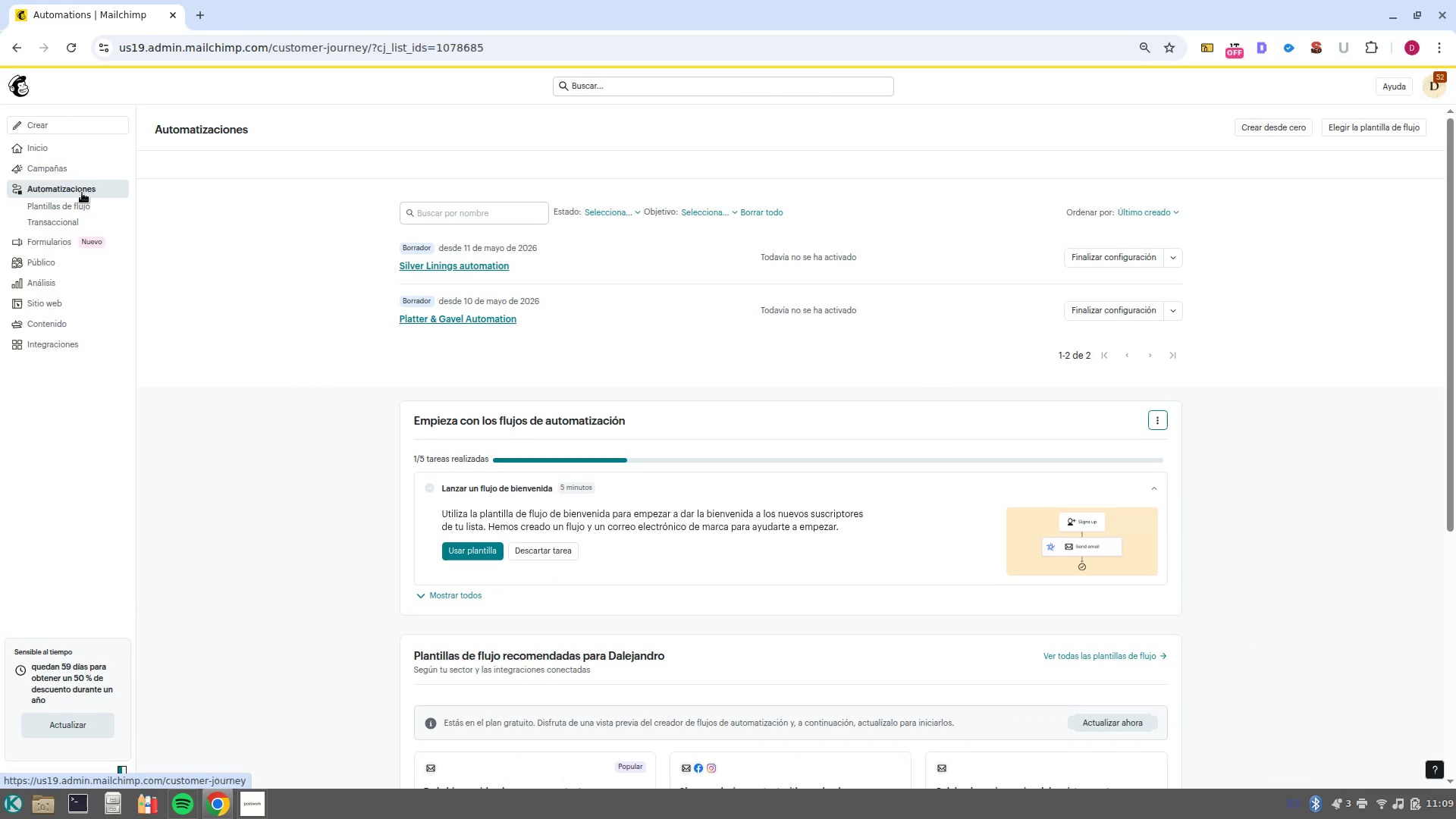 
left_click([1269, 136])
 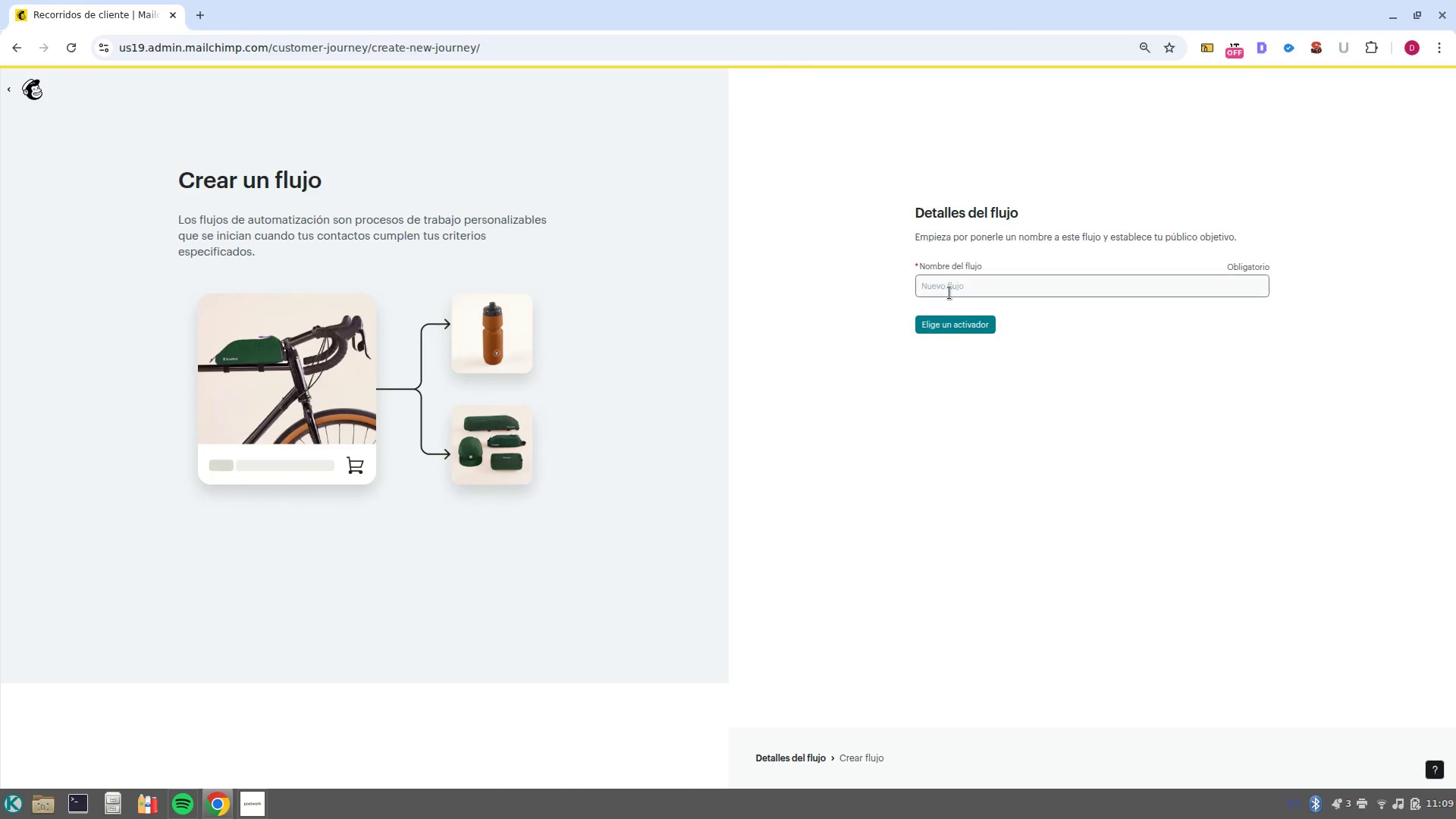 
left_click([974, 284])
 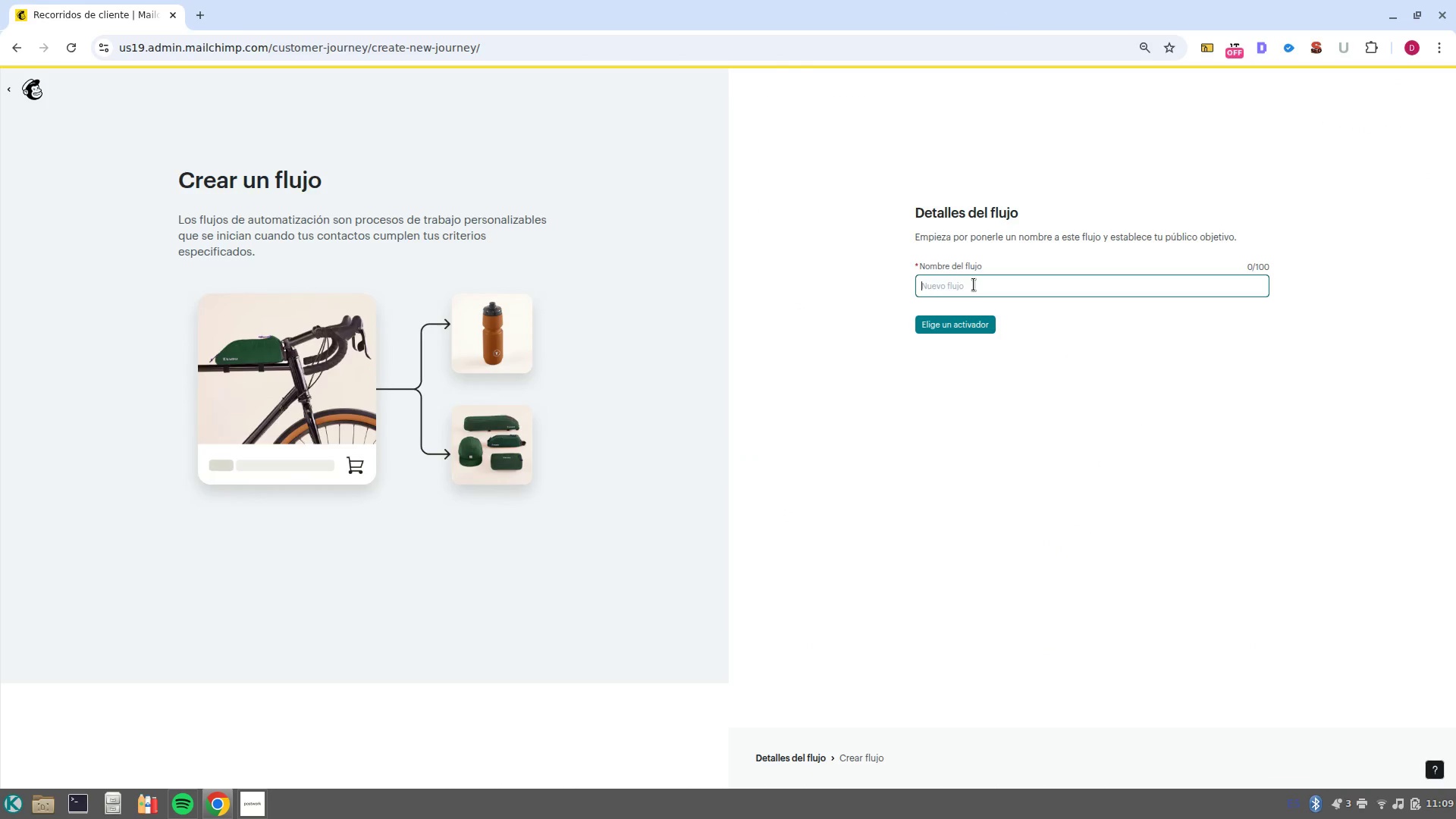 
key(Control+Shift+V)
 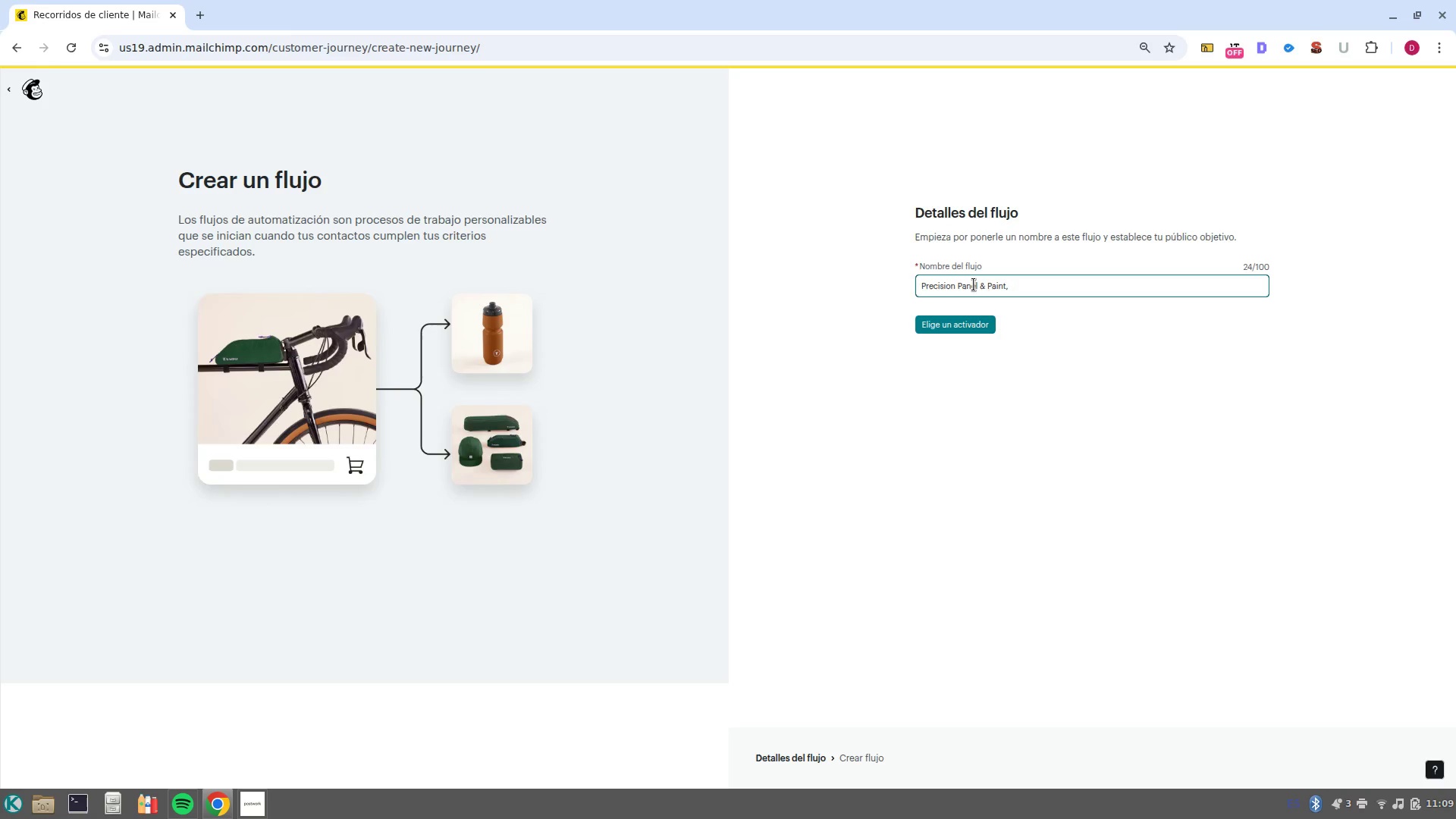 
type( )
key(Backspace)
key(Backspace)
type( automation)
key(NumpadEnter)
 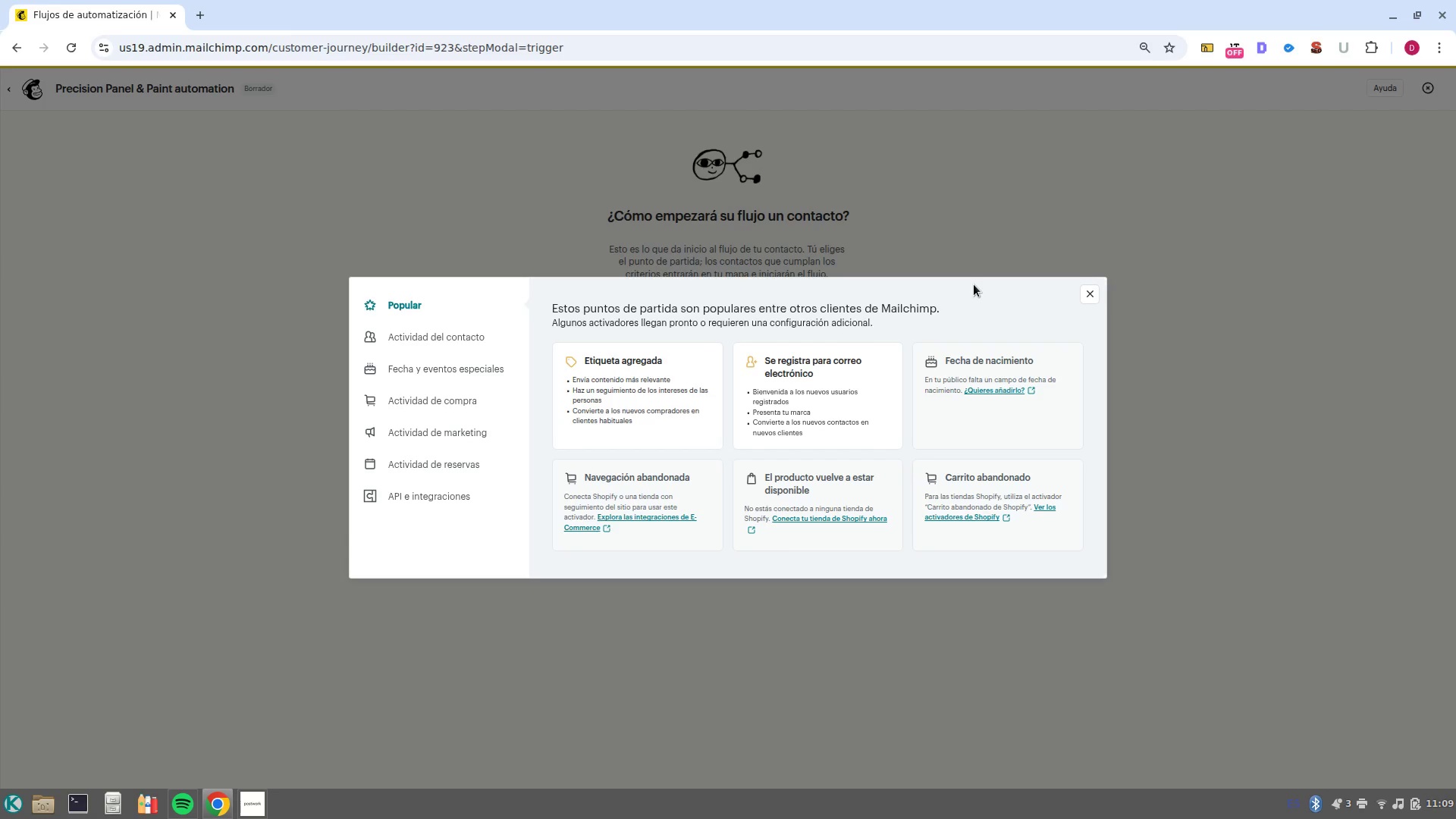 
wait(8.03)
 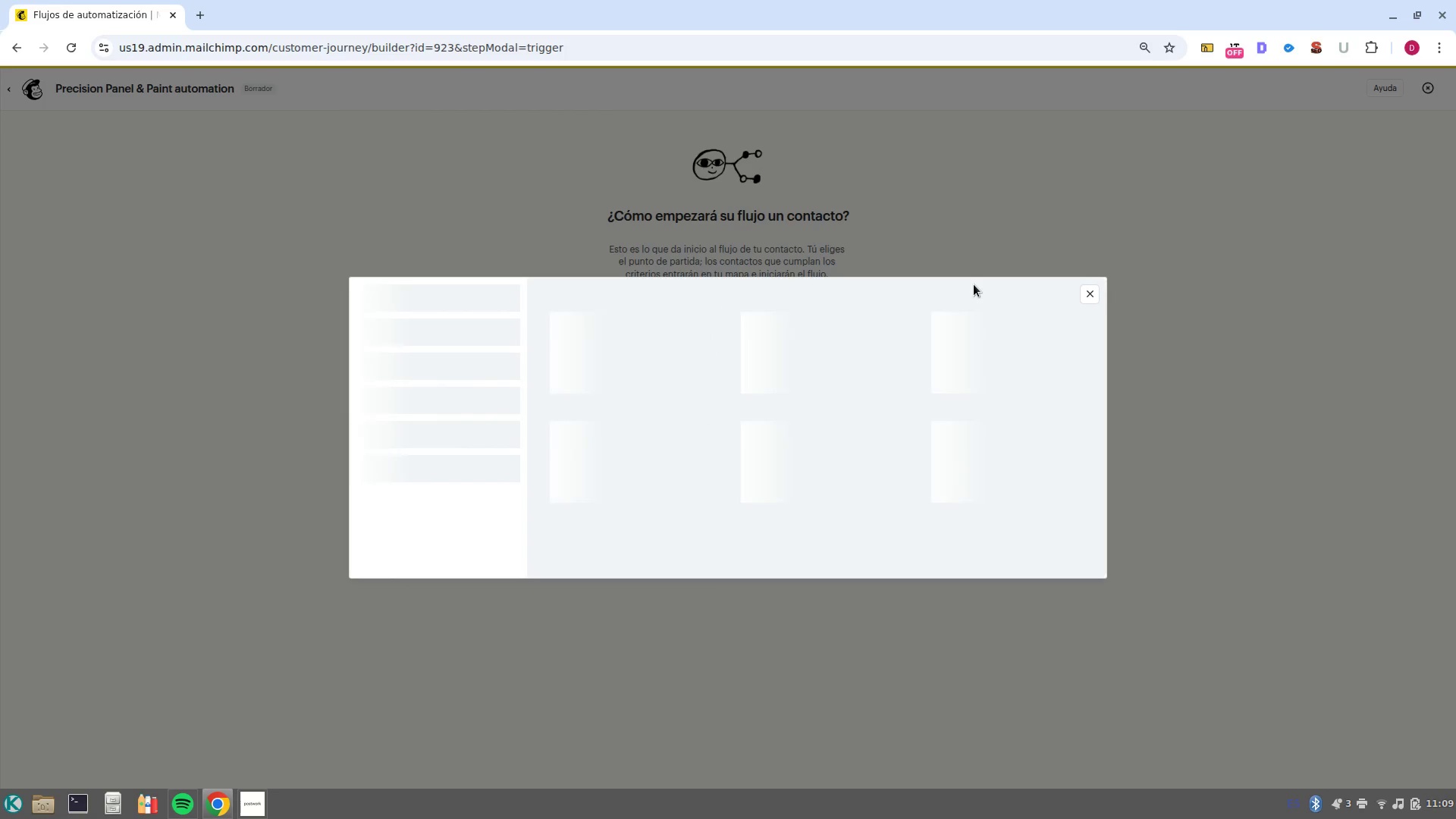 
left_click([667, 388])
 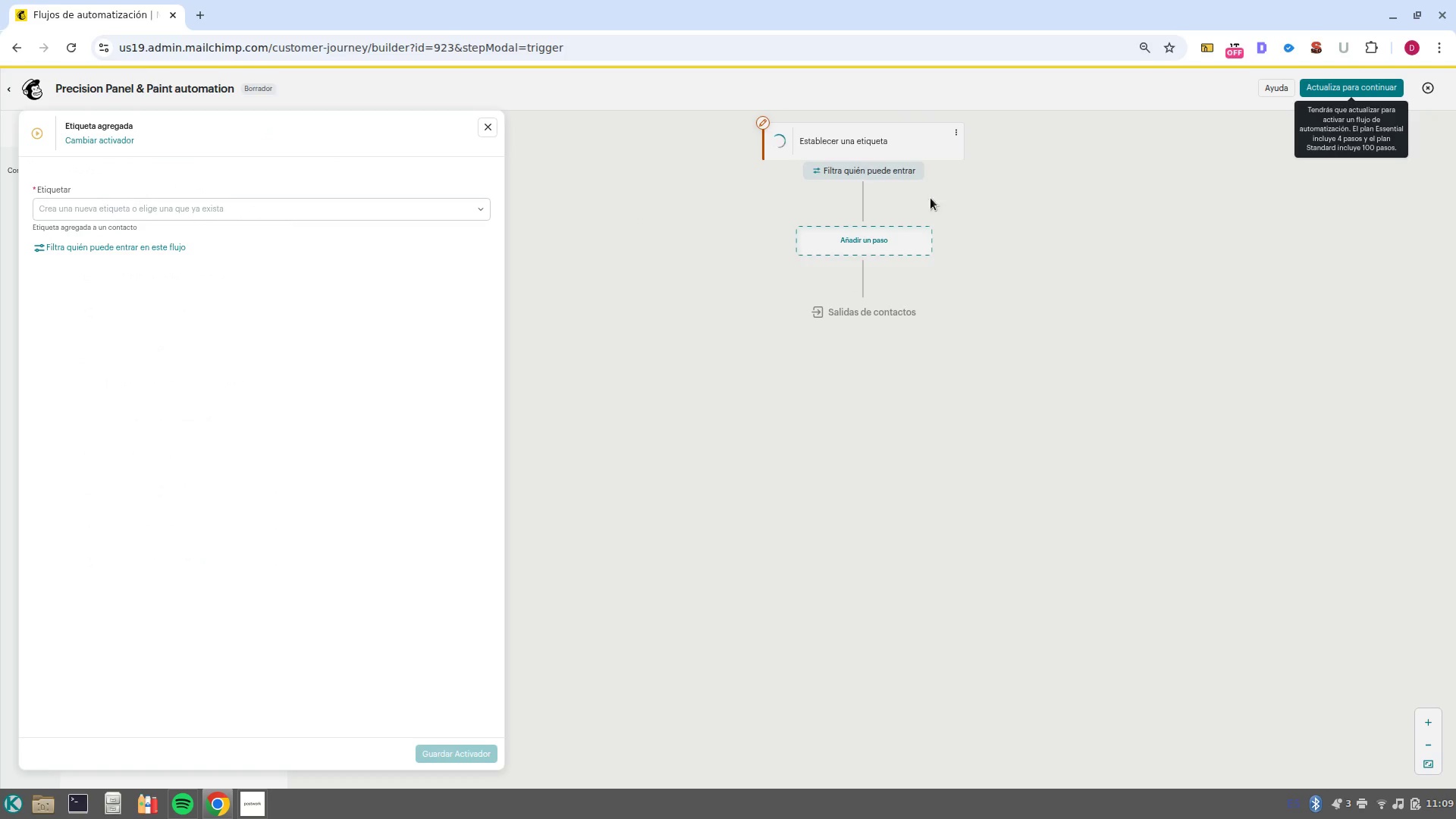 
left_click([317, 218])
 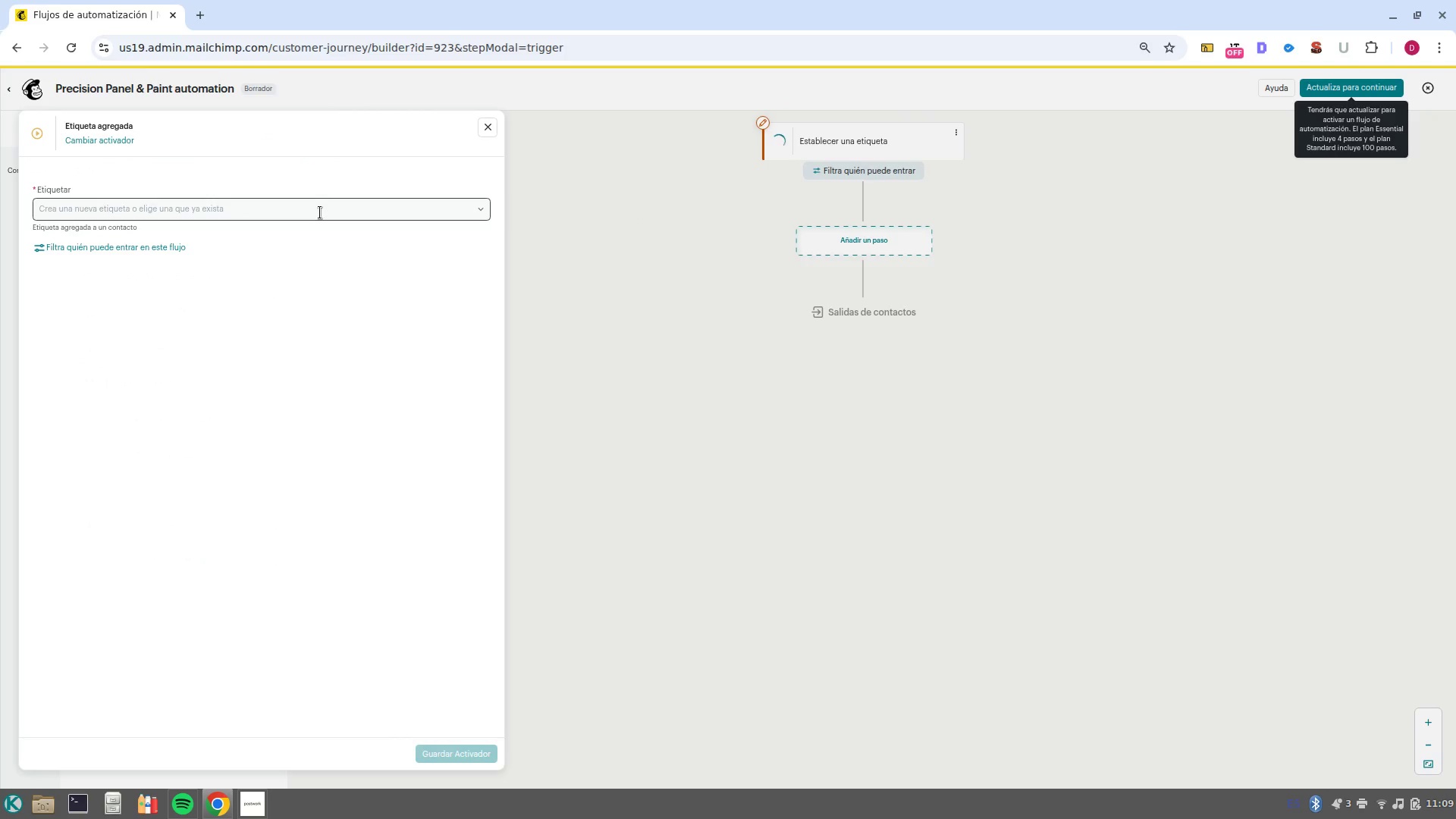 
left_click([320, 212])
 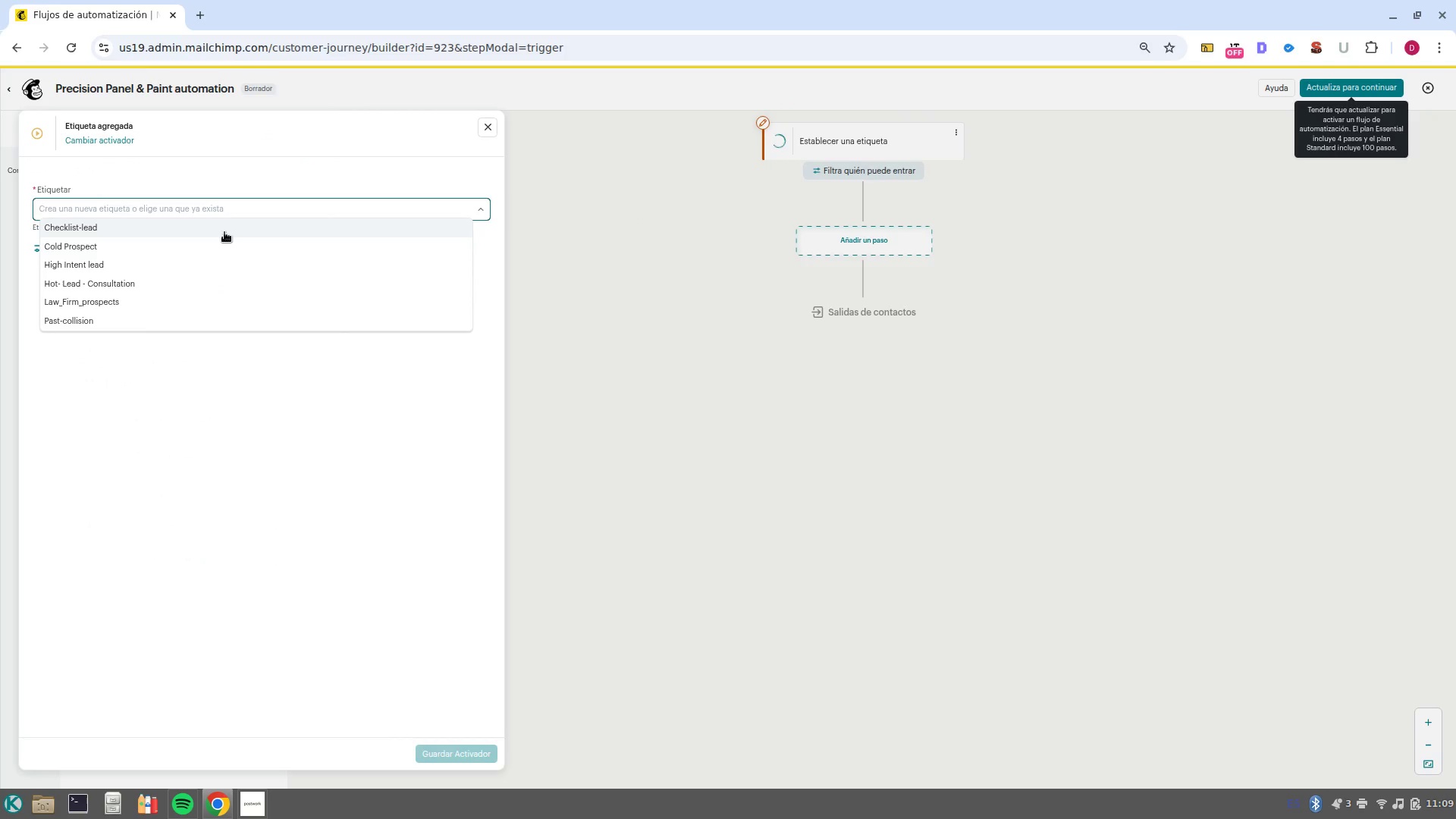 
left_click([226, 318])
 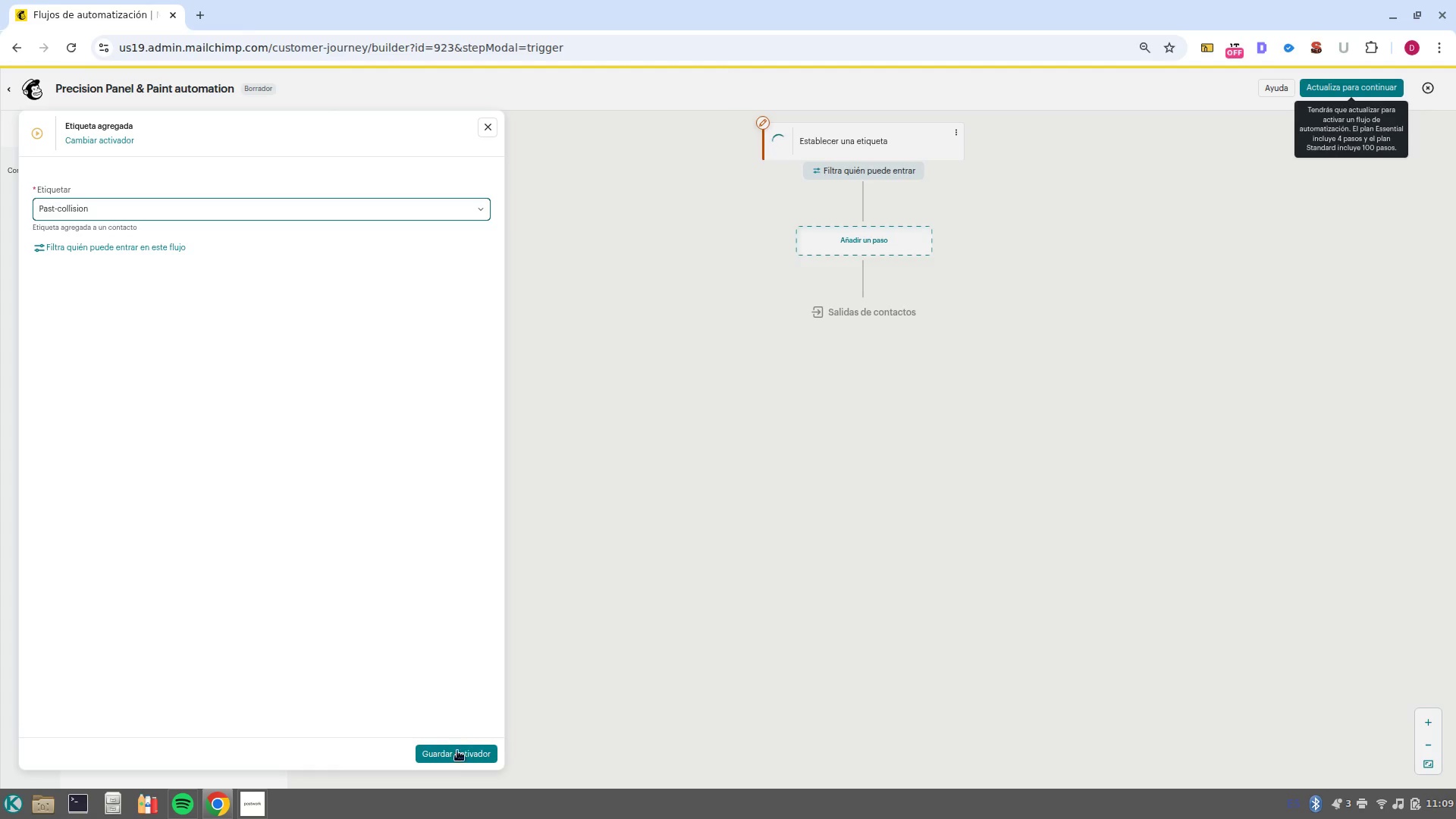 
left_click([457, 753])
 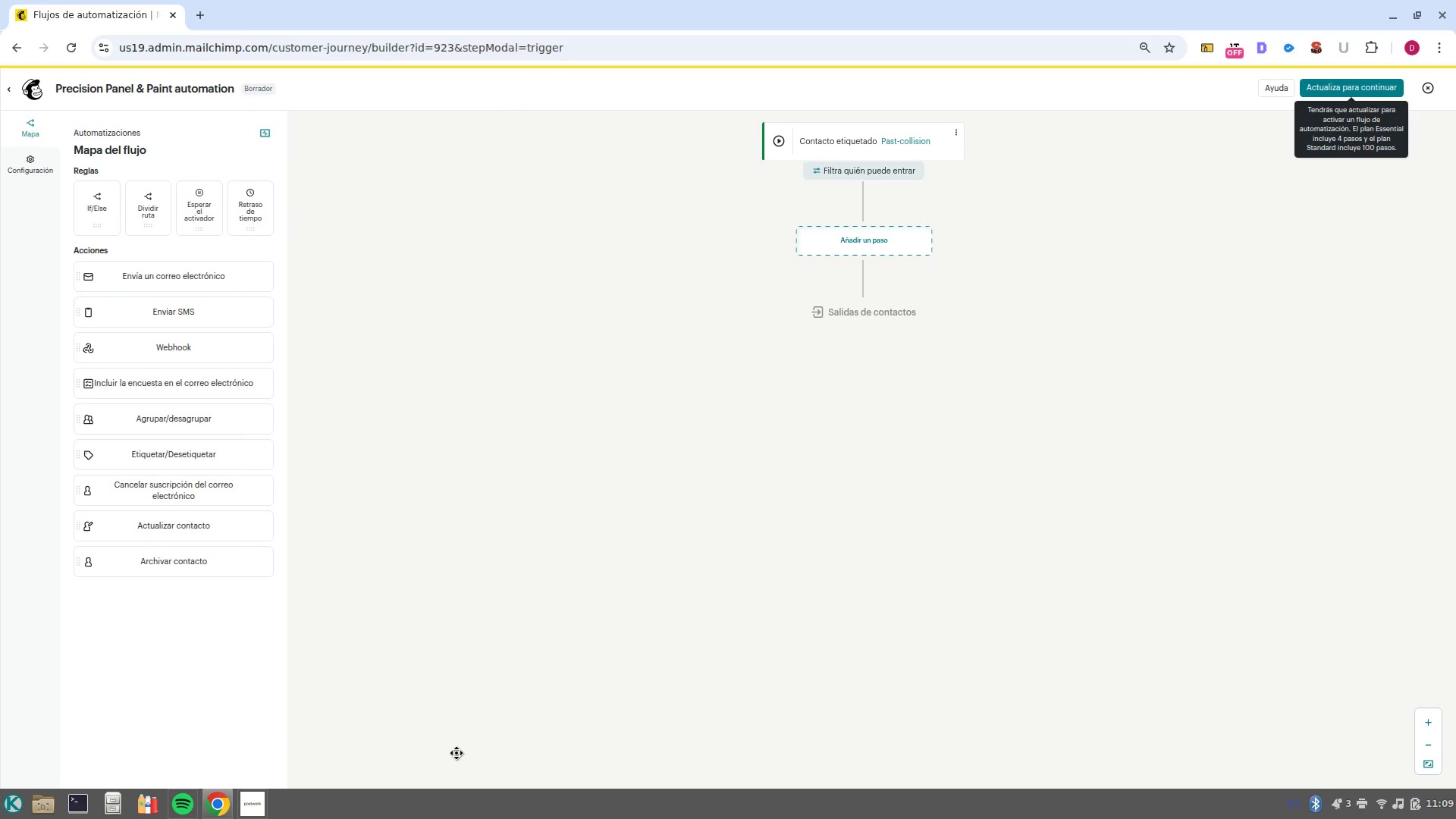 
left_click([881, 237])
 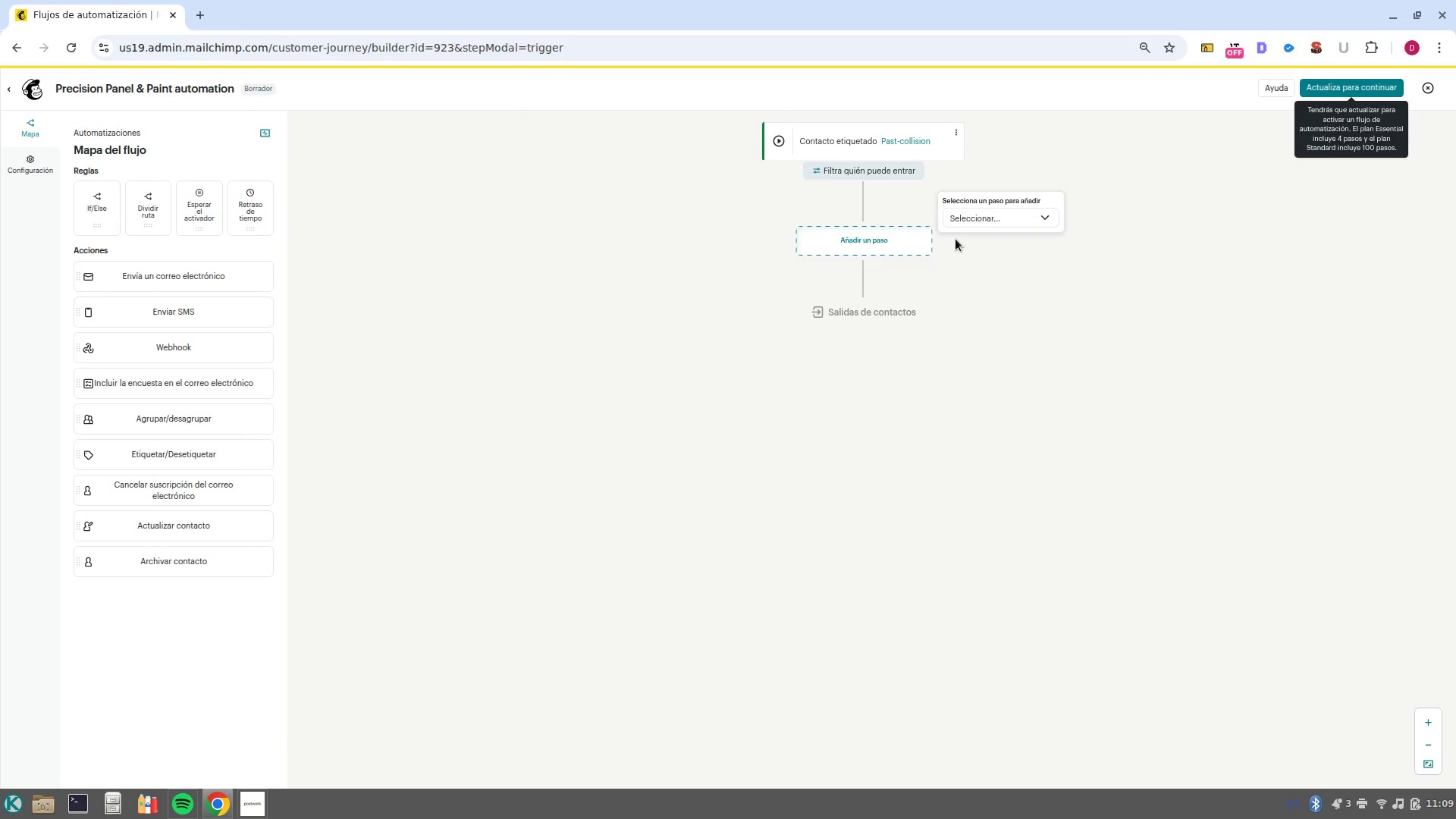 
key(VolumeUp)
 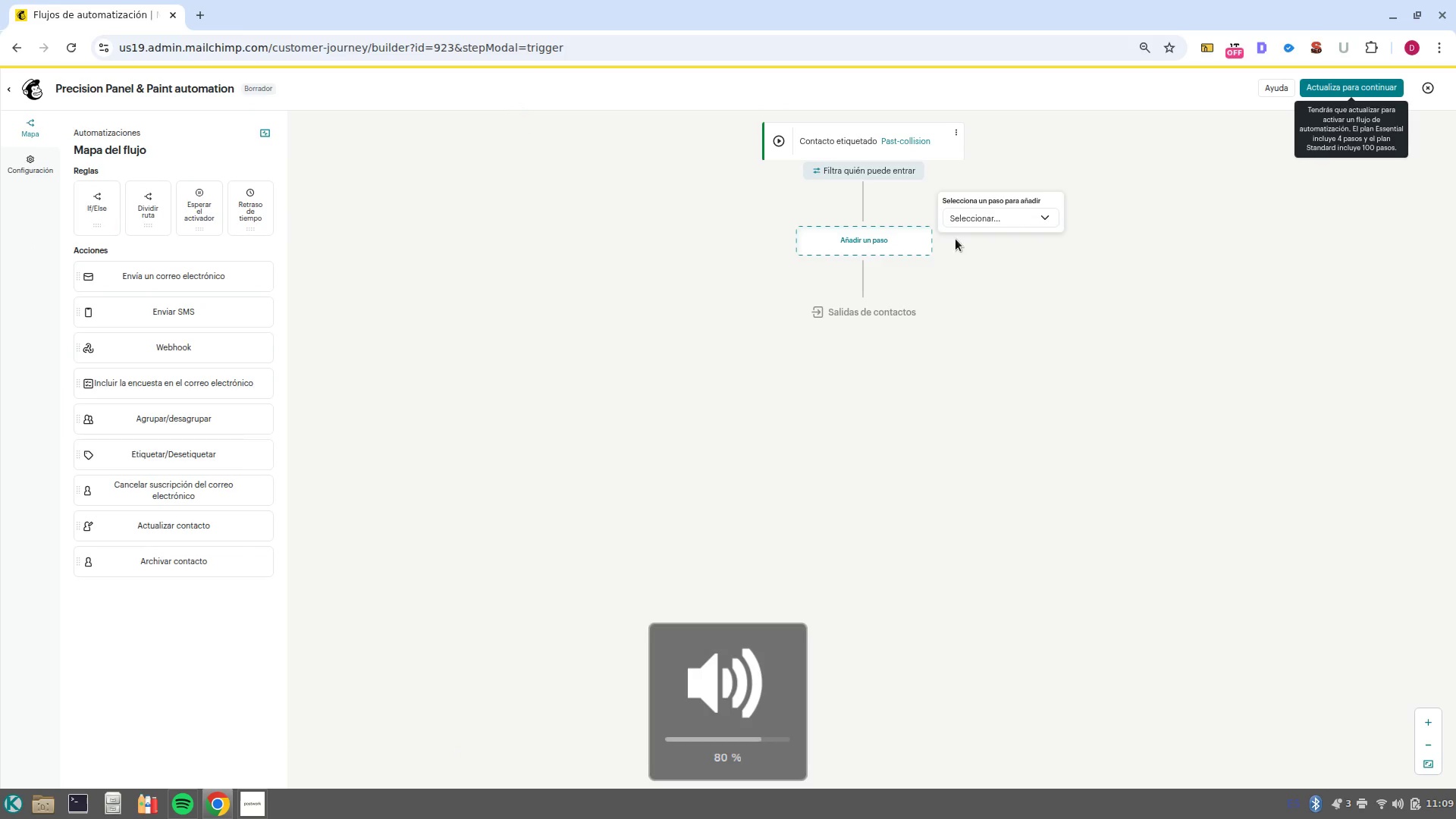 
key(VolumeUp)
 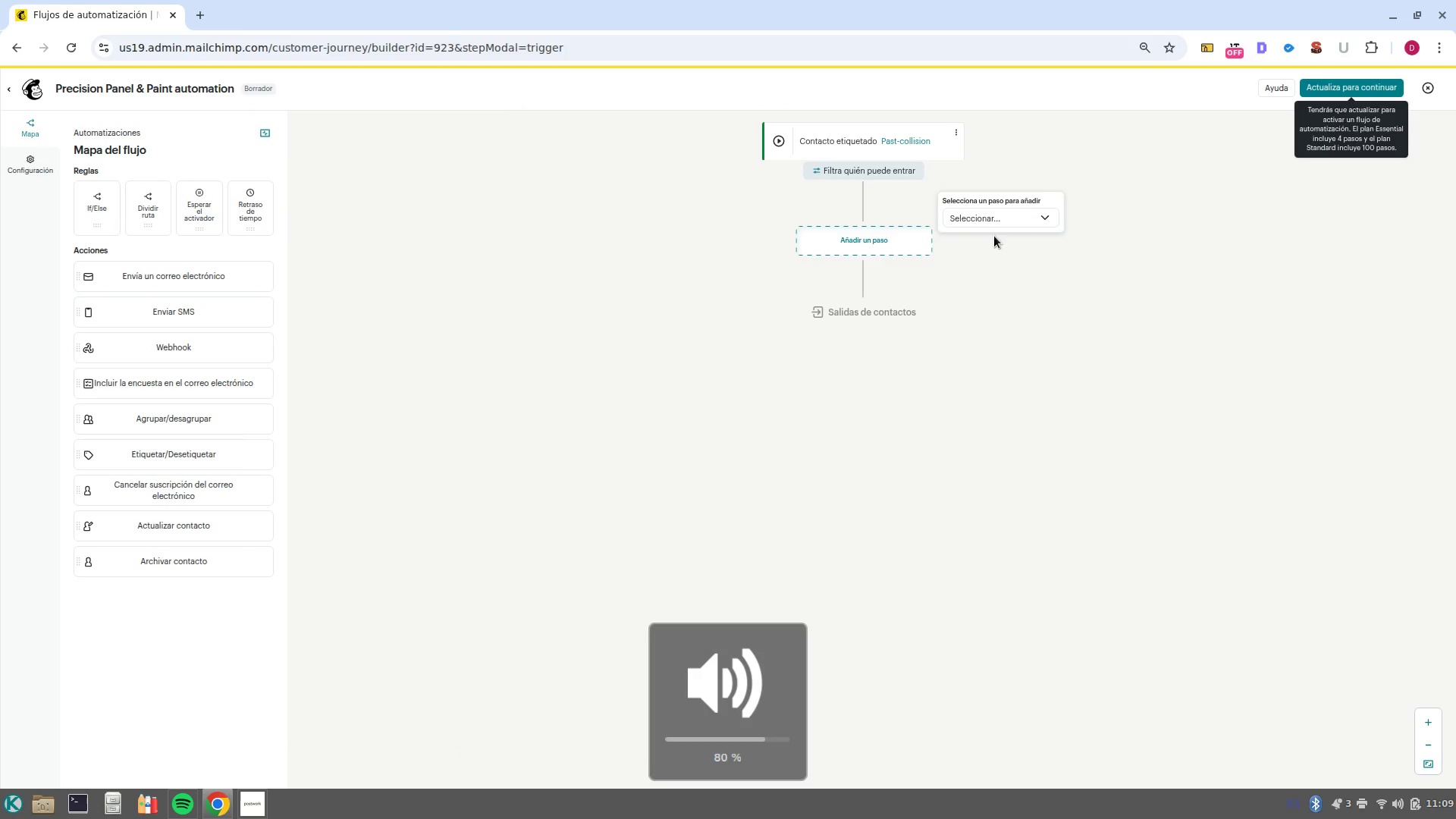 
key(VolumeUp)
 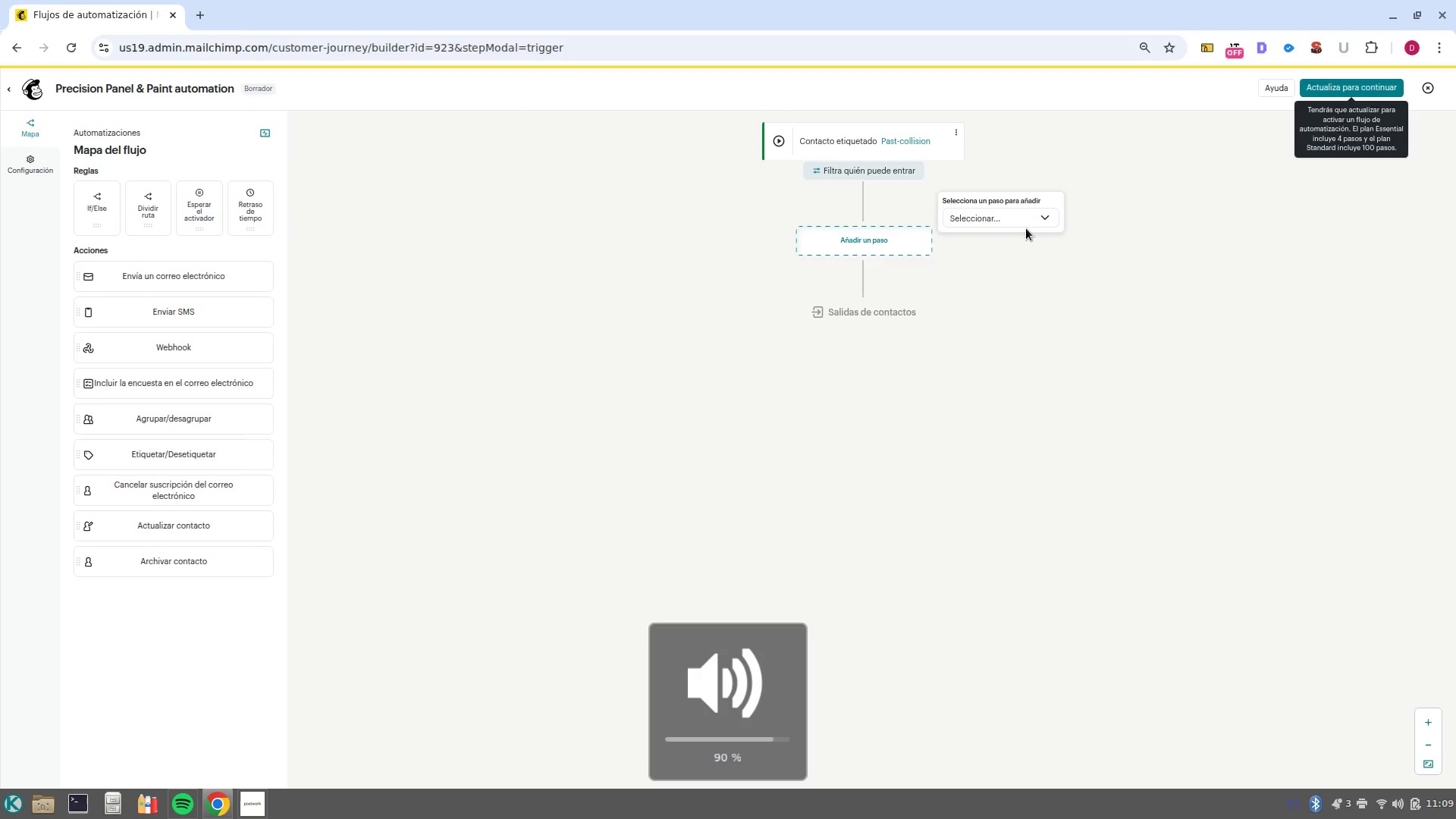 
key(VolumeUp)
 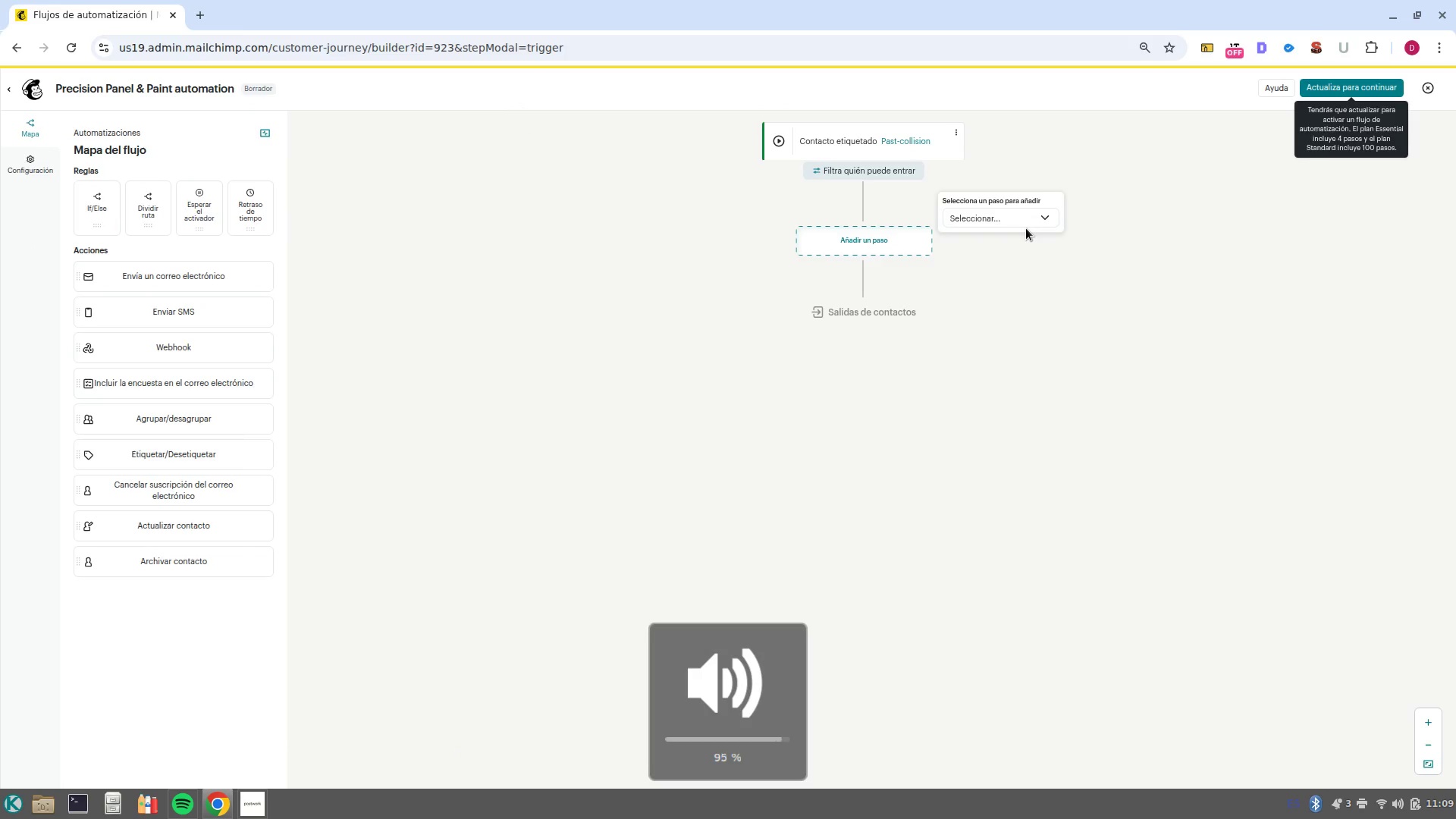 
key(VolumeUp)
 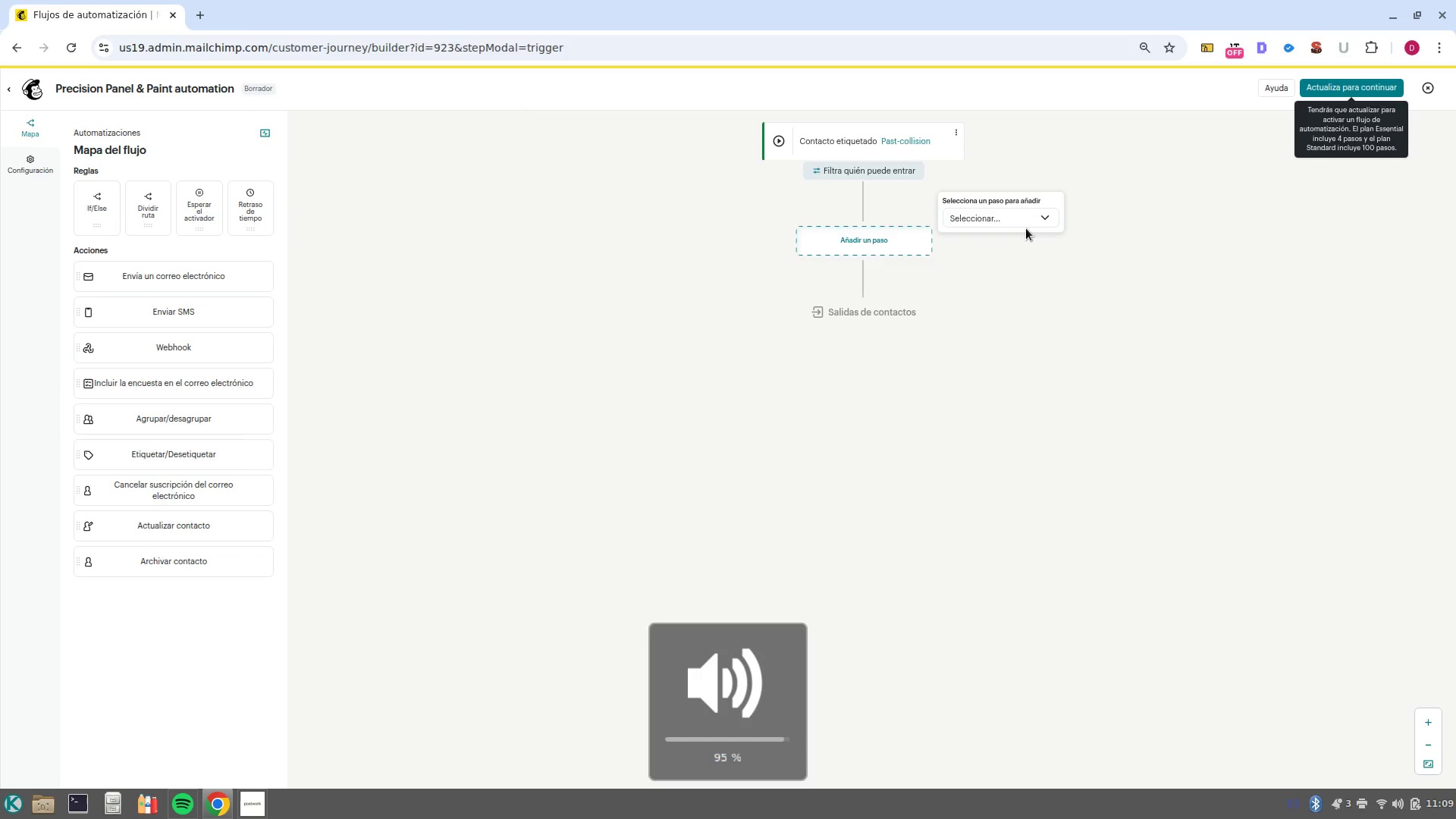 
key(VolumeUp)
 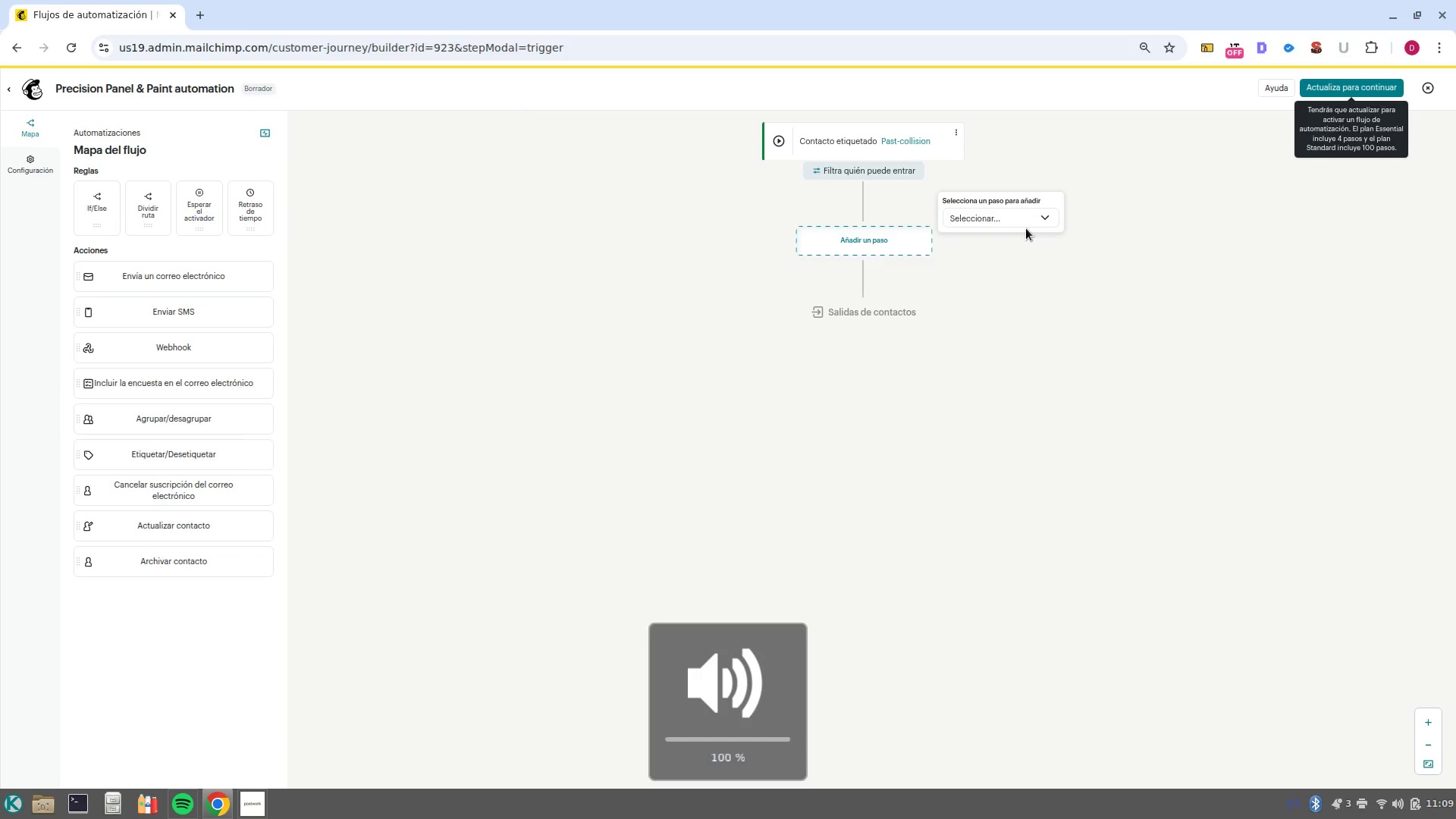 
key(VolumeUp)
 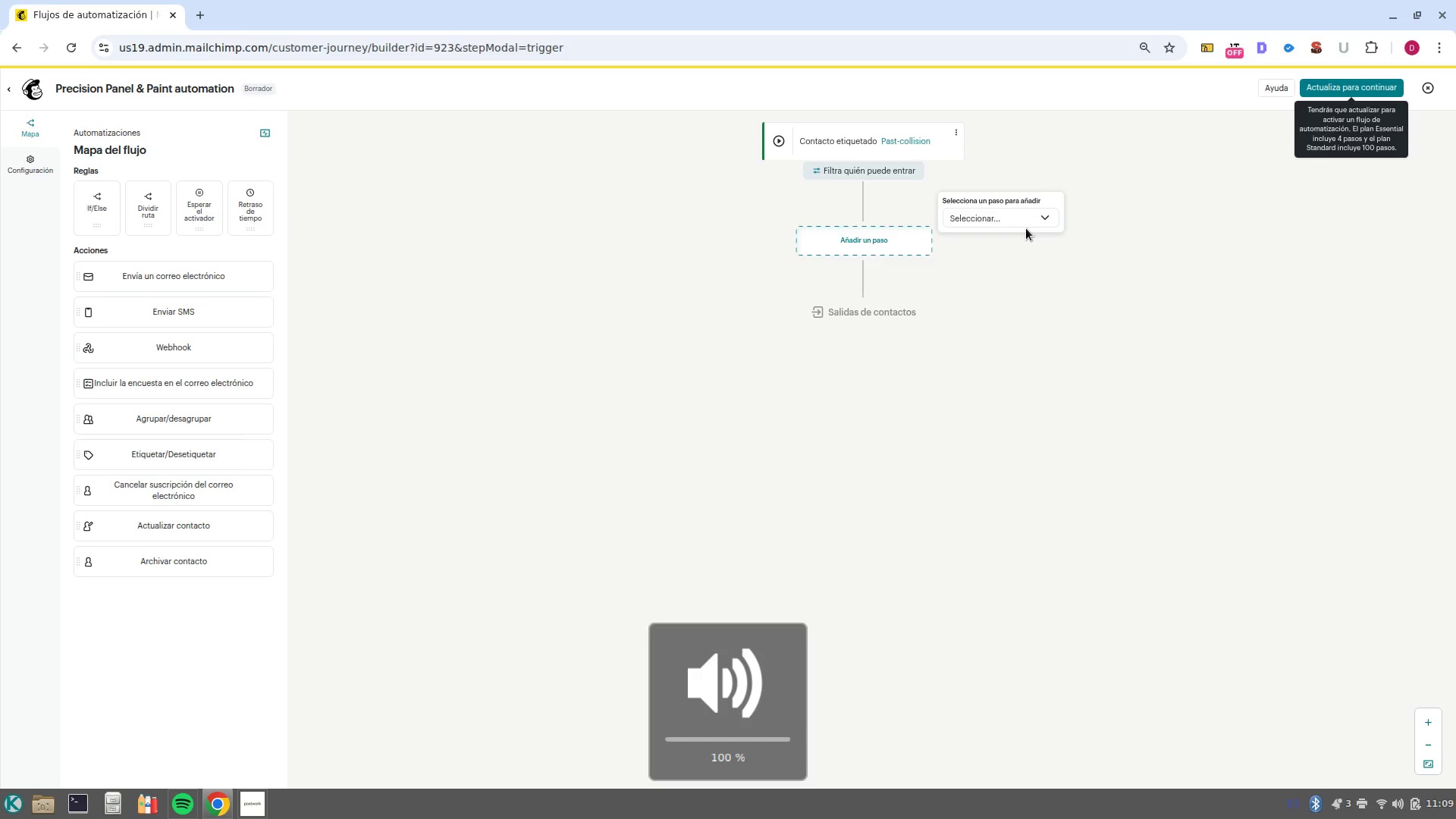 
key(VolumeUp)
 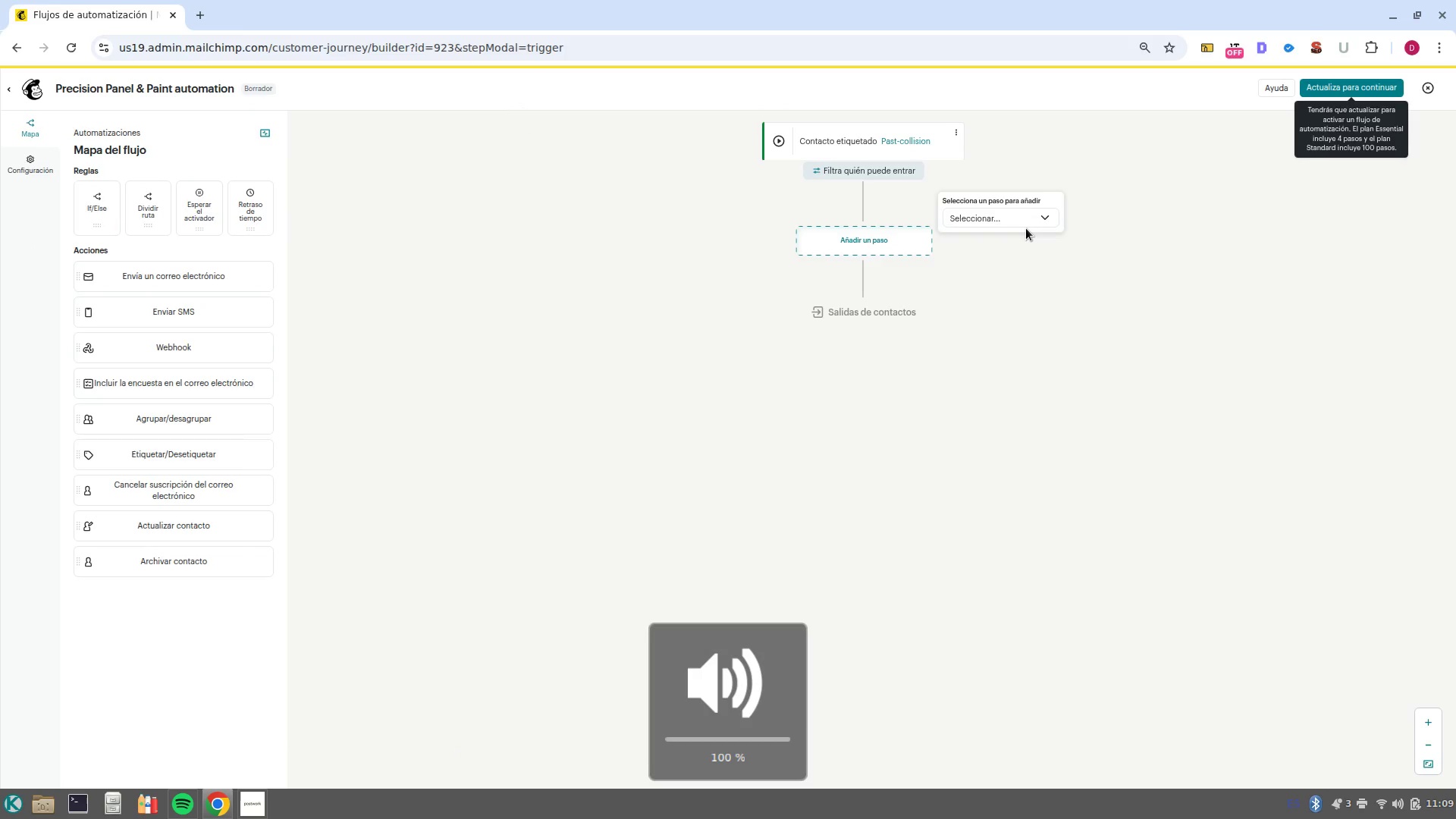 
key(VolumeUp)
 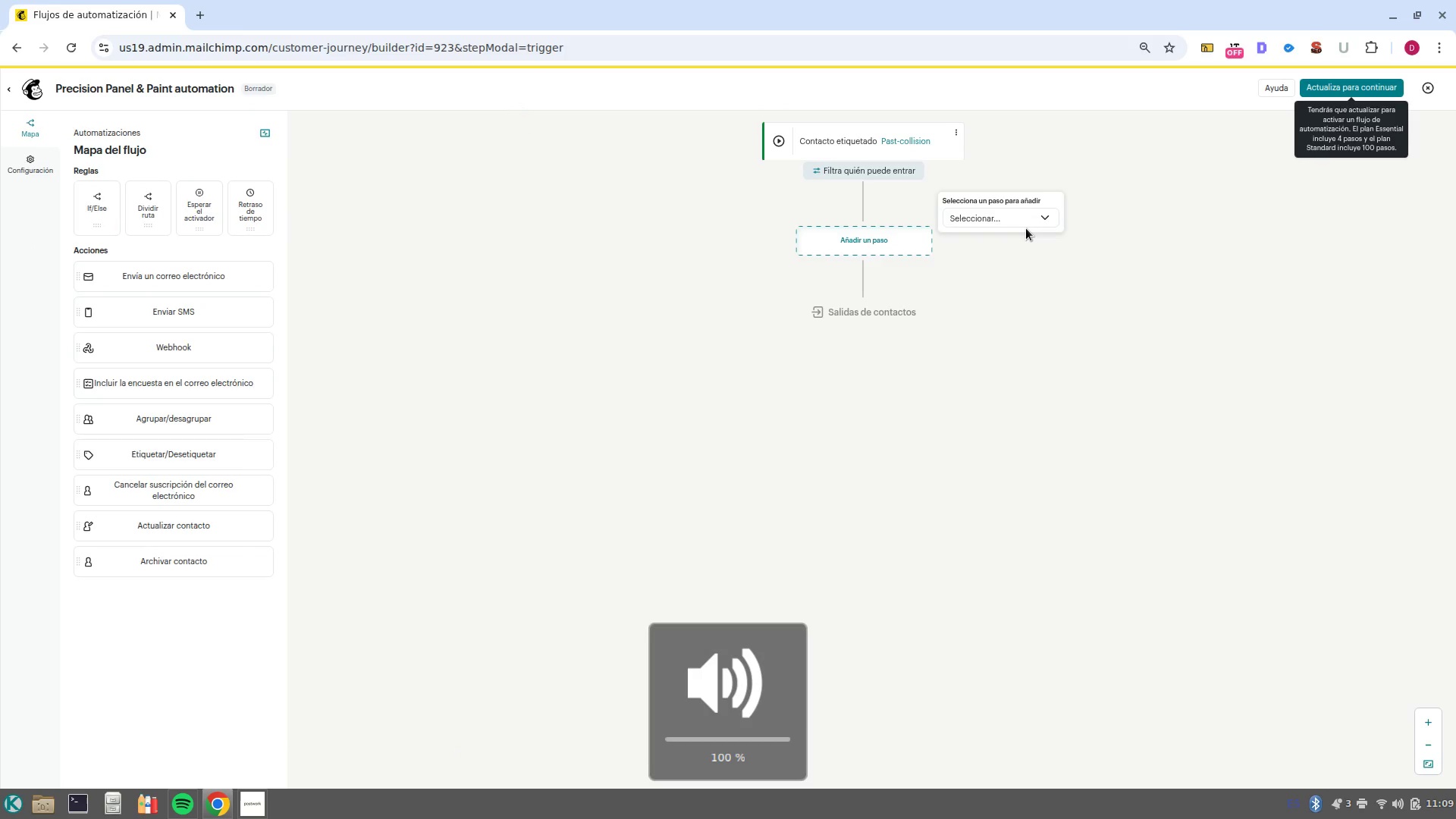 
key(VolumeUp)
 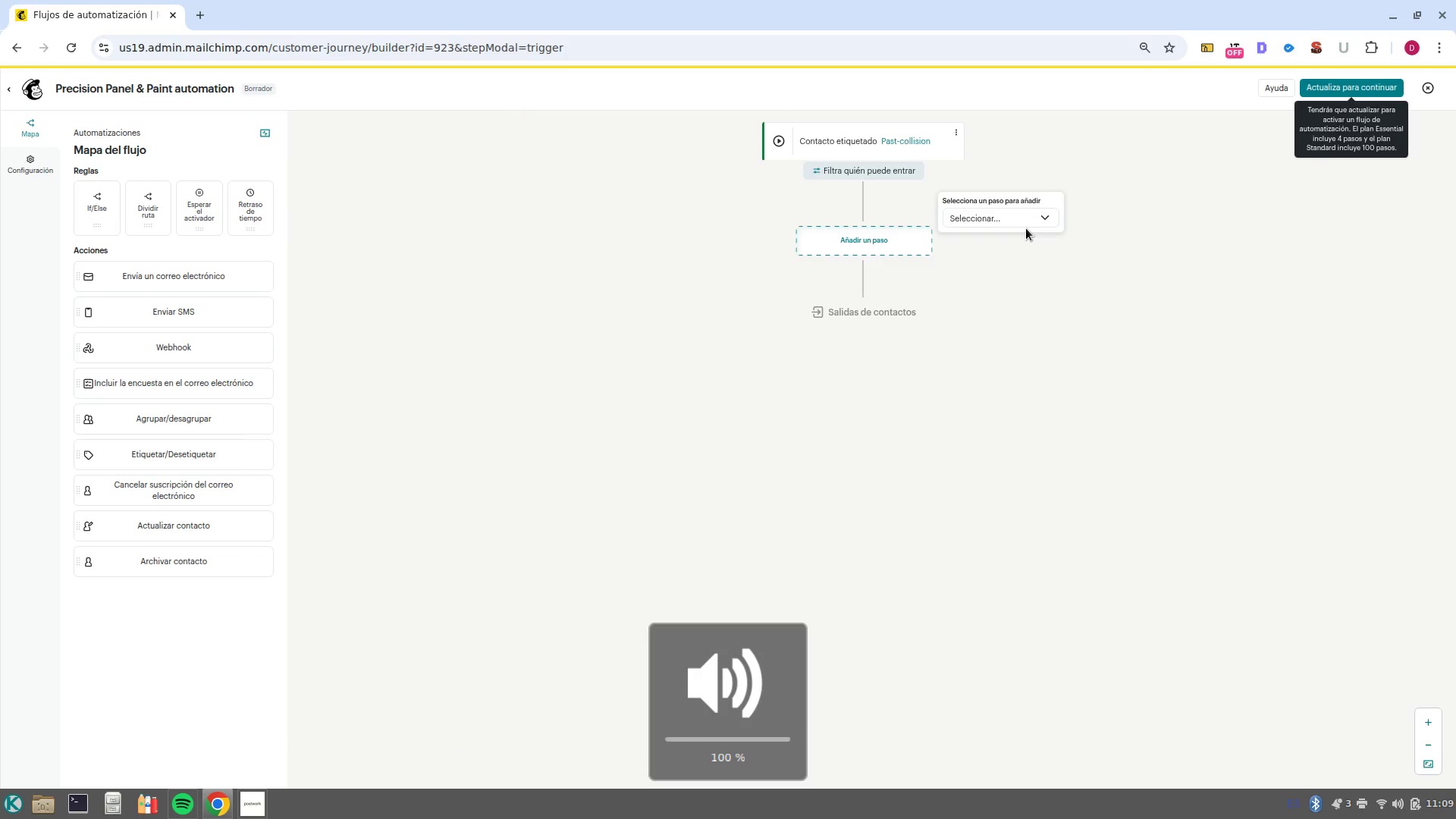 
key(VolumeUp)
 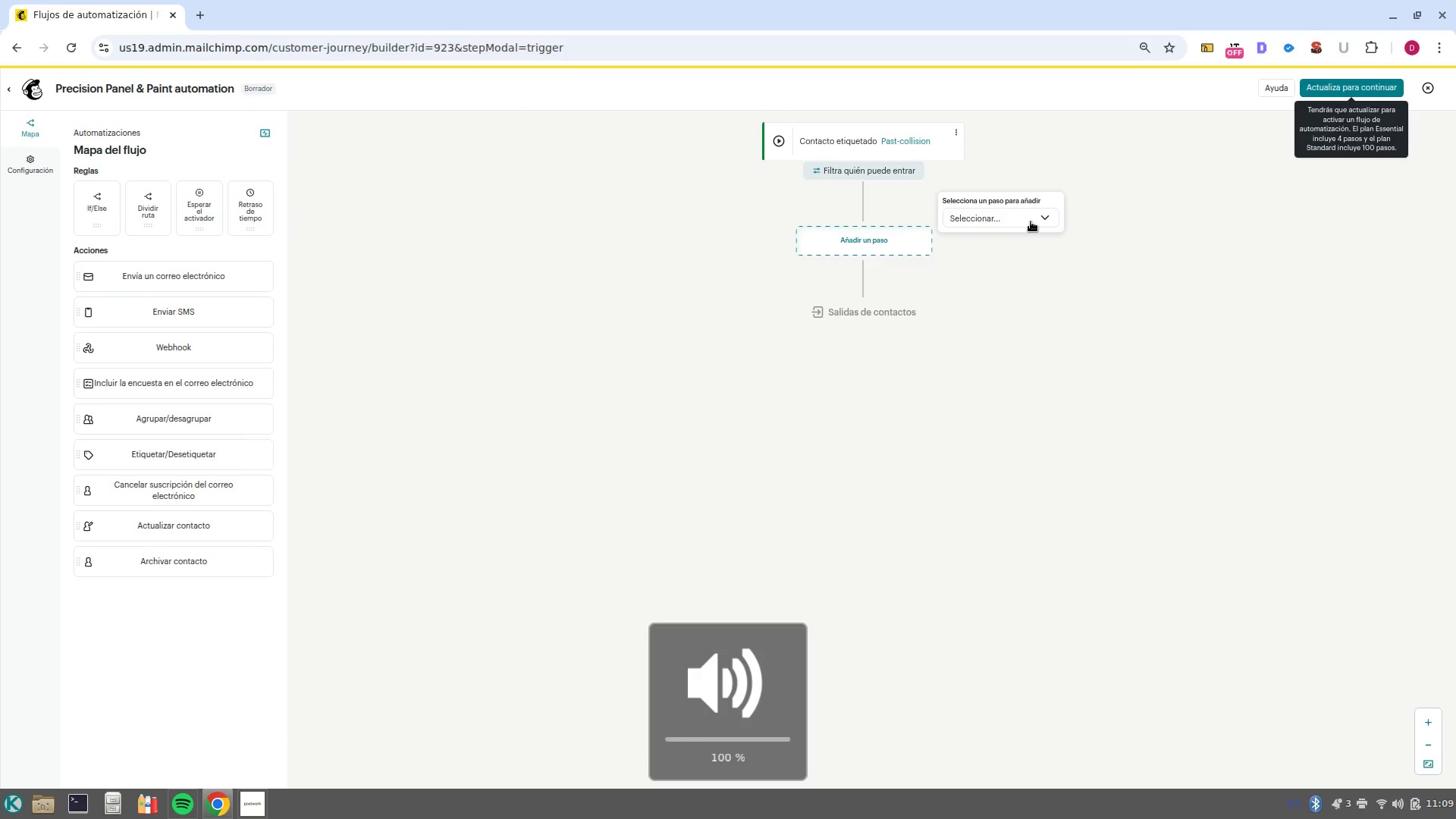 
left_click([1031, 221])
 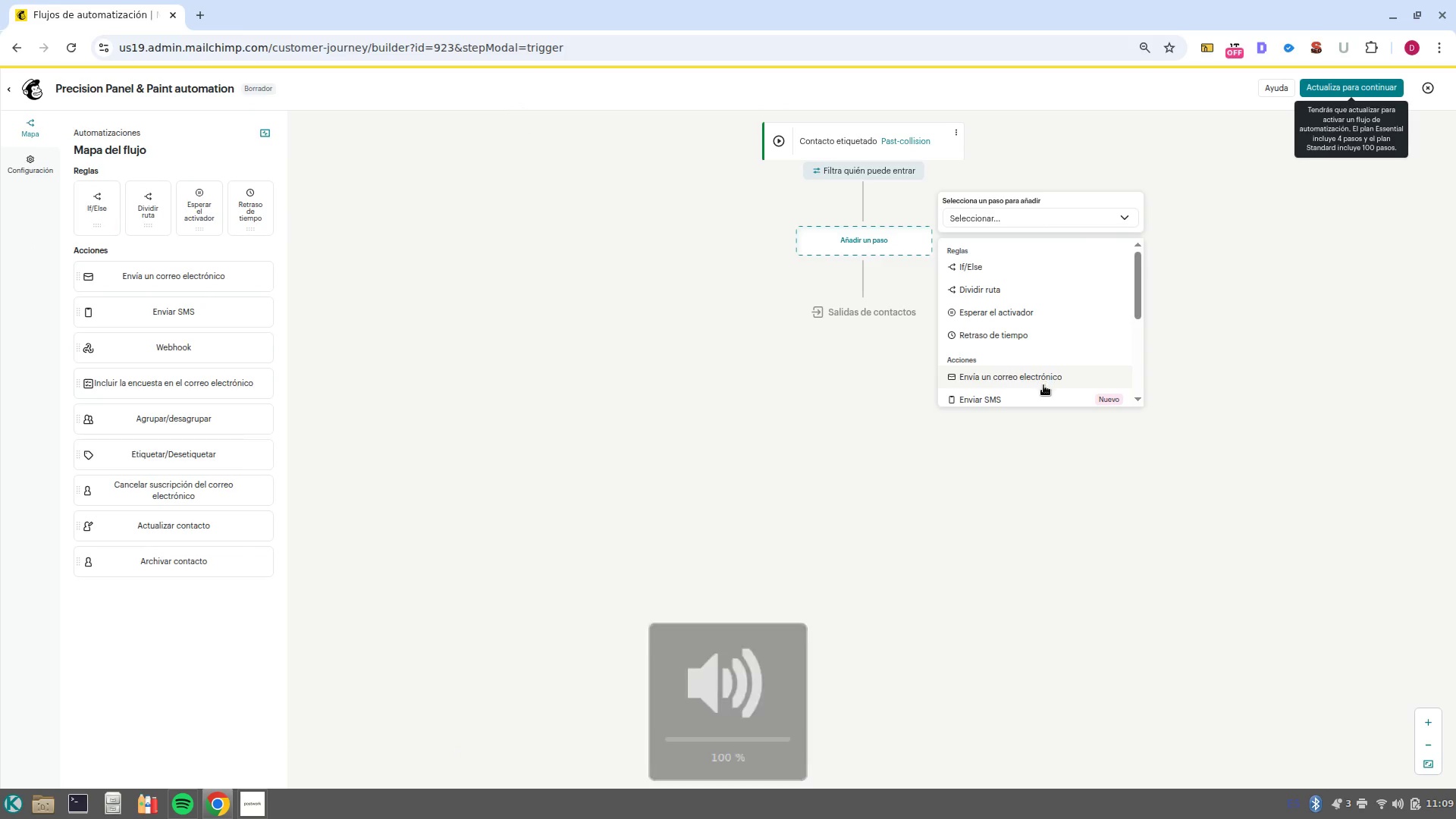 
left_click([1050, 378])
 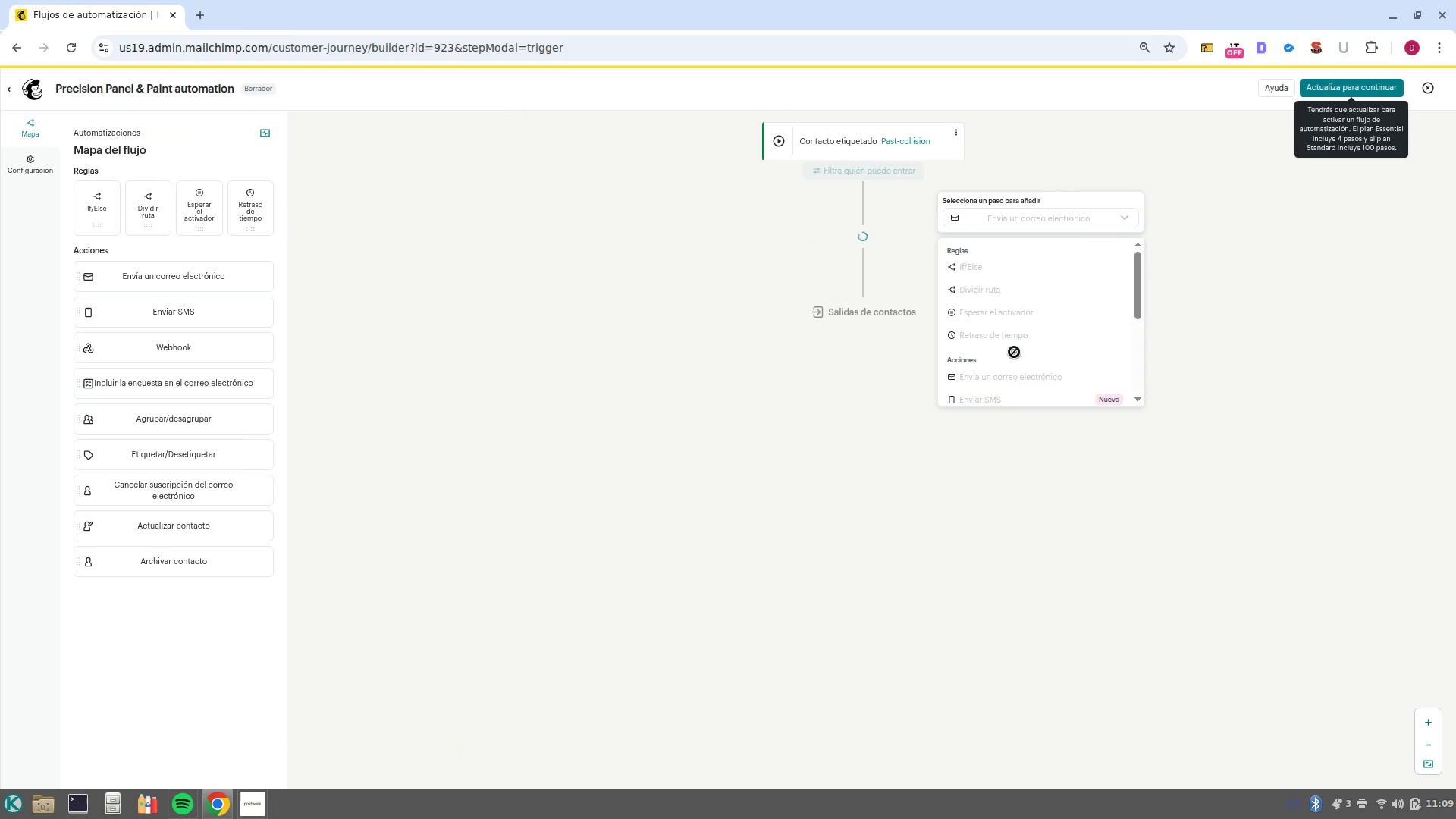 
mouse_move([858, 310])
 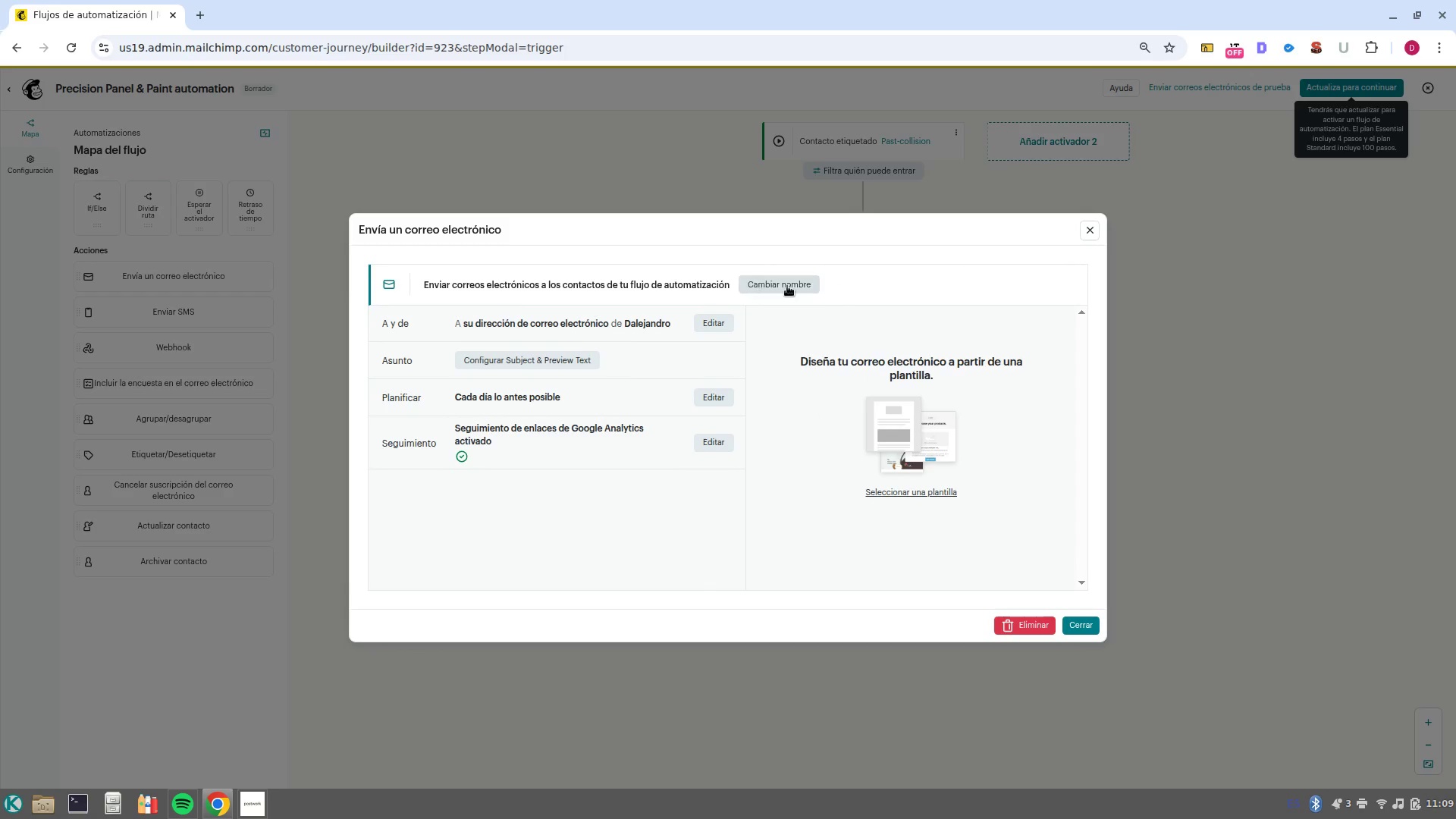 
left_click([787, 286])
 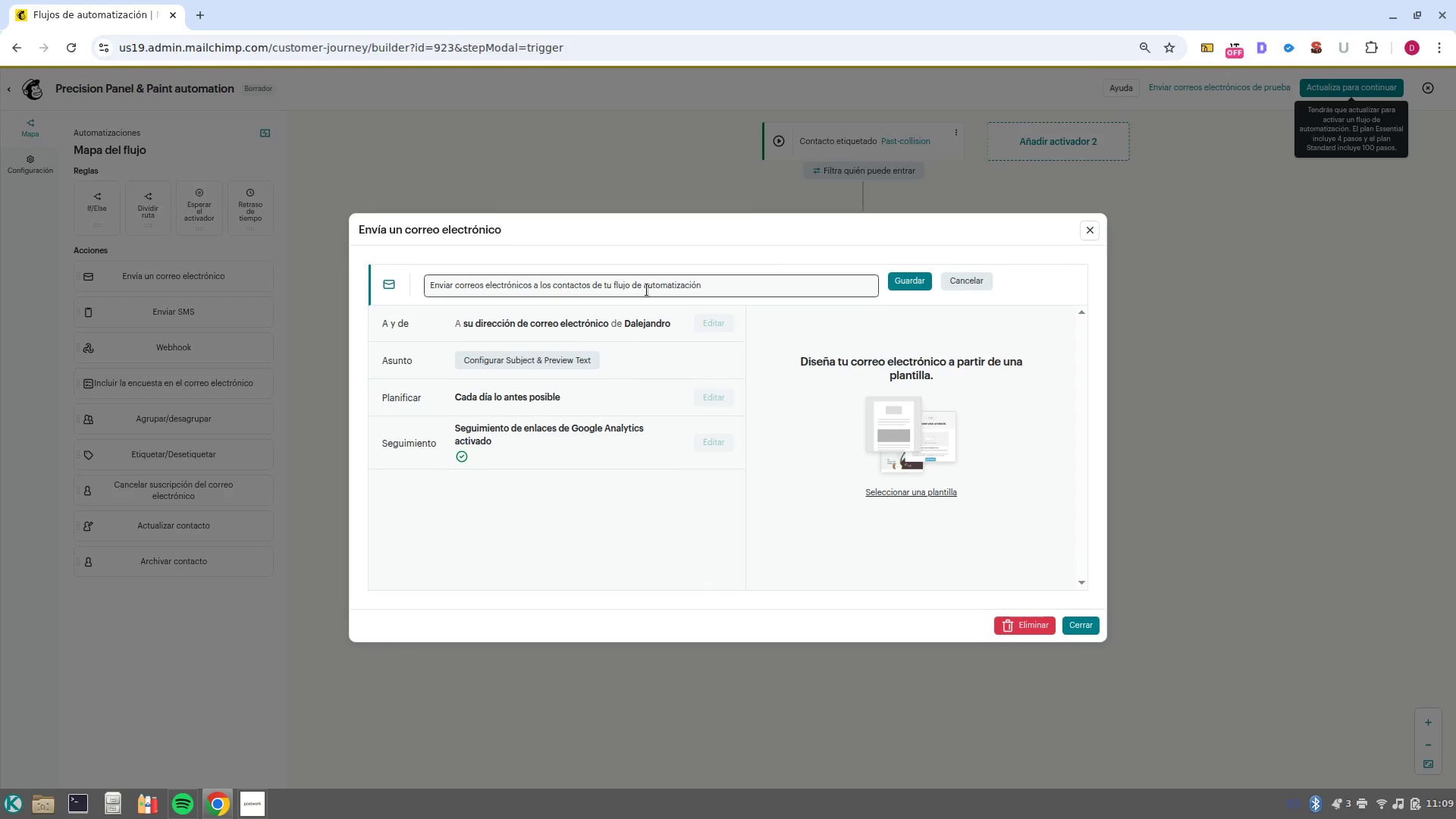 
triple_click([647, 290])
 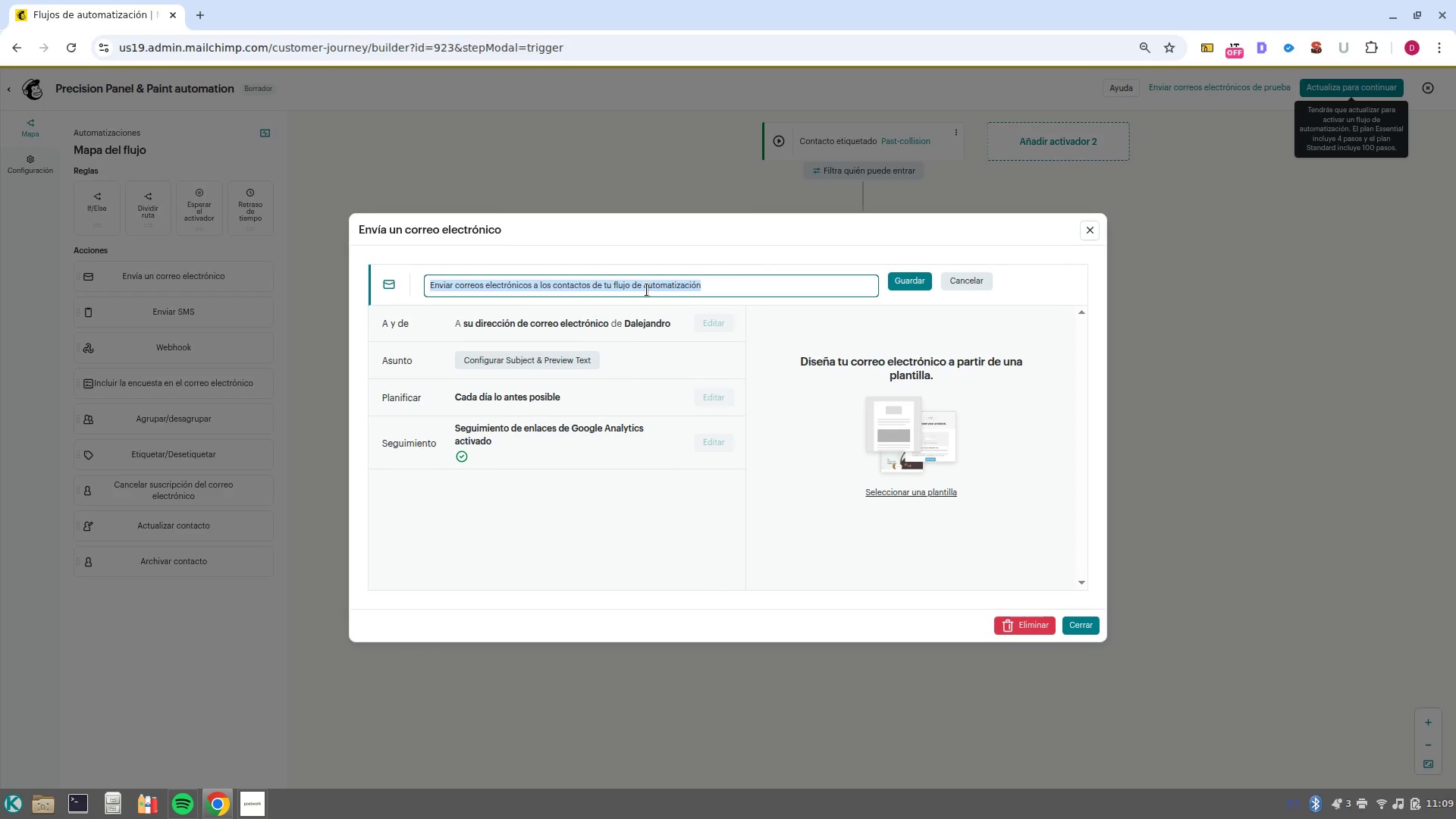 
type(Seasonal Safety check)
key(NumpadEnter)
 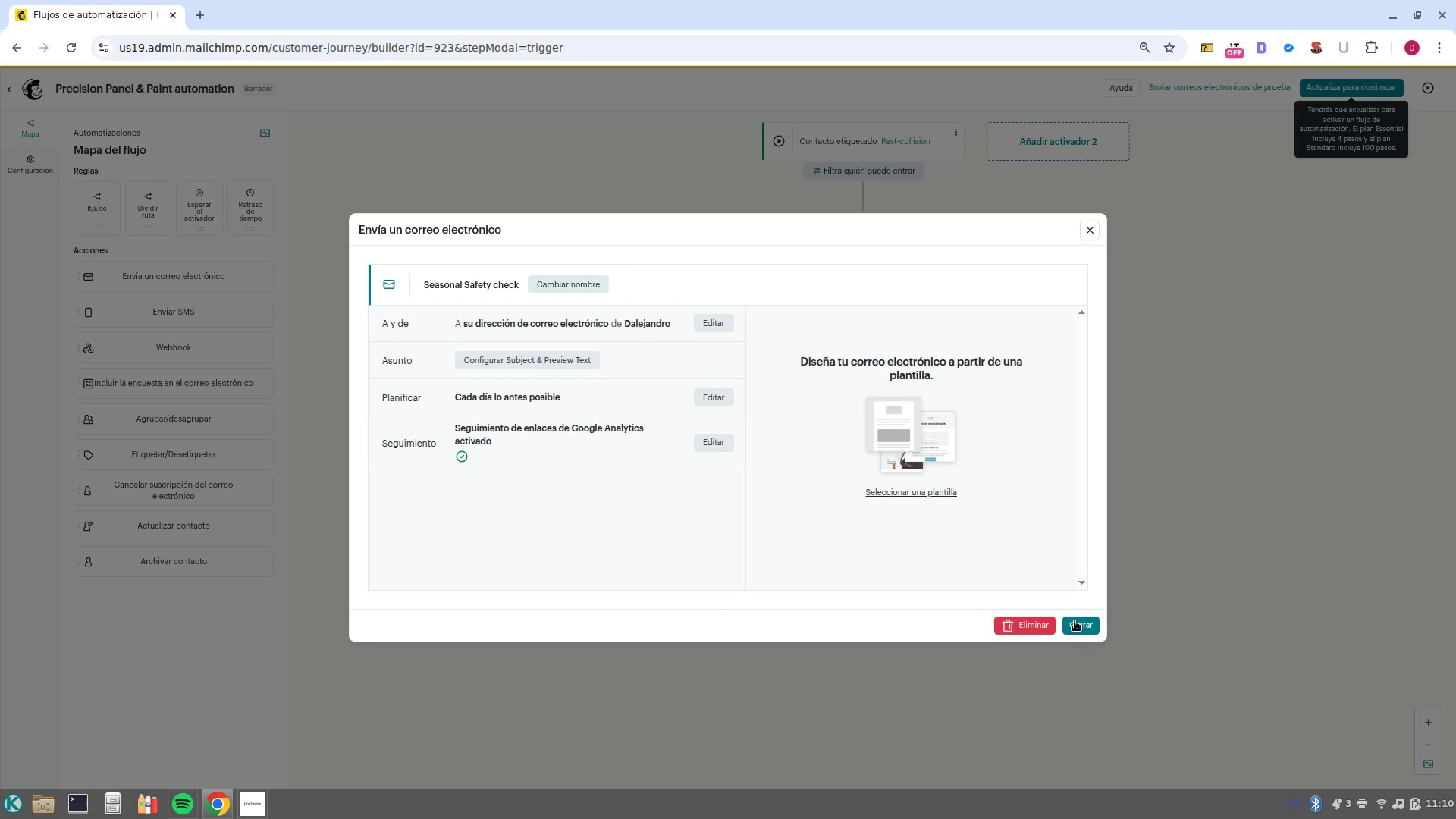 
left_click([1077, 627])
 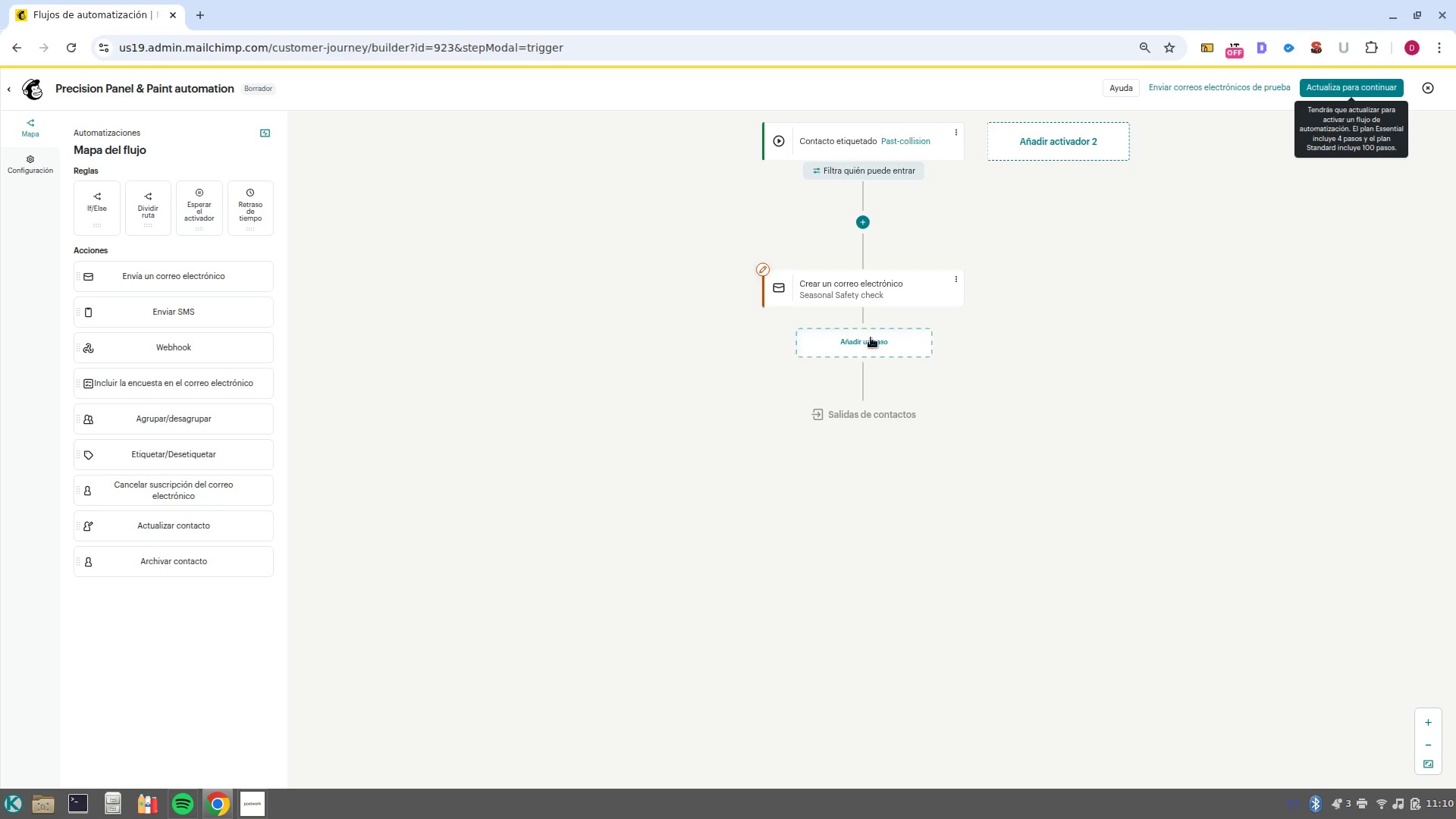 
left_click([866, 337])
 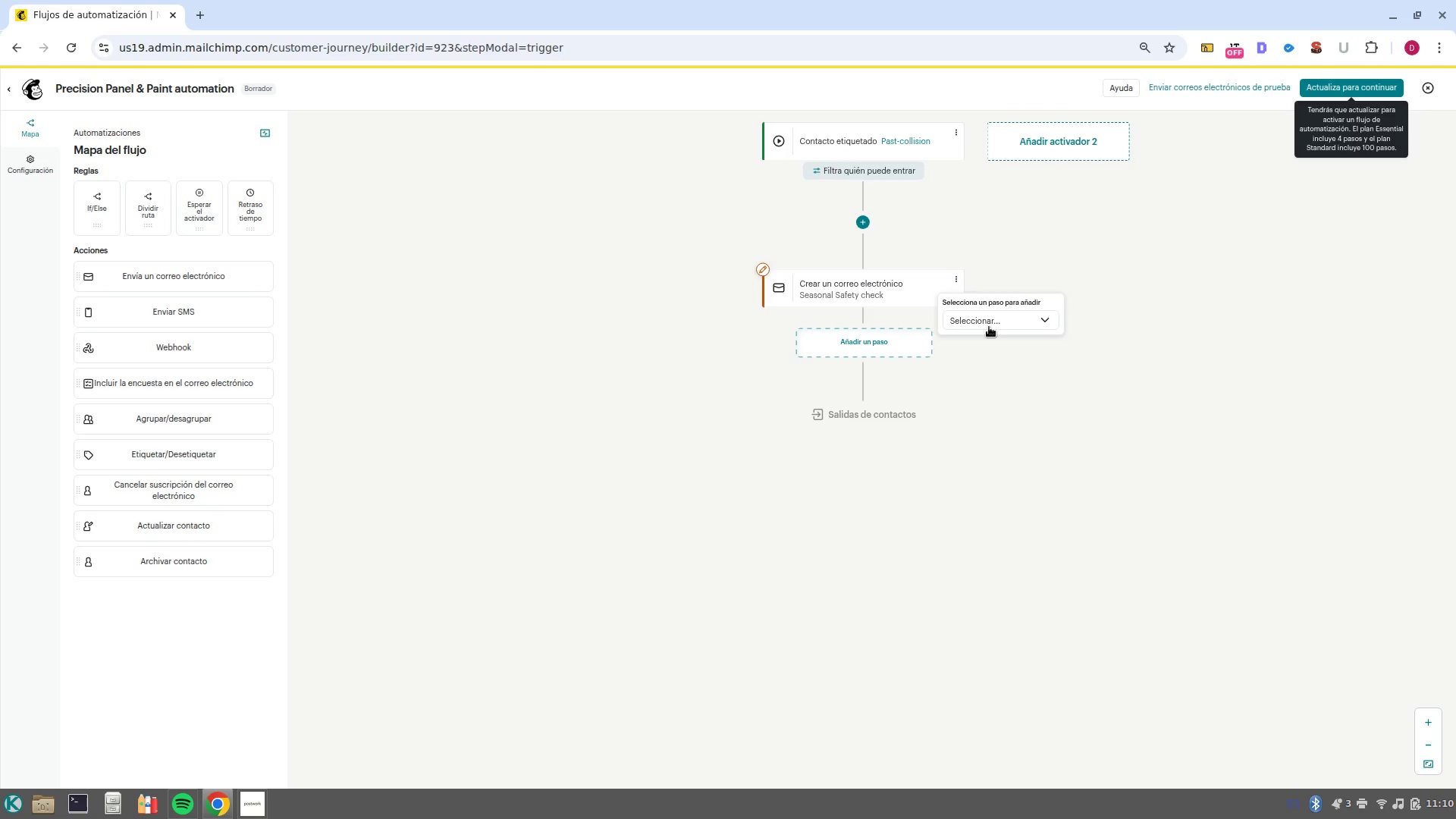 
left_click([989, 327])
 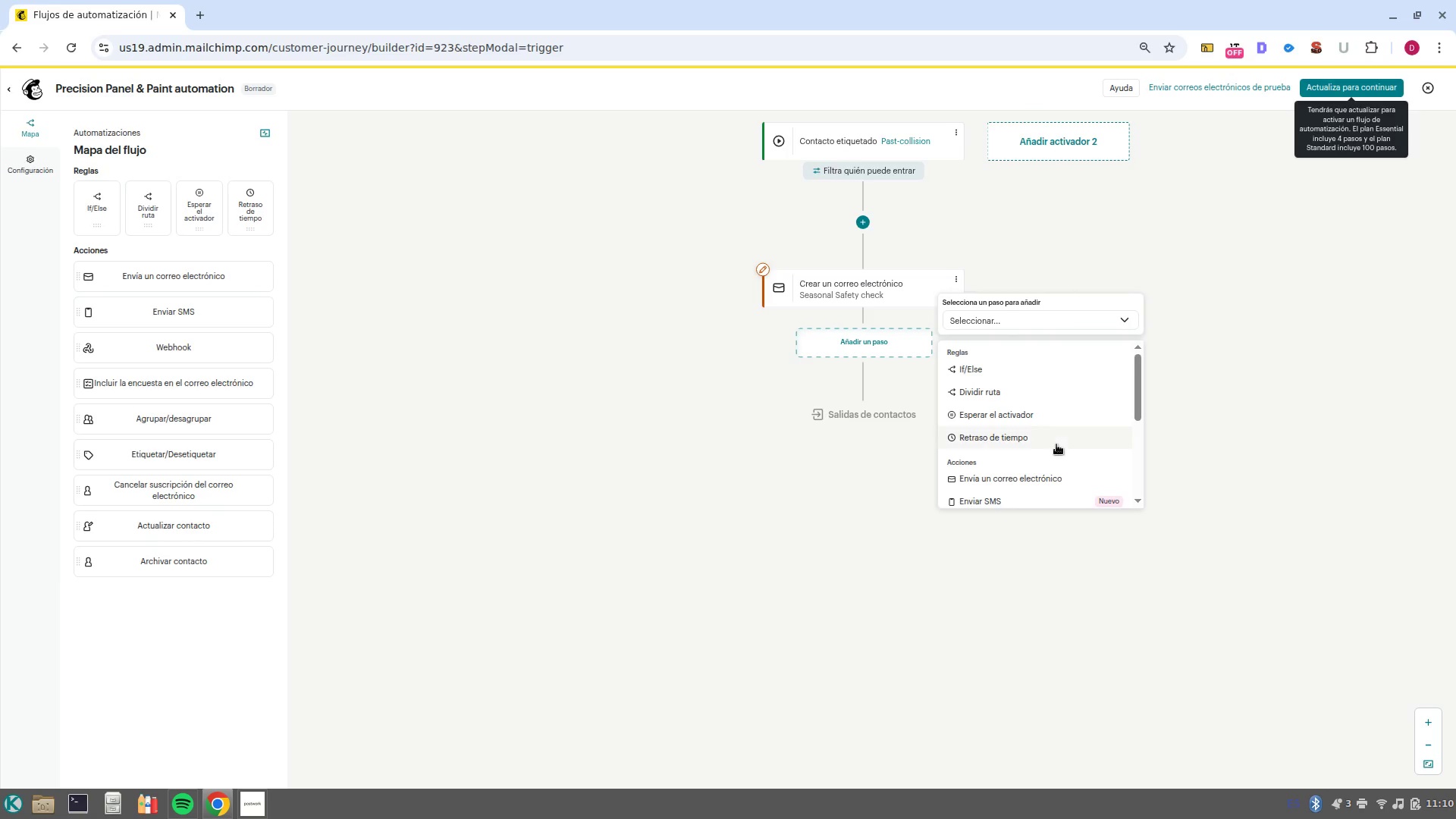 
left_click([1056, 435])
 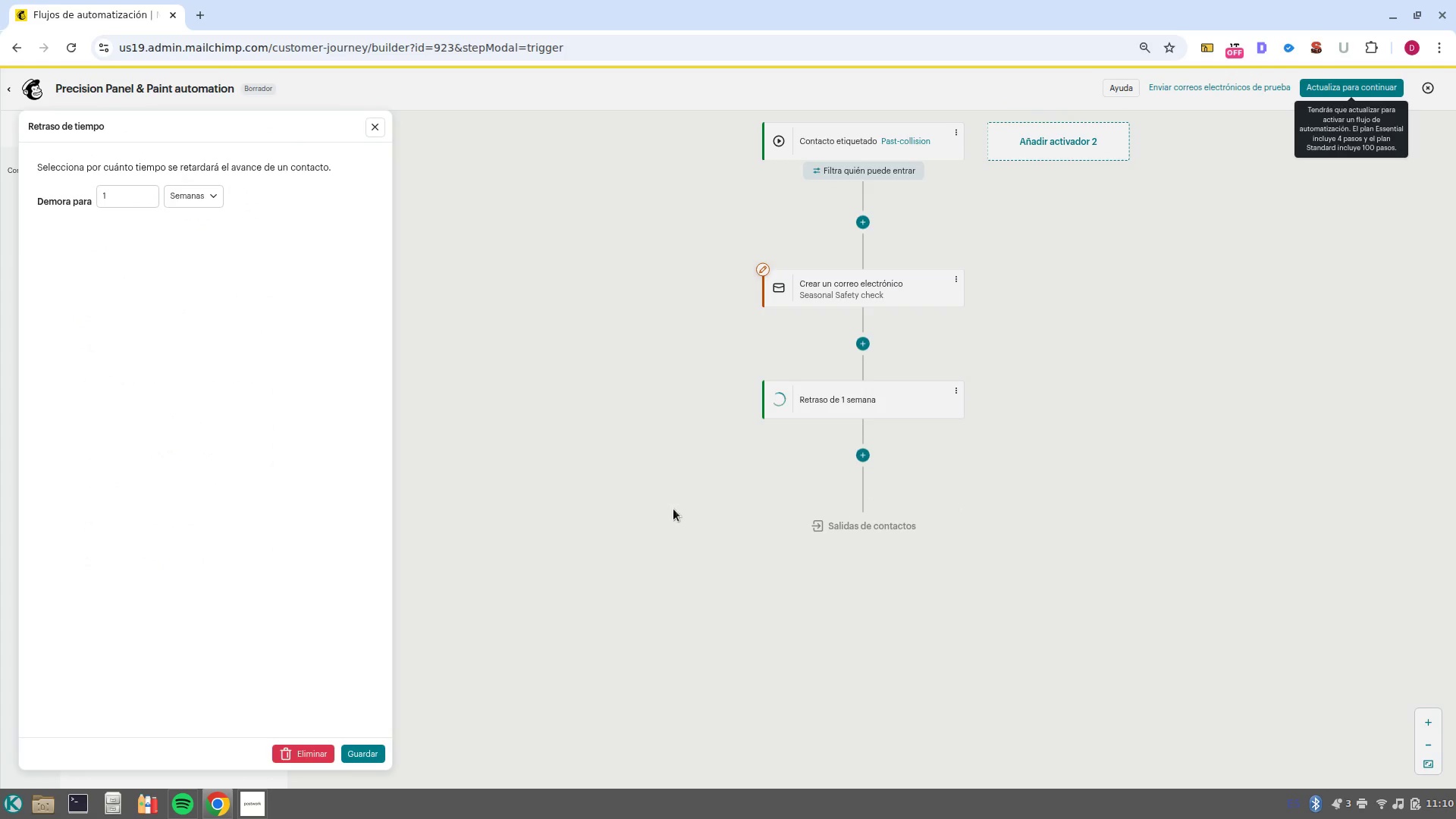 
left_click([199, 196])
 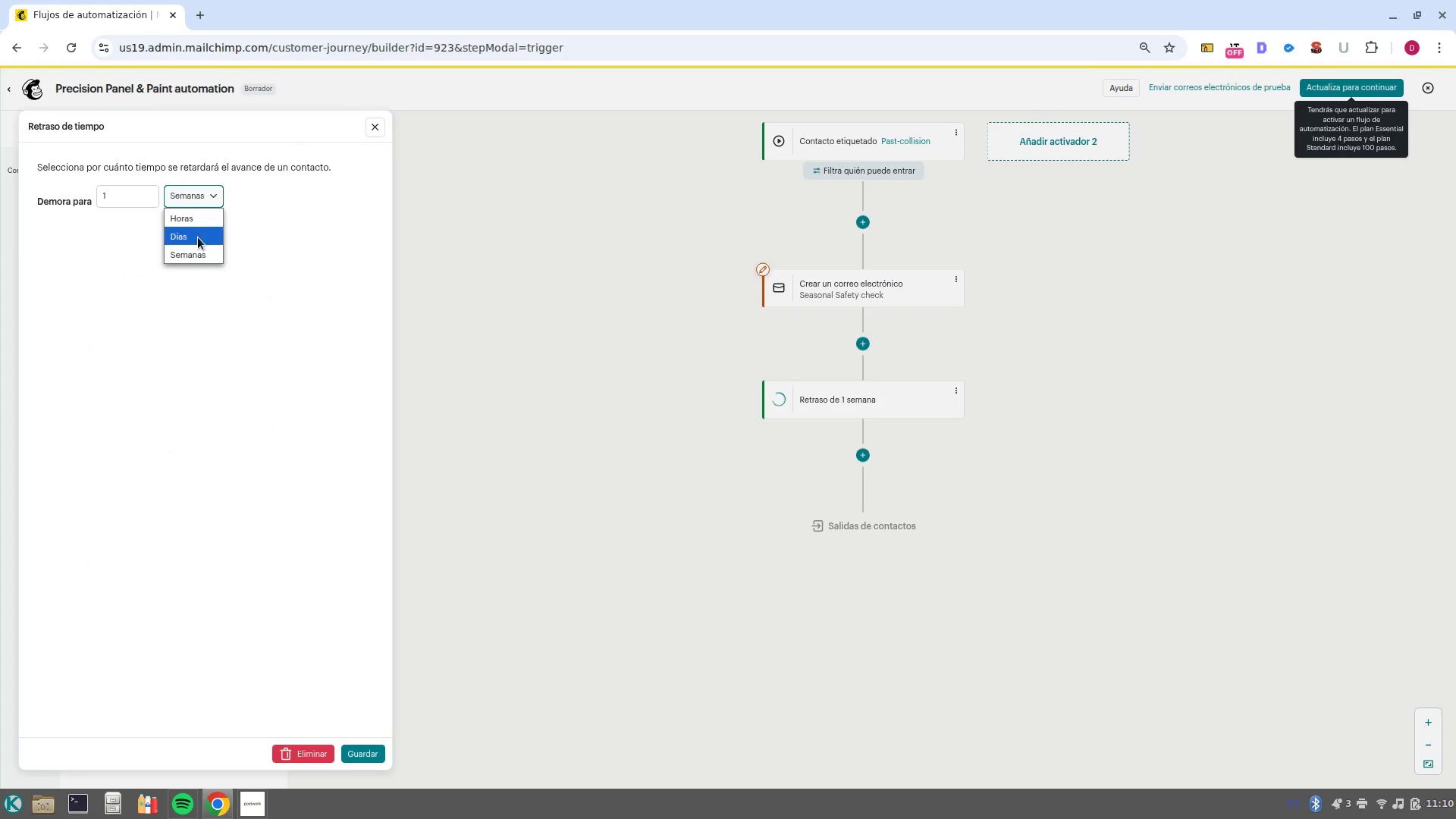 
left_click([198, 237])
 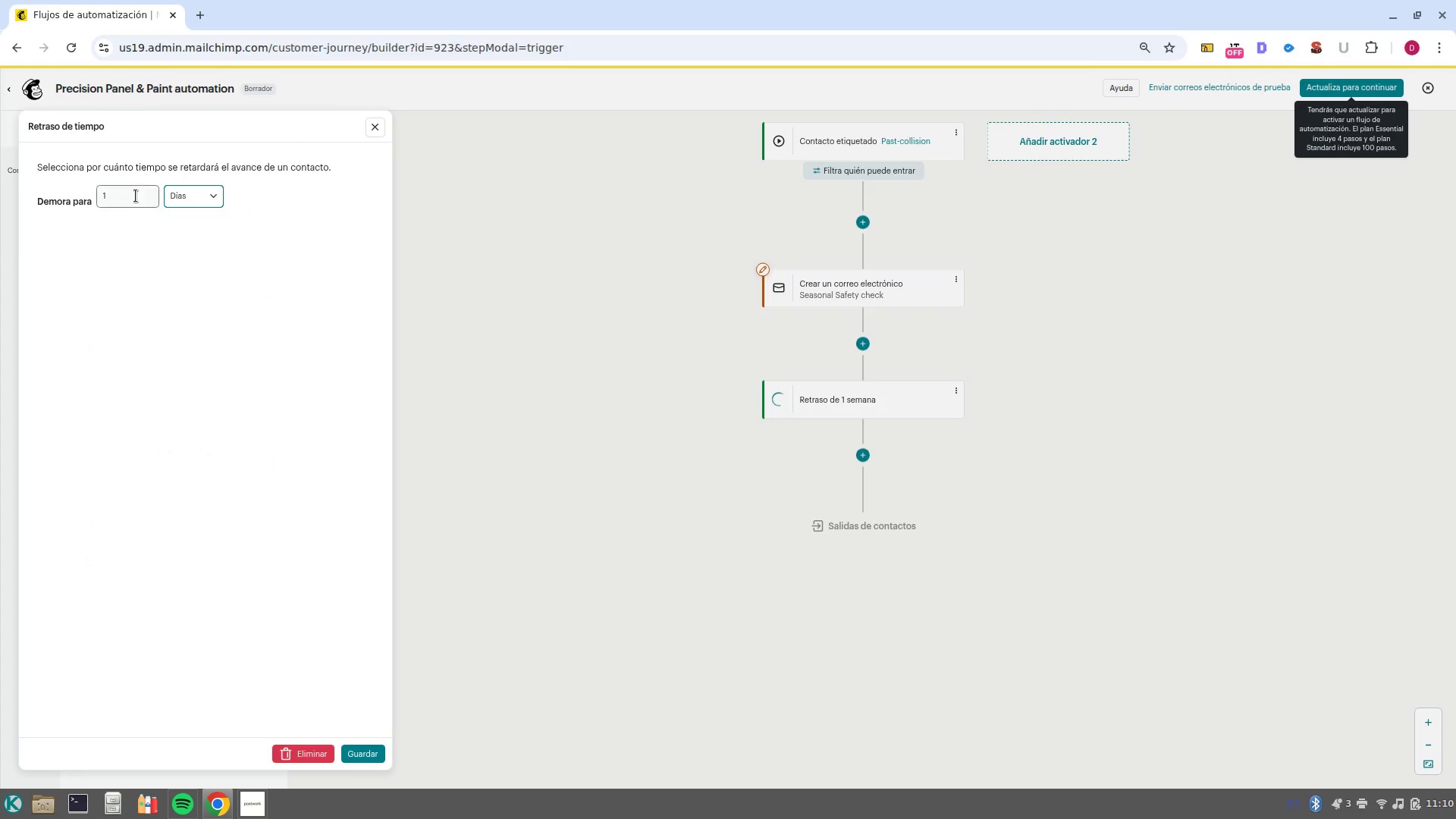 
left_click([130, 194])
 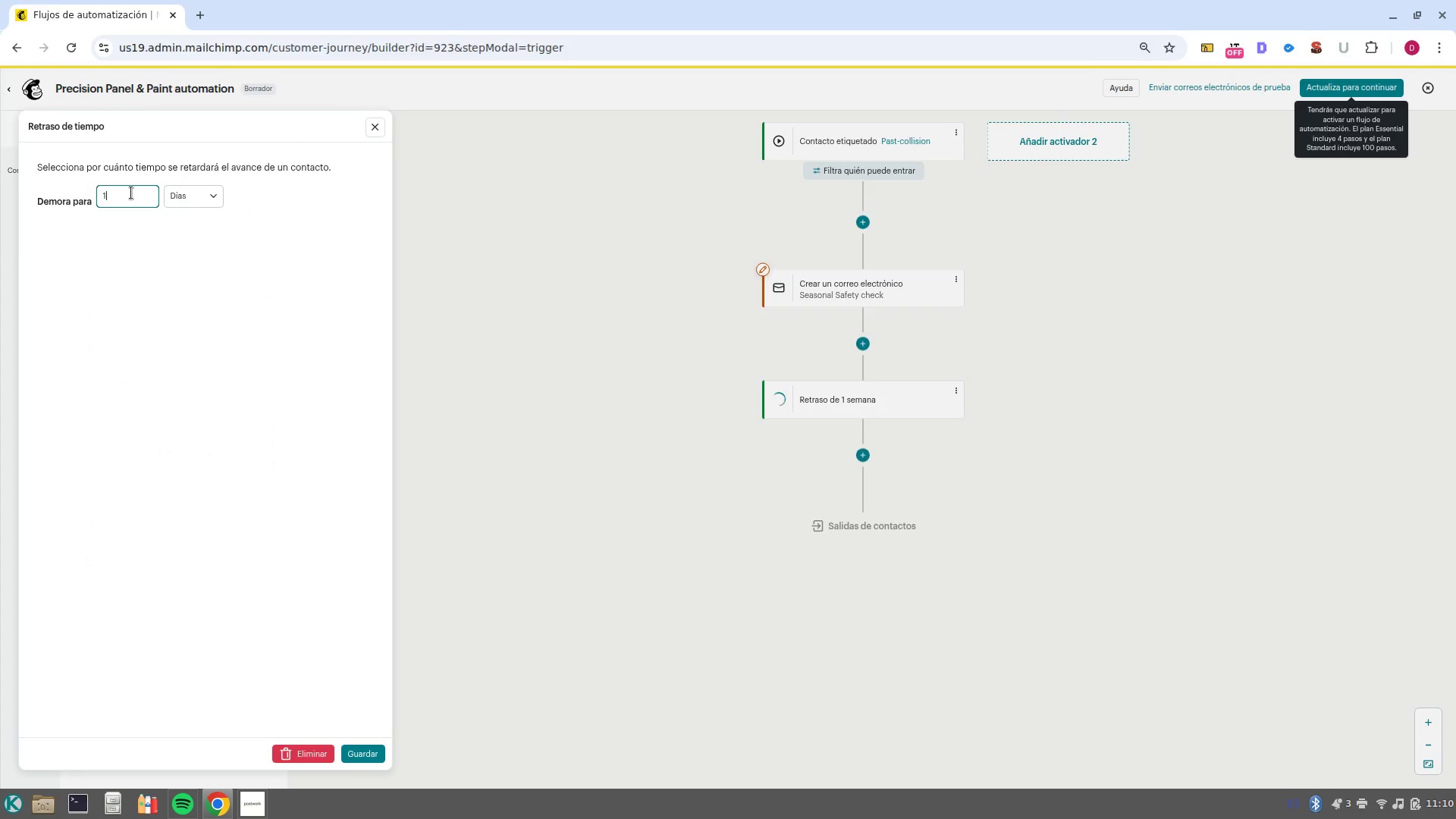 
key(Backspace)
 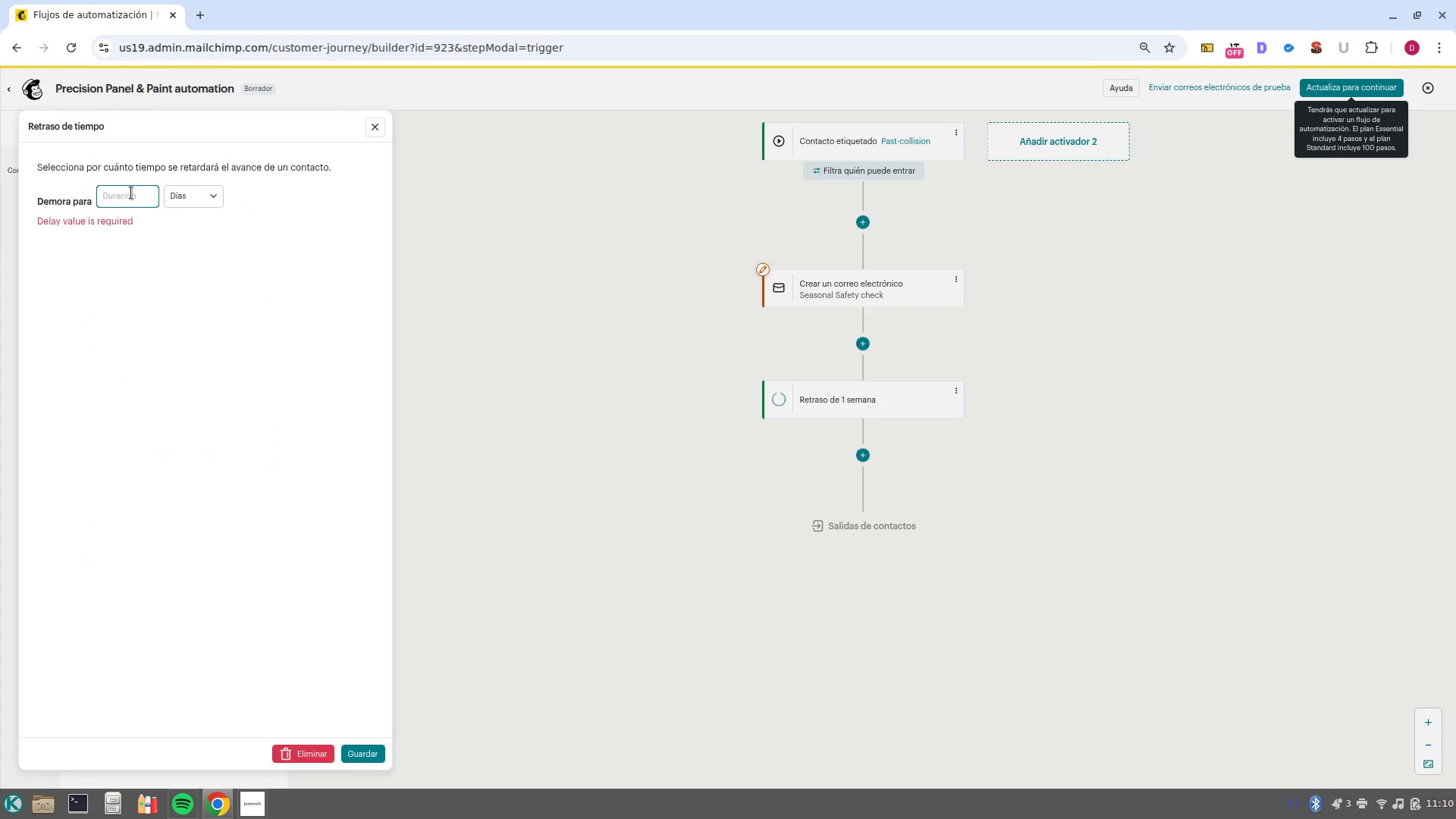 
key(3)
 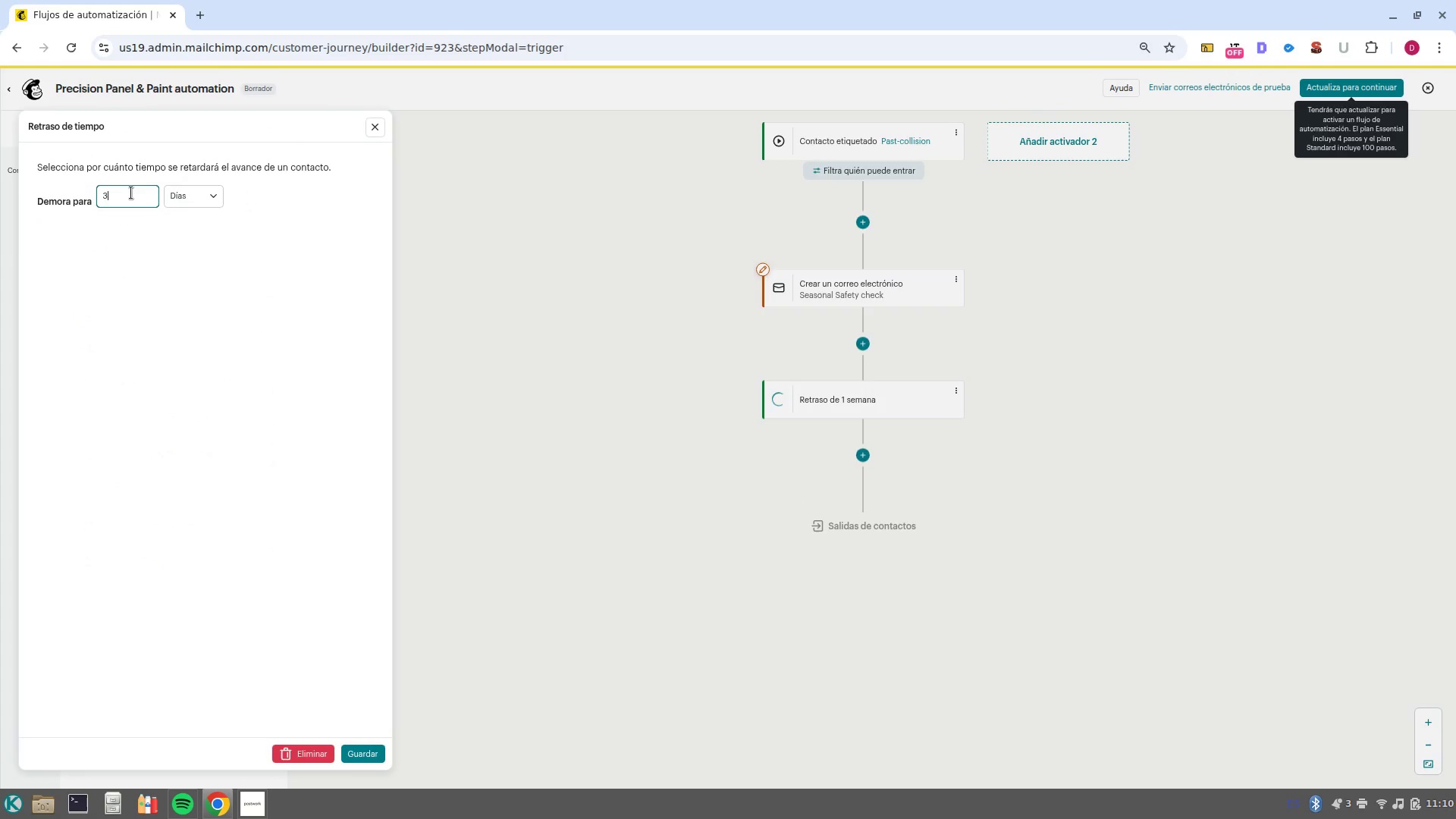 
key(NumpadEnter)
 